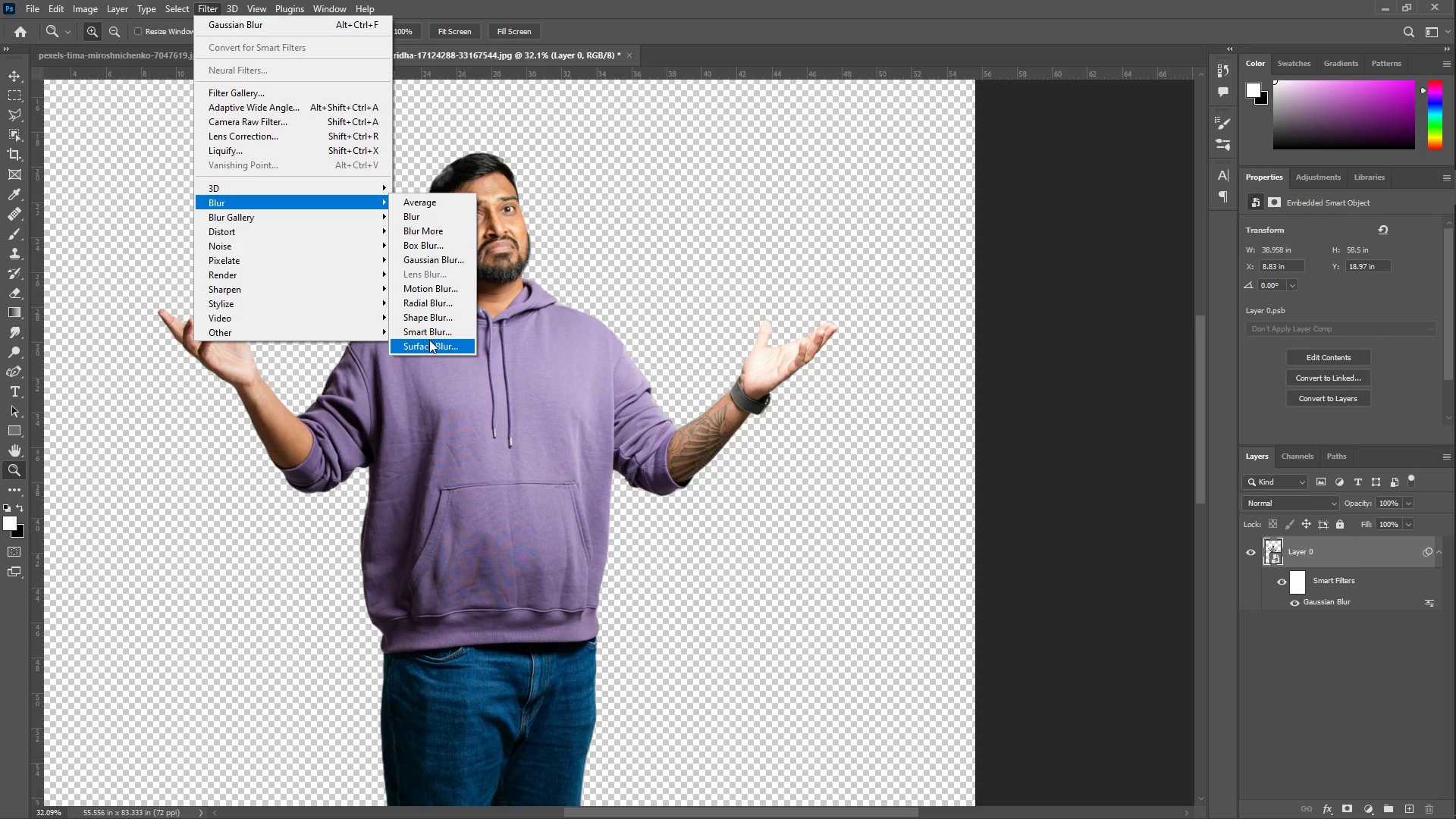 
left_click([438, 345])
 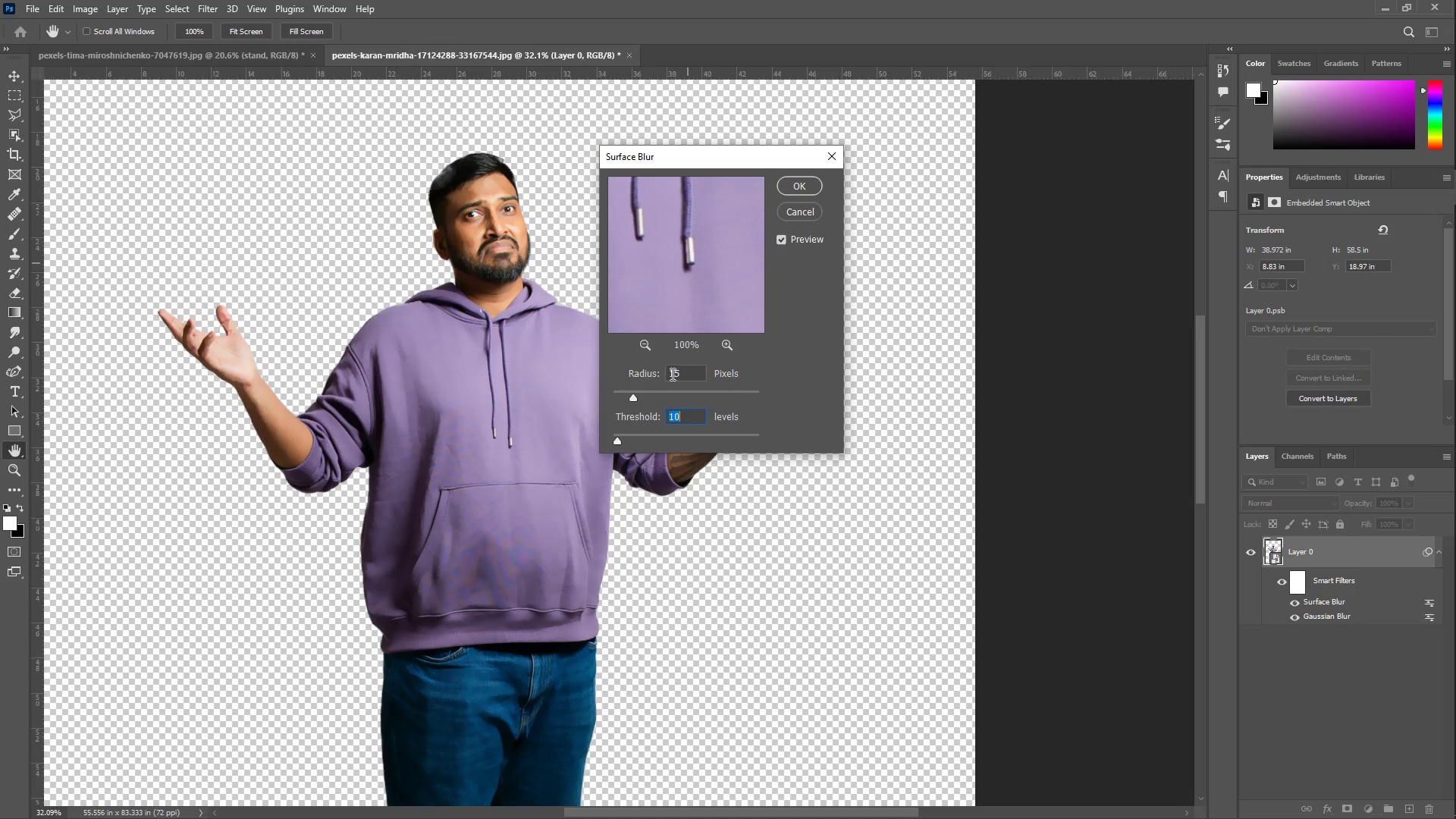 
left_click_drag(start_coordinate=[695, 372], to_coordinate=[638, 373])
 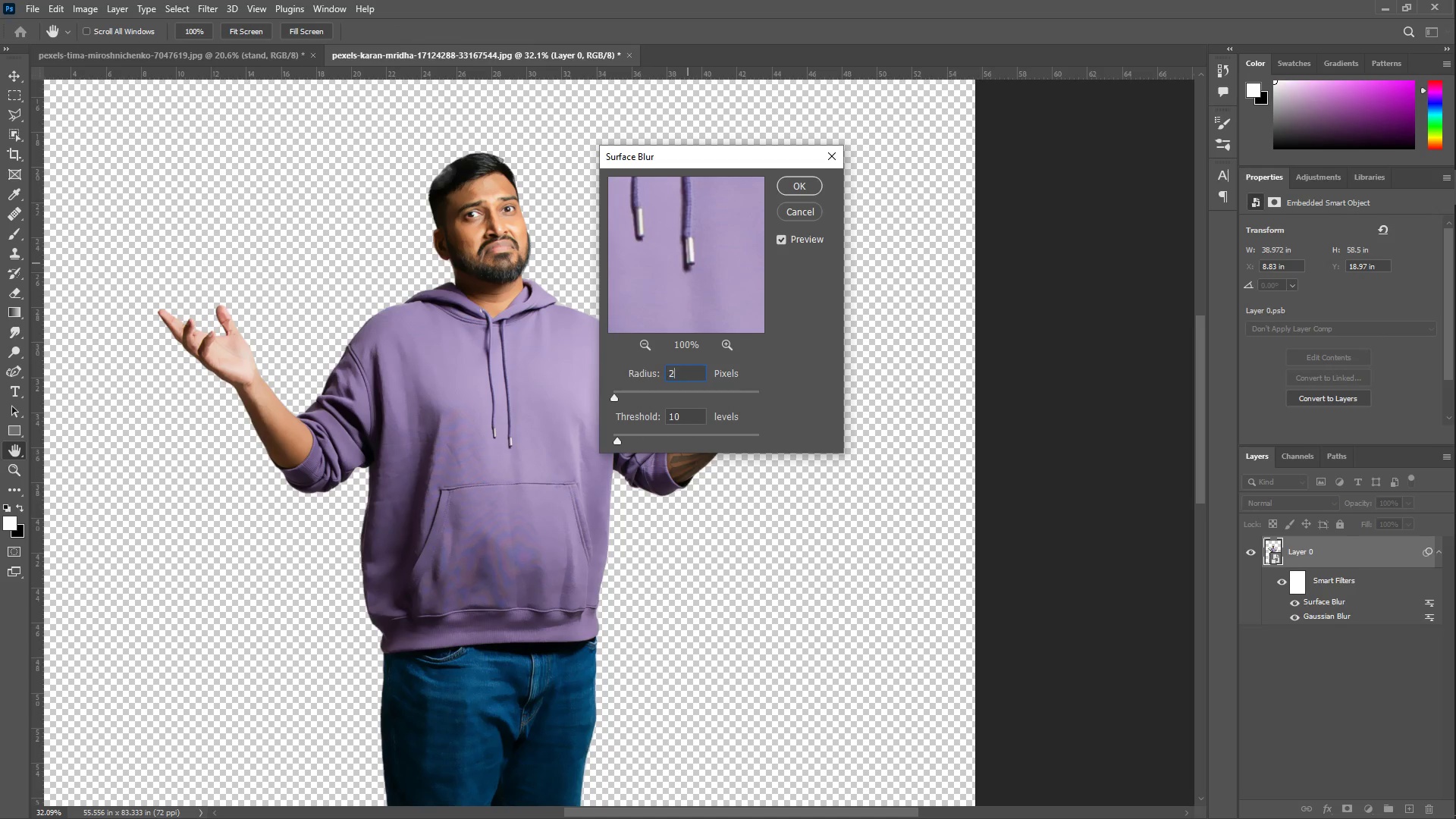 
key(Numpad2)
 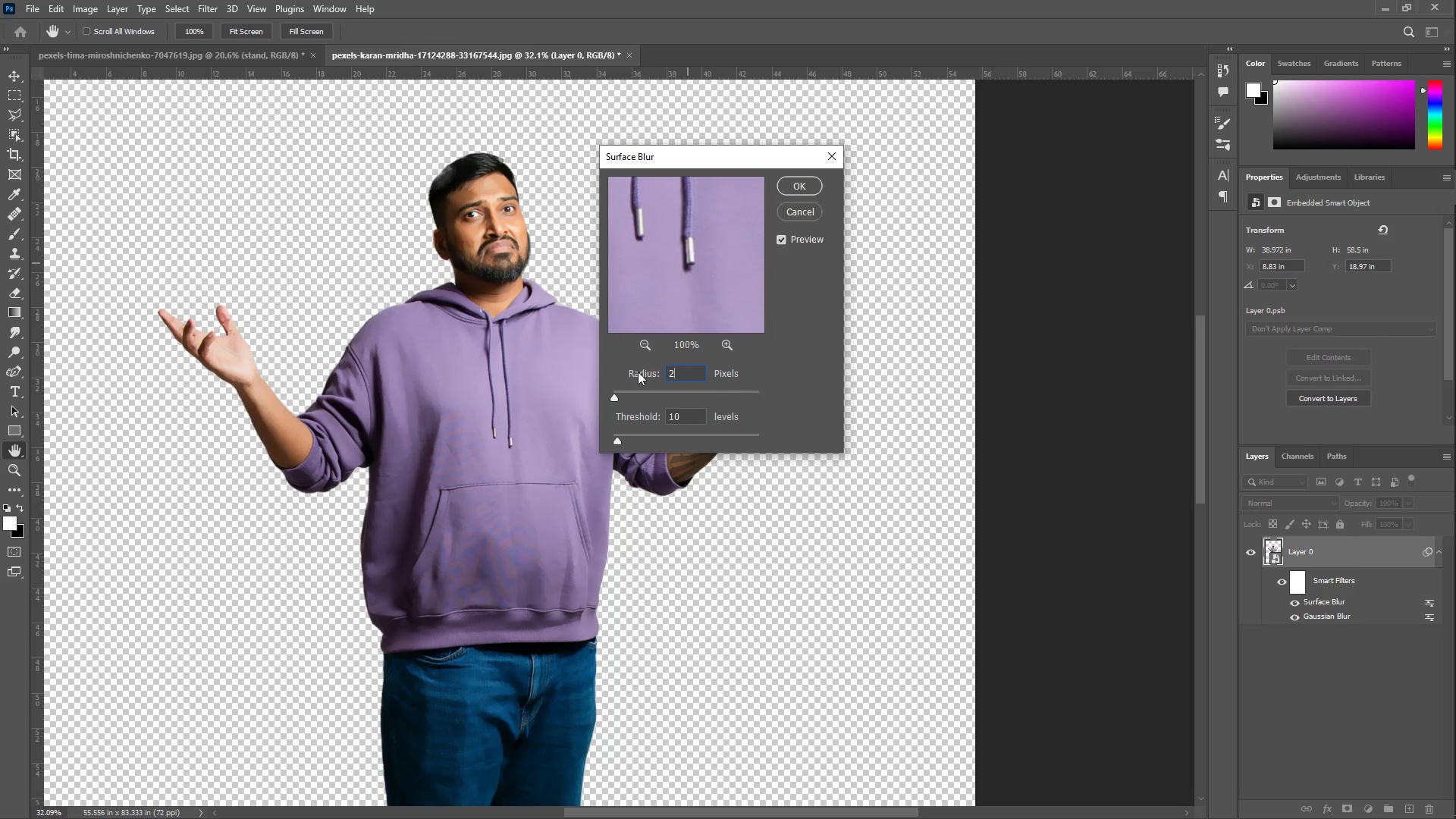 
key(Numpad0)
 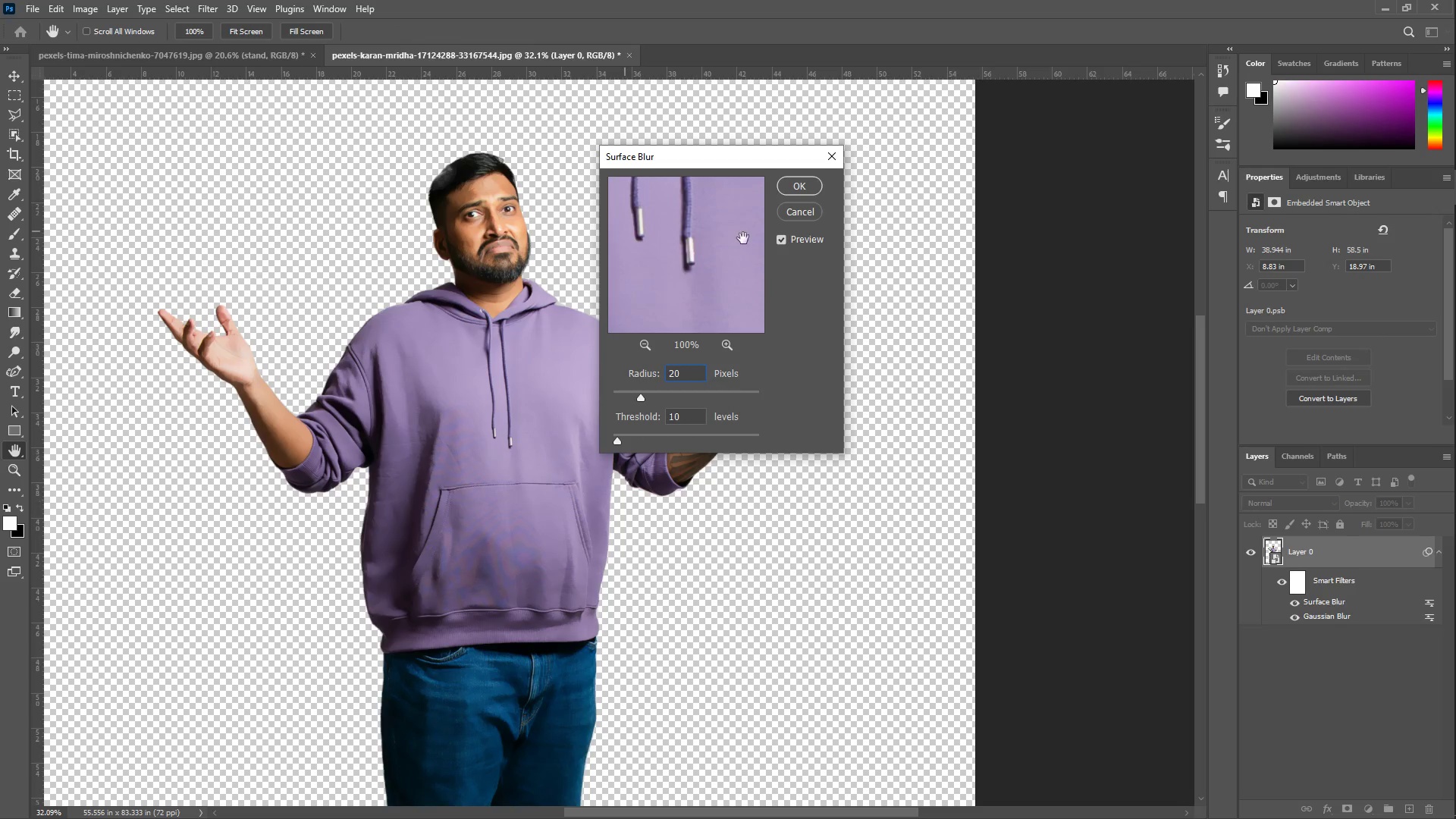 
left_click_drag(start_coordinate=[683, 416], to_coordinate=[656, 416])
 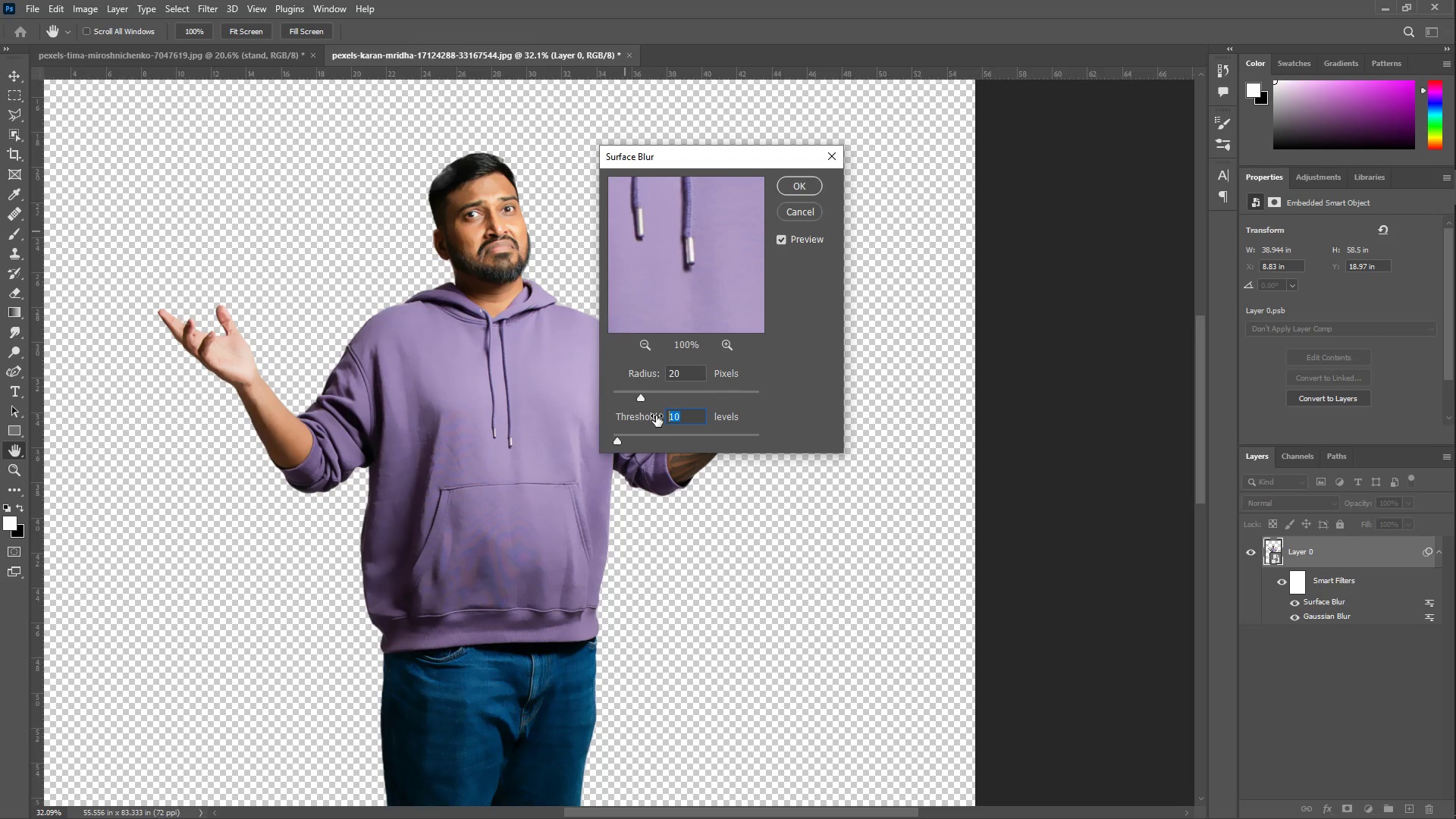 
key(Numpad2)
 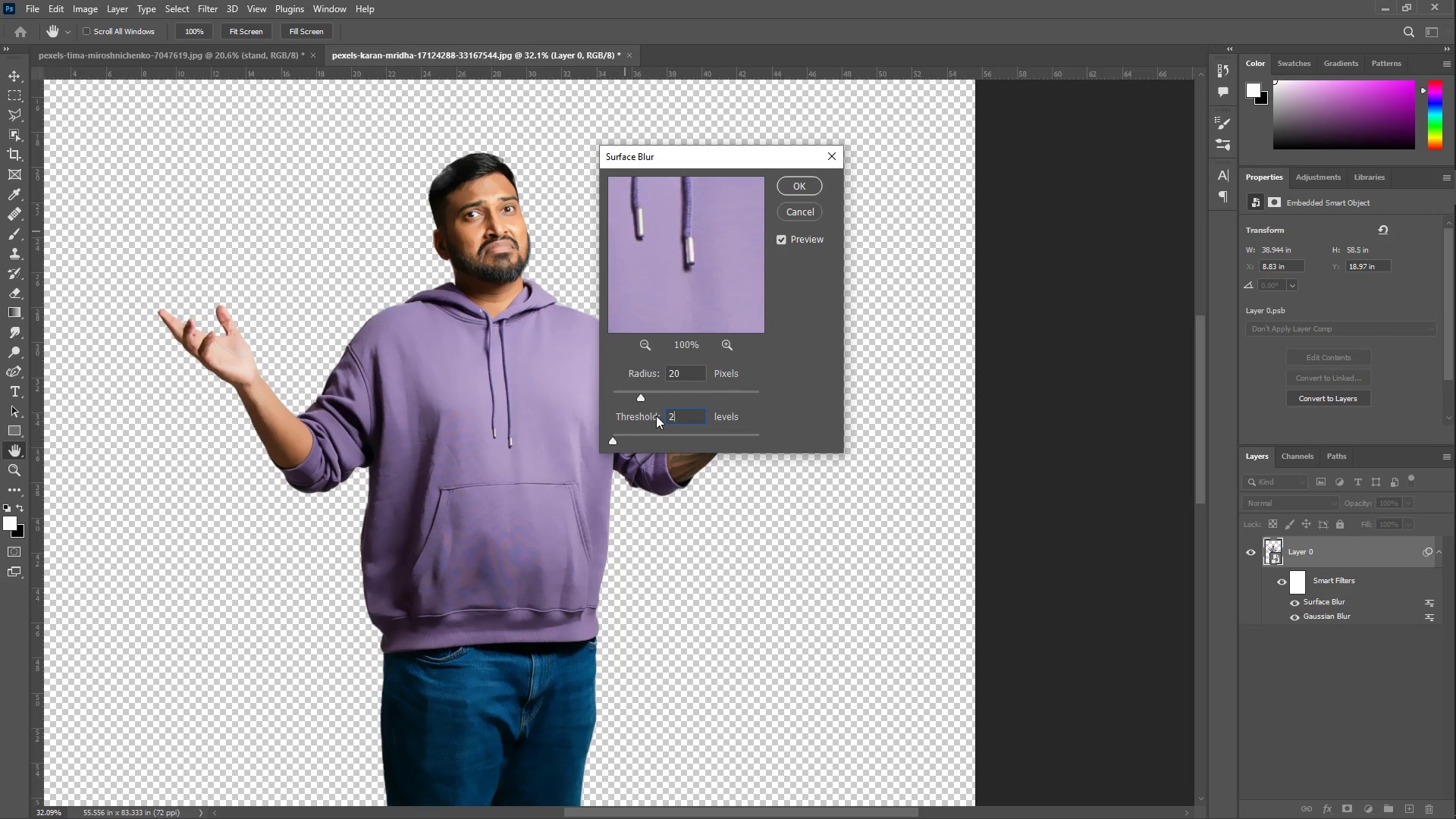 
key(Numpad0)
 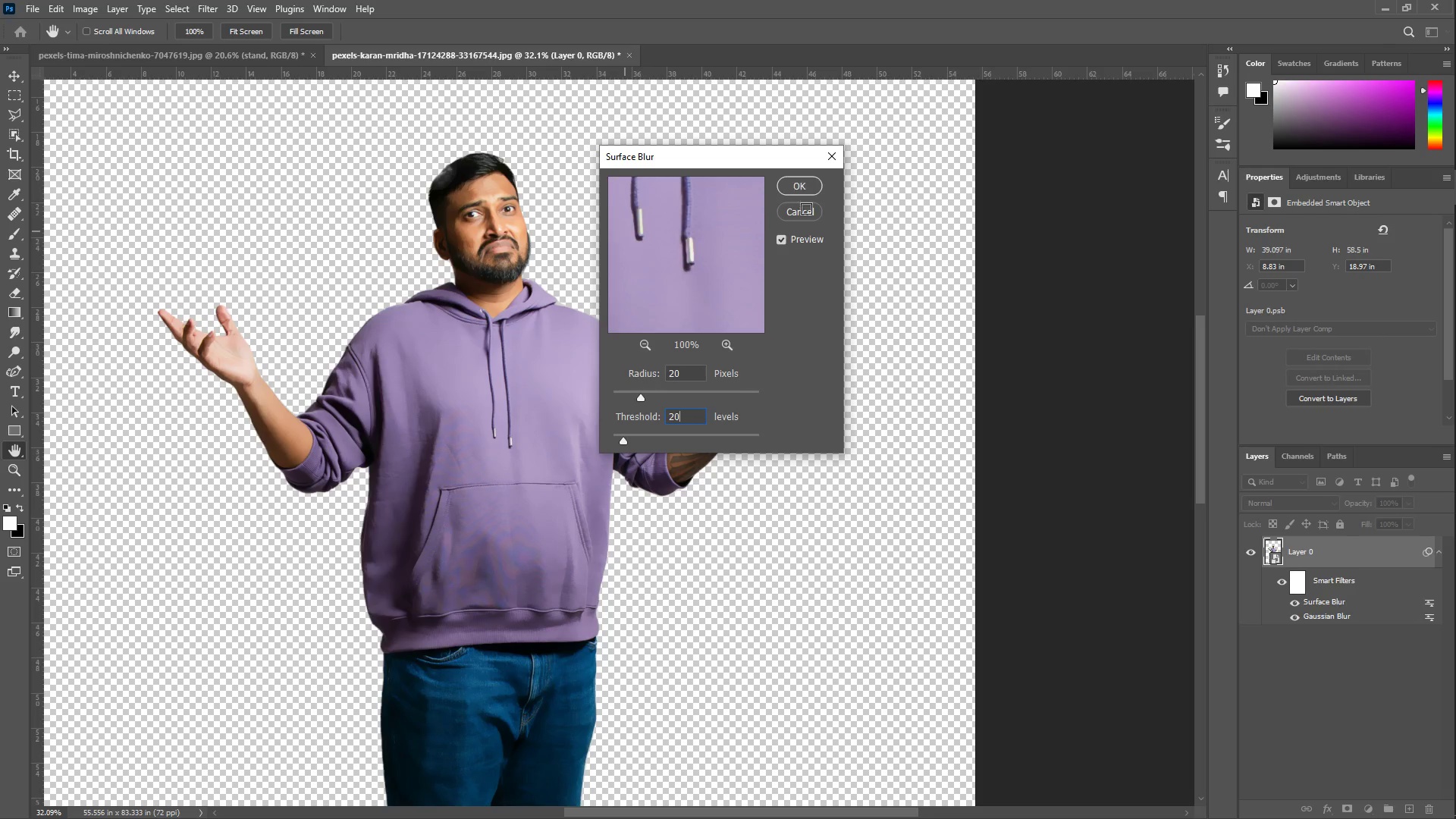 
left_click([795, 190])
 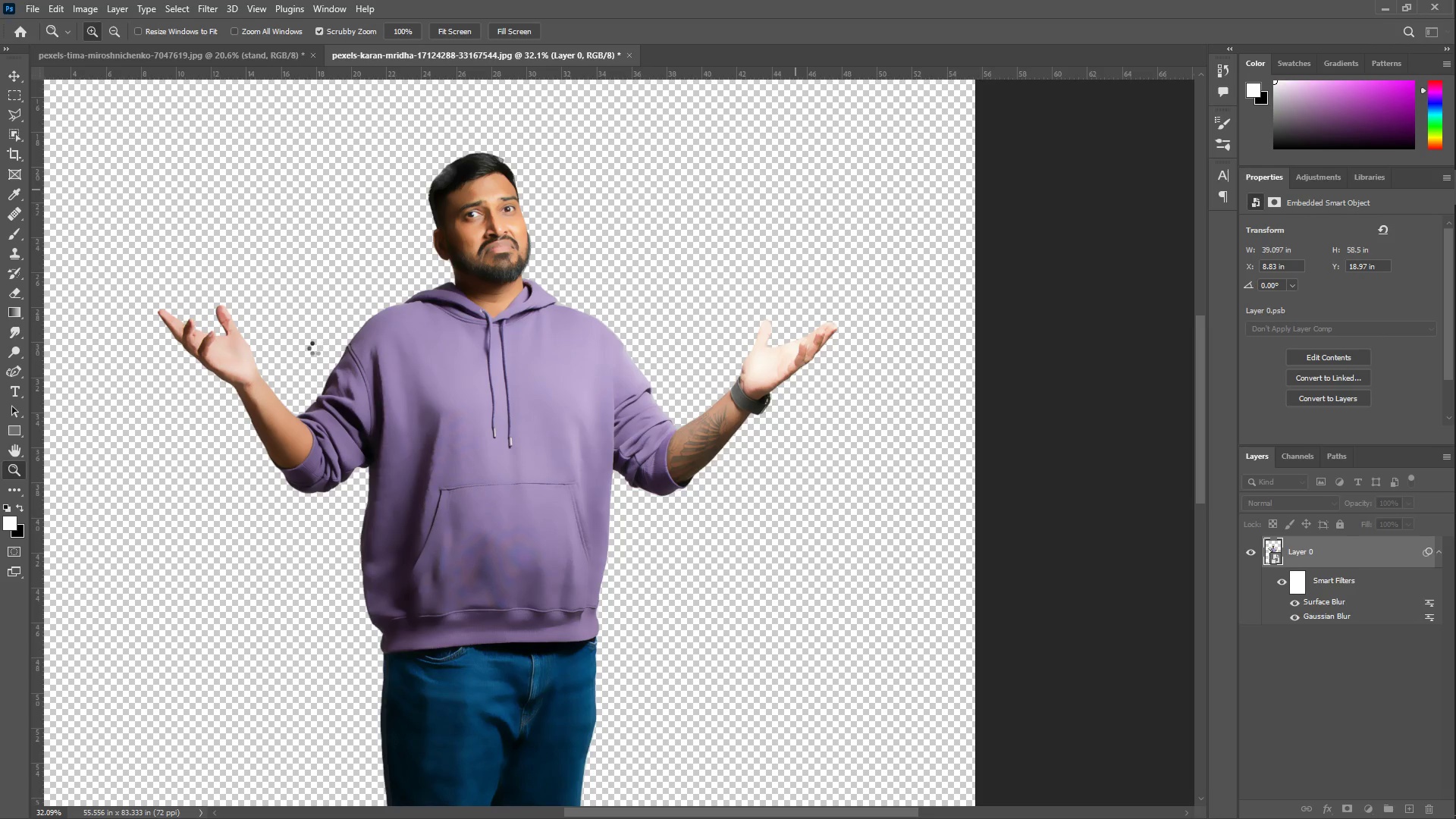 
scroll: coordinate [488, 391], scroll_direction: down, amount: 13.0
 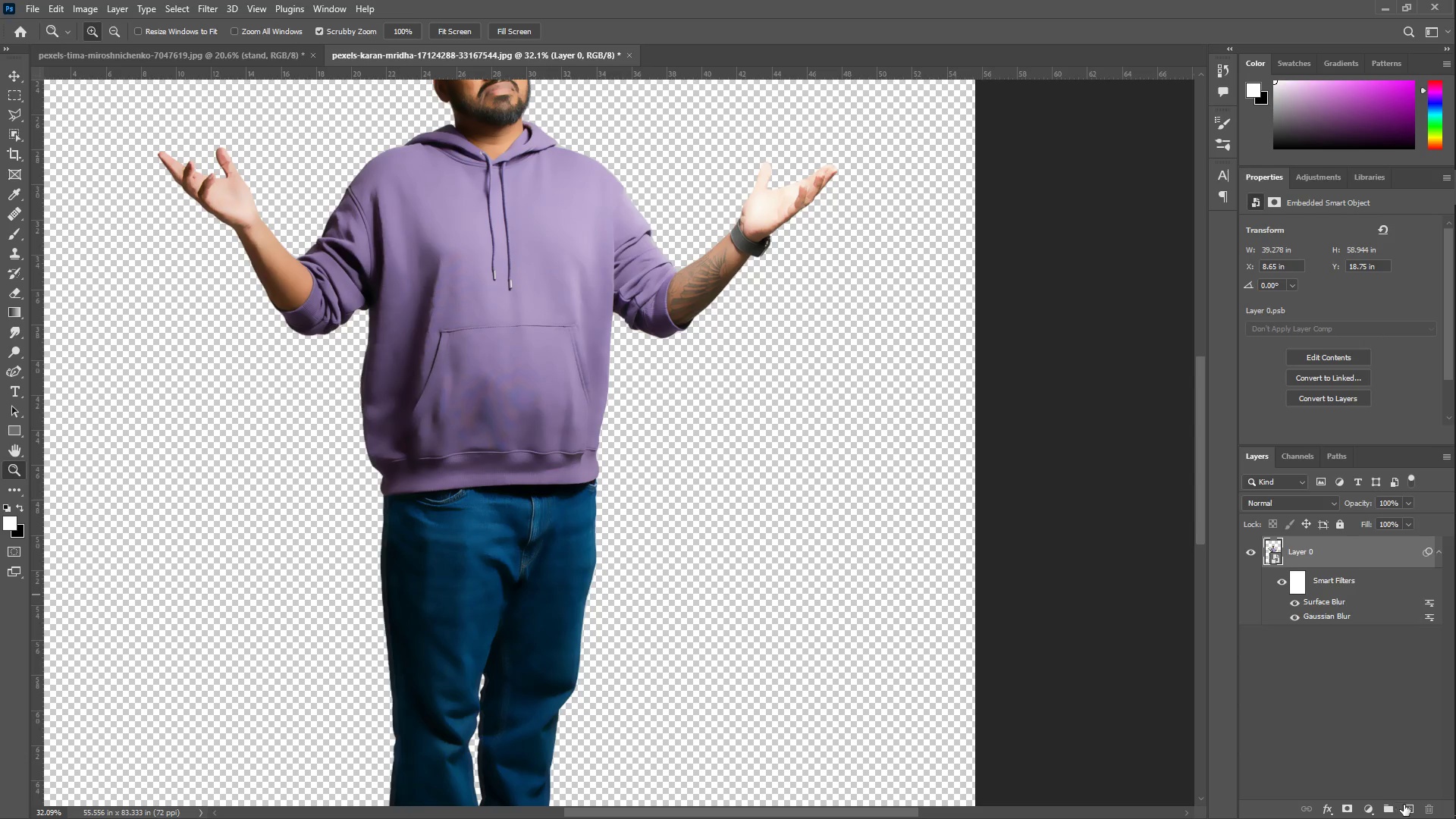 
left_click([1364, 813])
 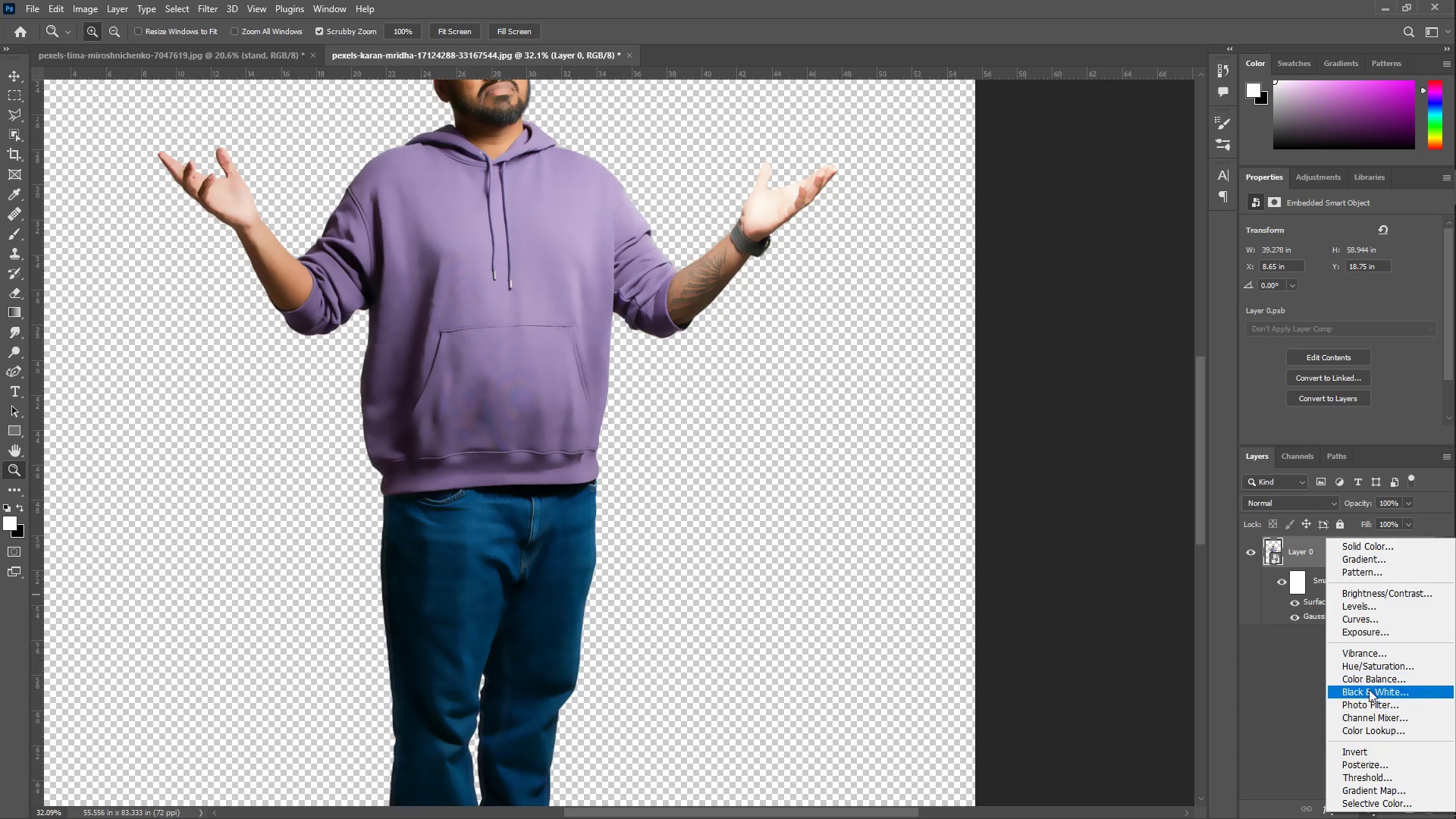 
left_click([1369, 690])
 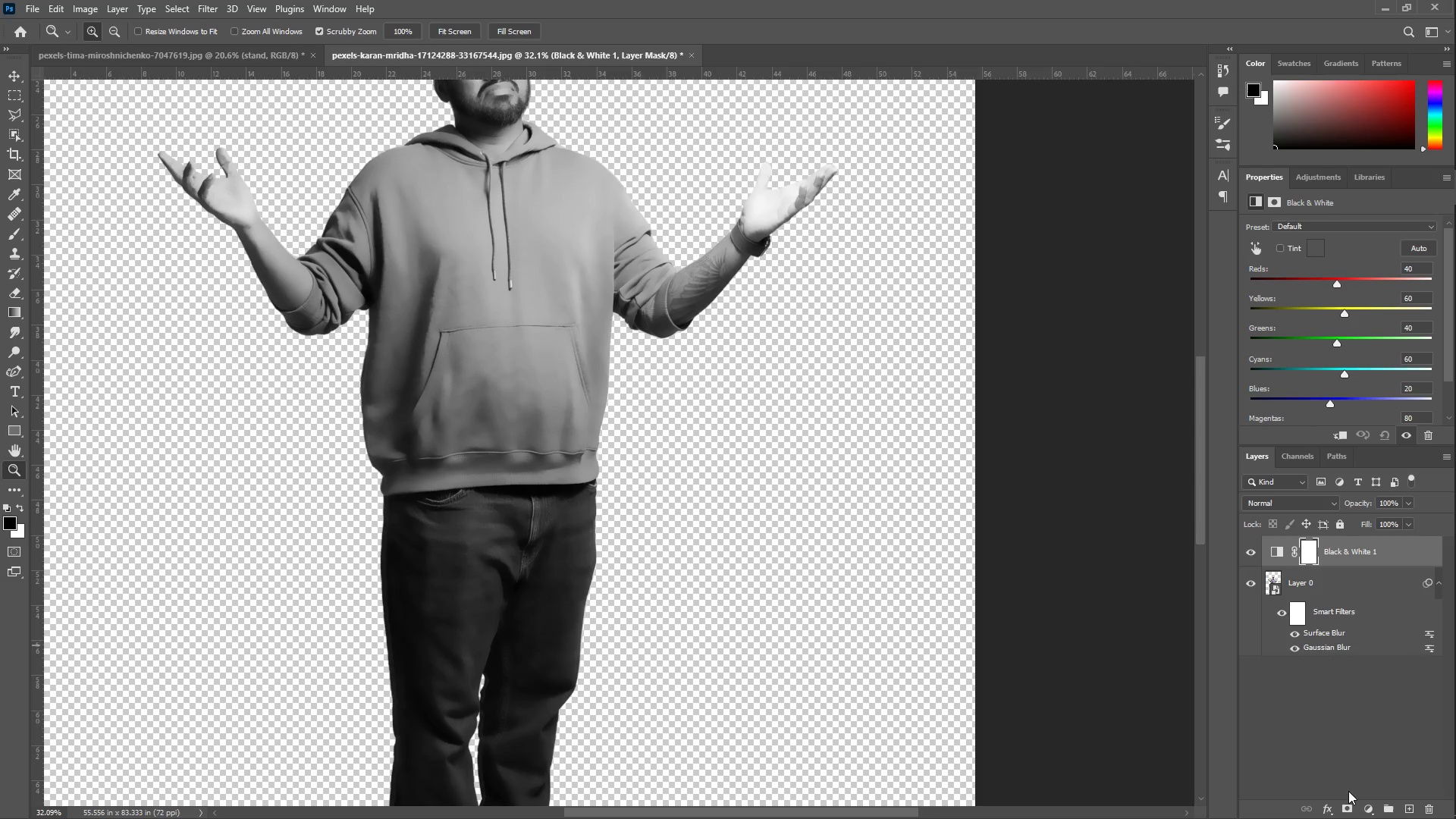 
left_click([1371, 808])
 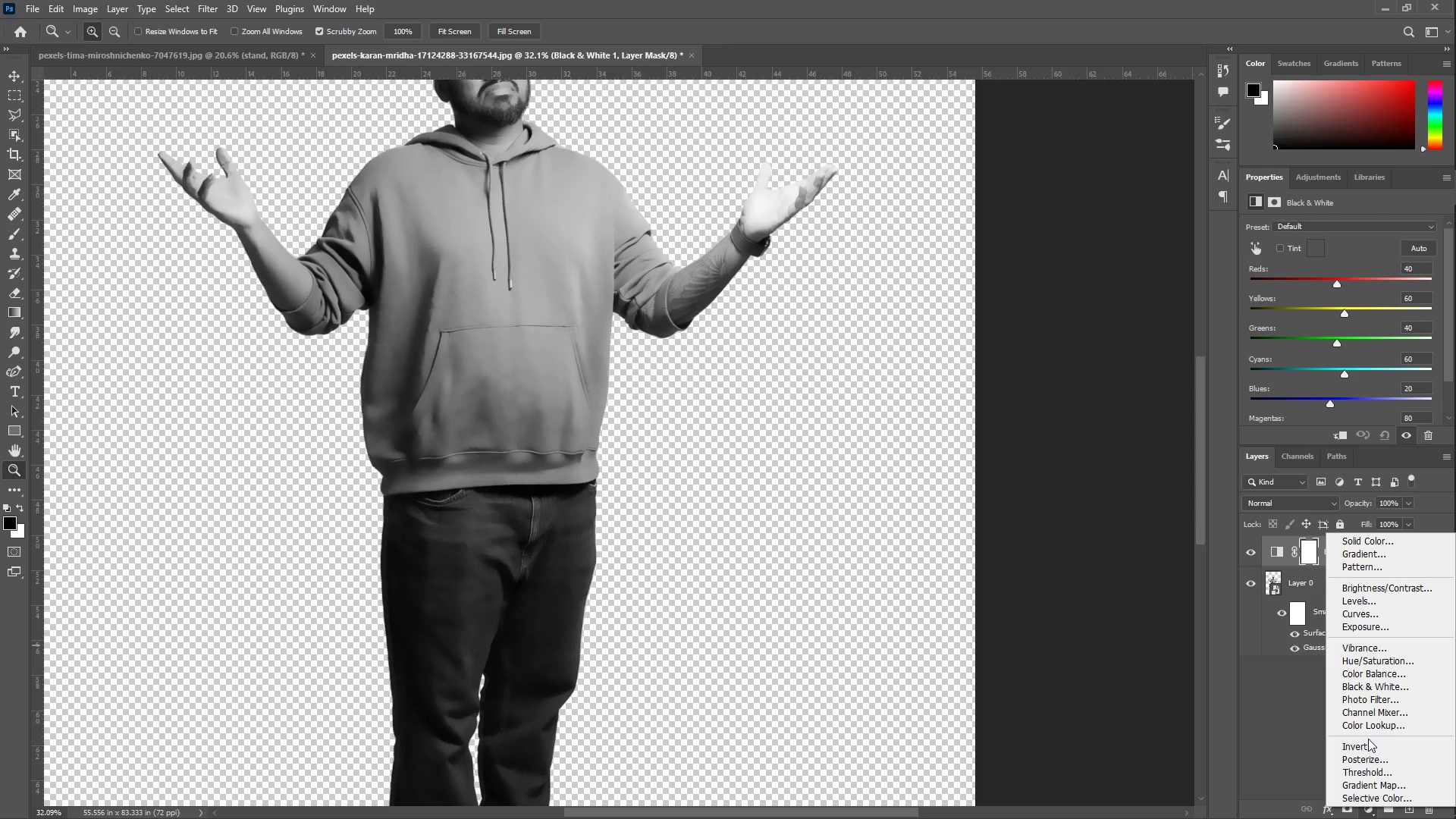 
left_click([1363, 746])
 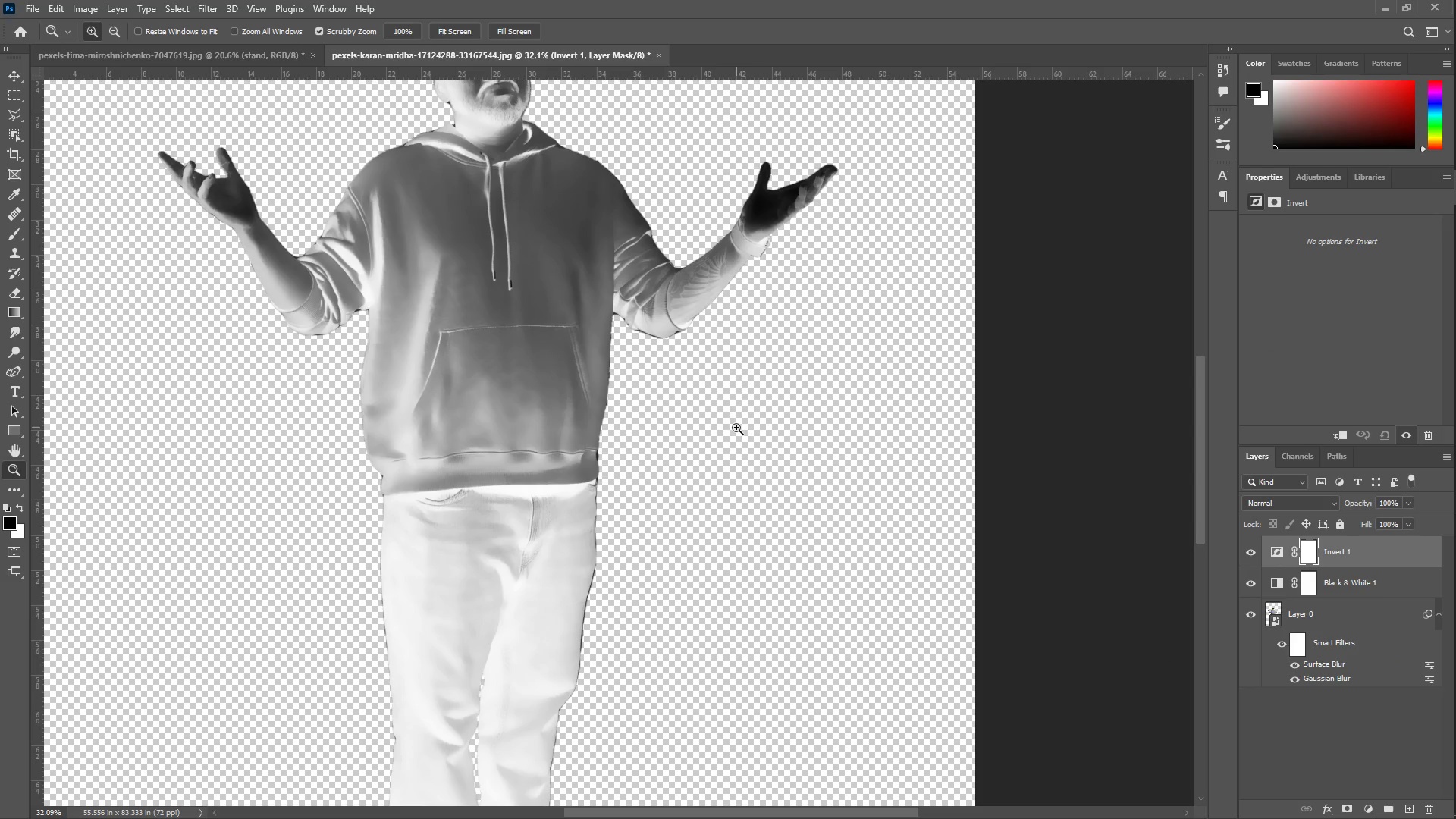 
scroll: coordinate [764, 417], scroll_direction: up, amount: 6.0
 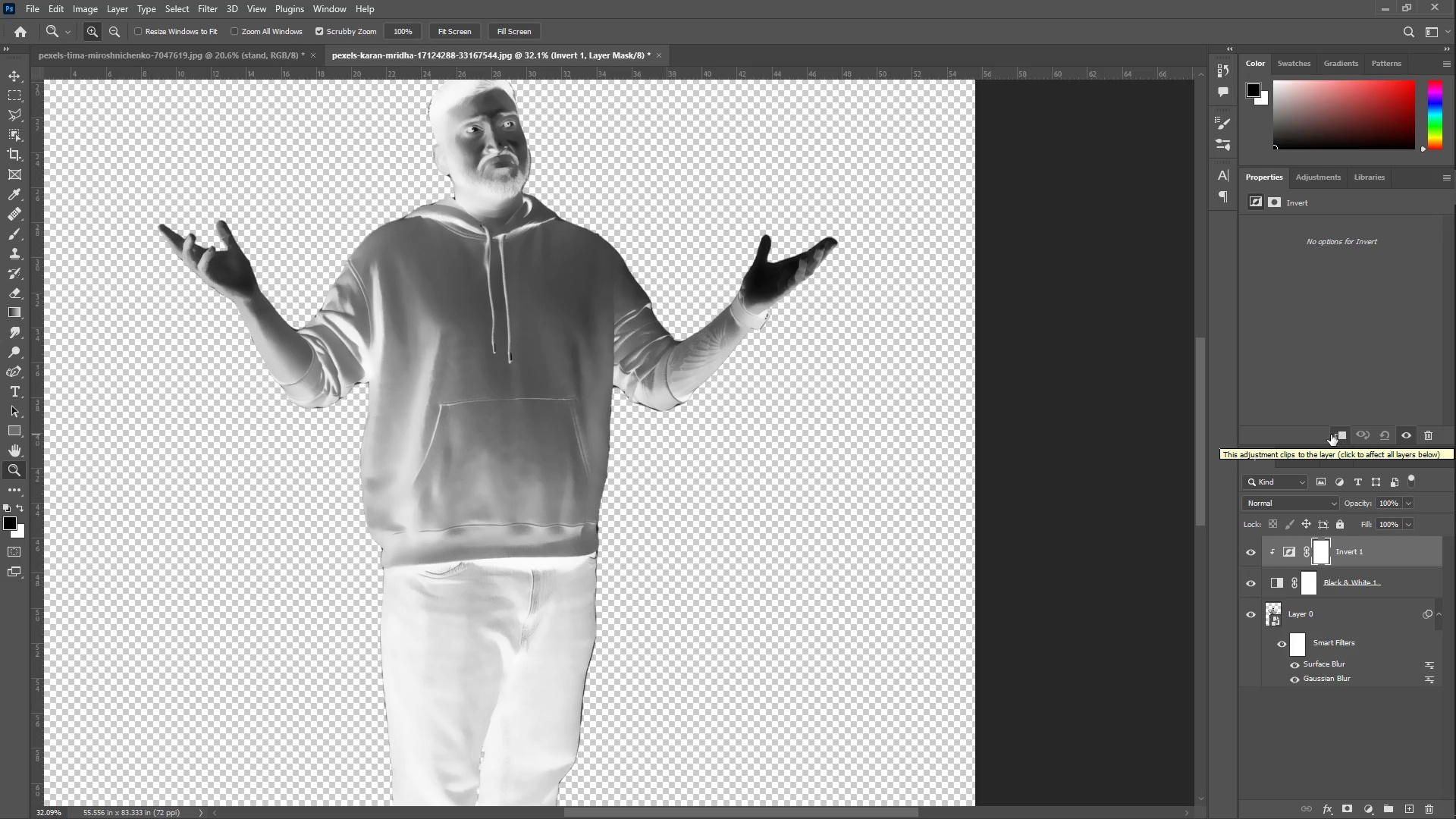 
left_click([1281, 504])
 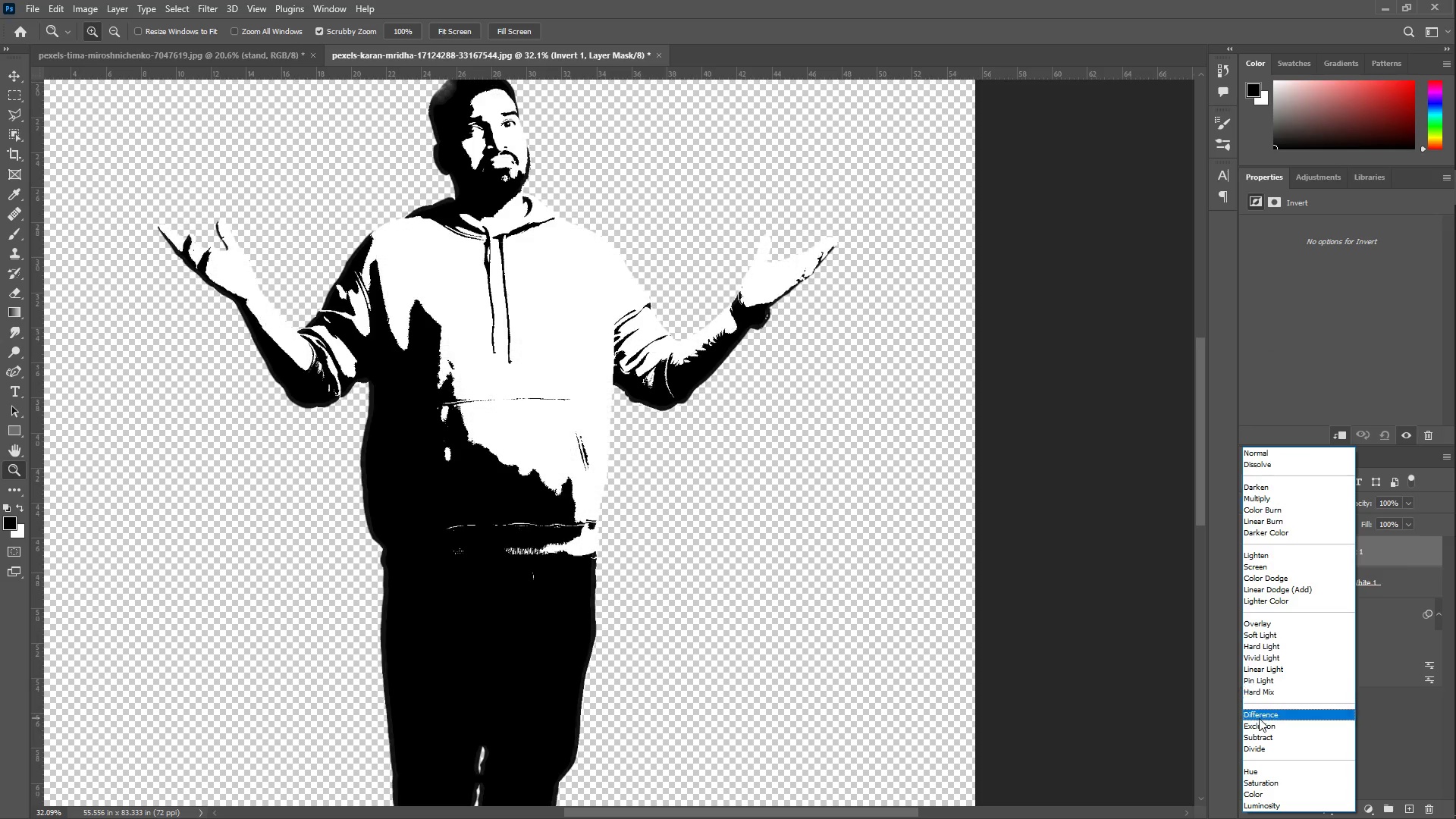 
left_click([1258, 718])
 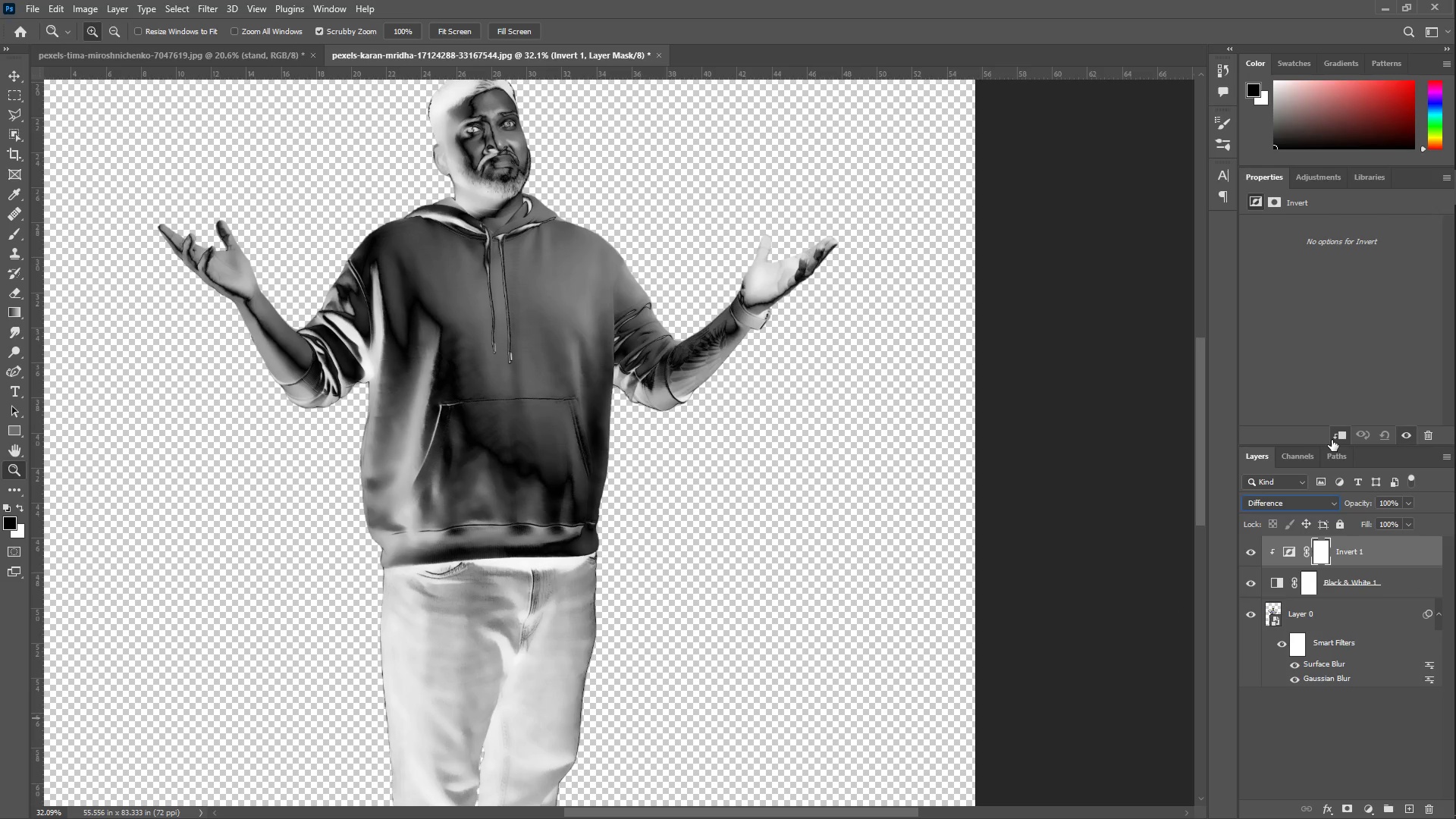 
wait(7.23)
 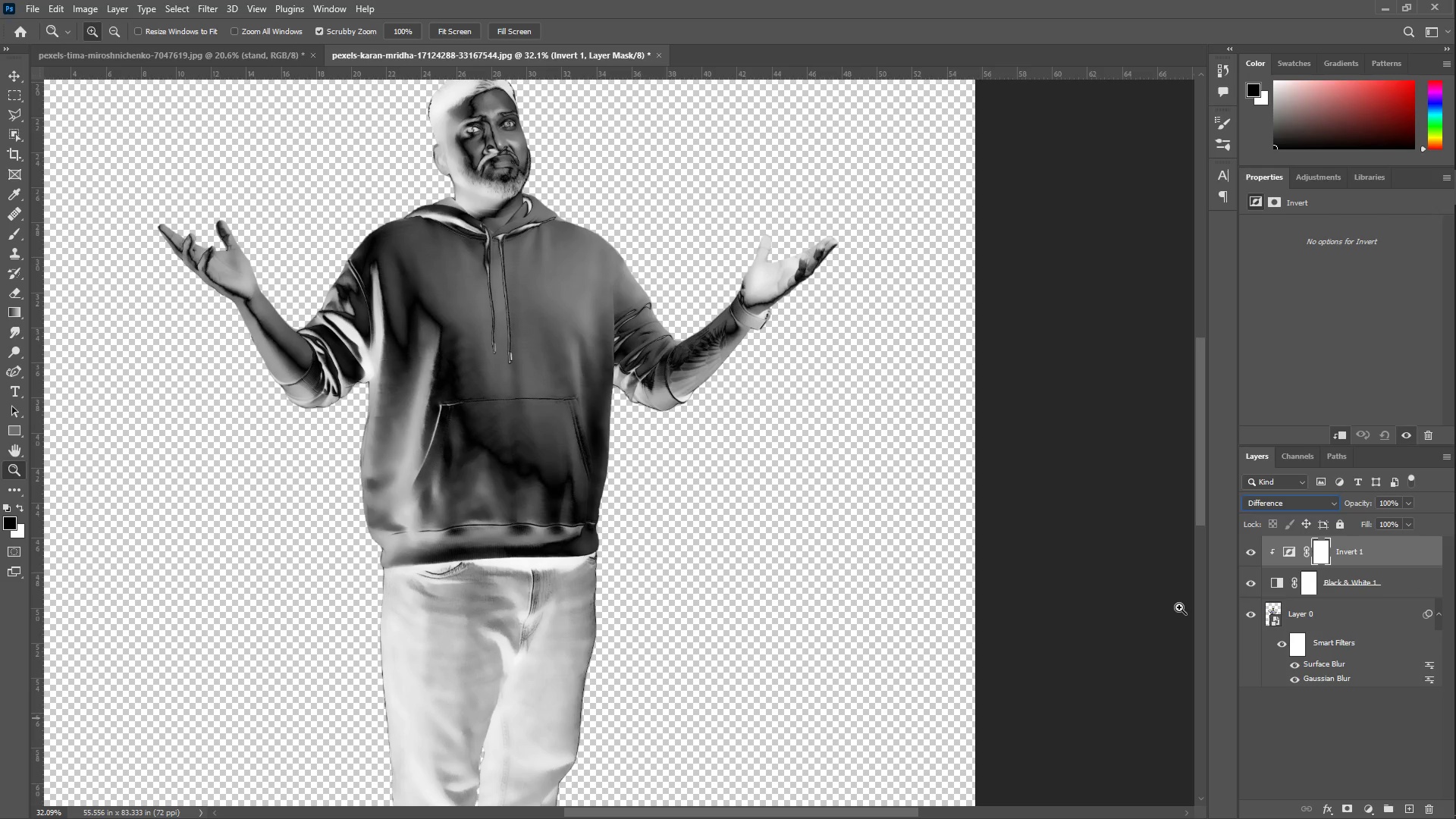 
hold_key(key=Z, duration=0.33)
 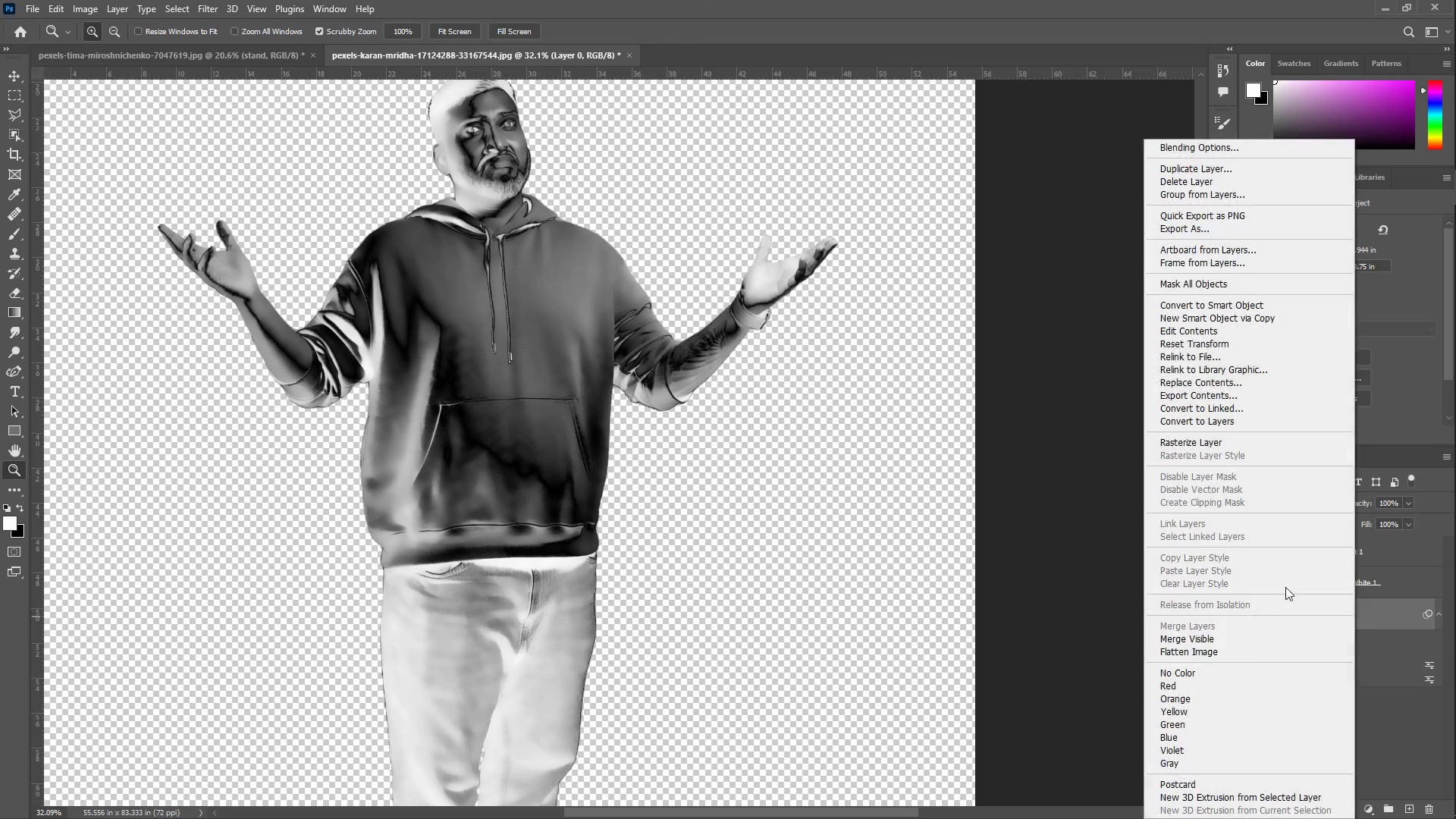 
left_click([1356, 617])
 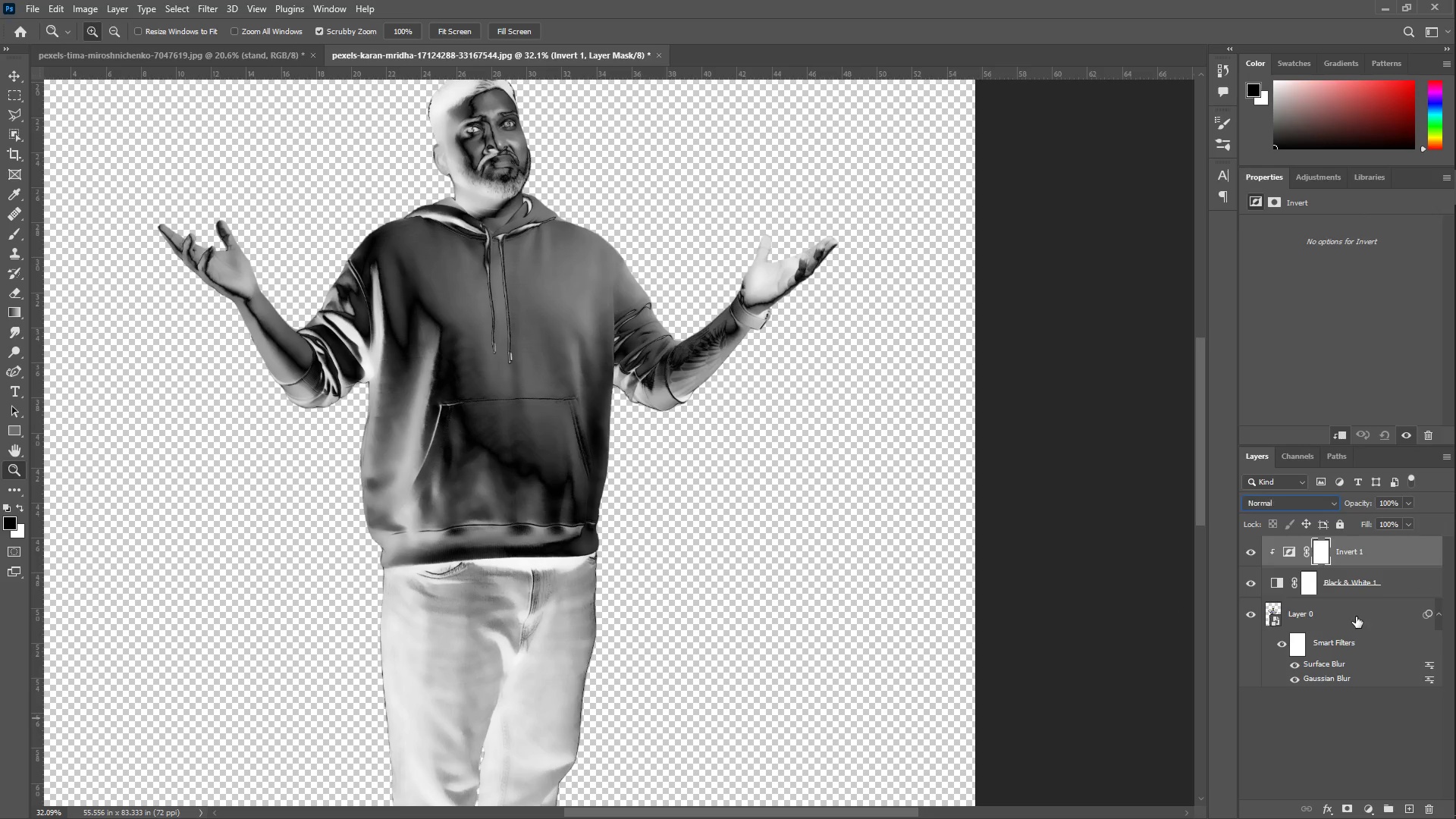 
right_click([1356, 617])
 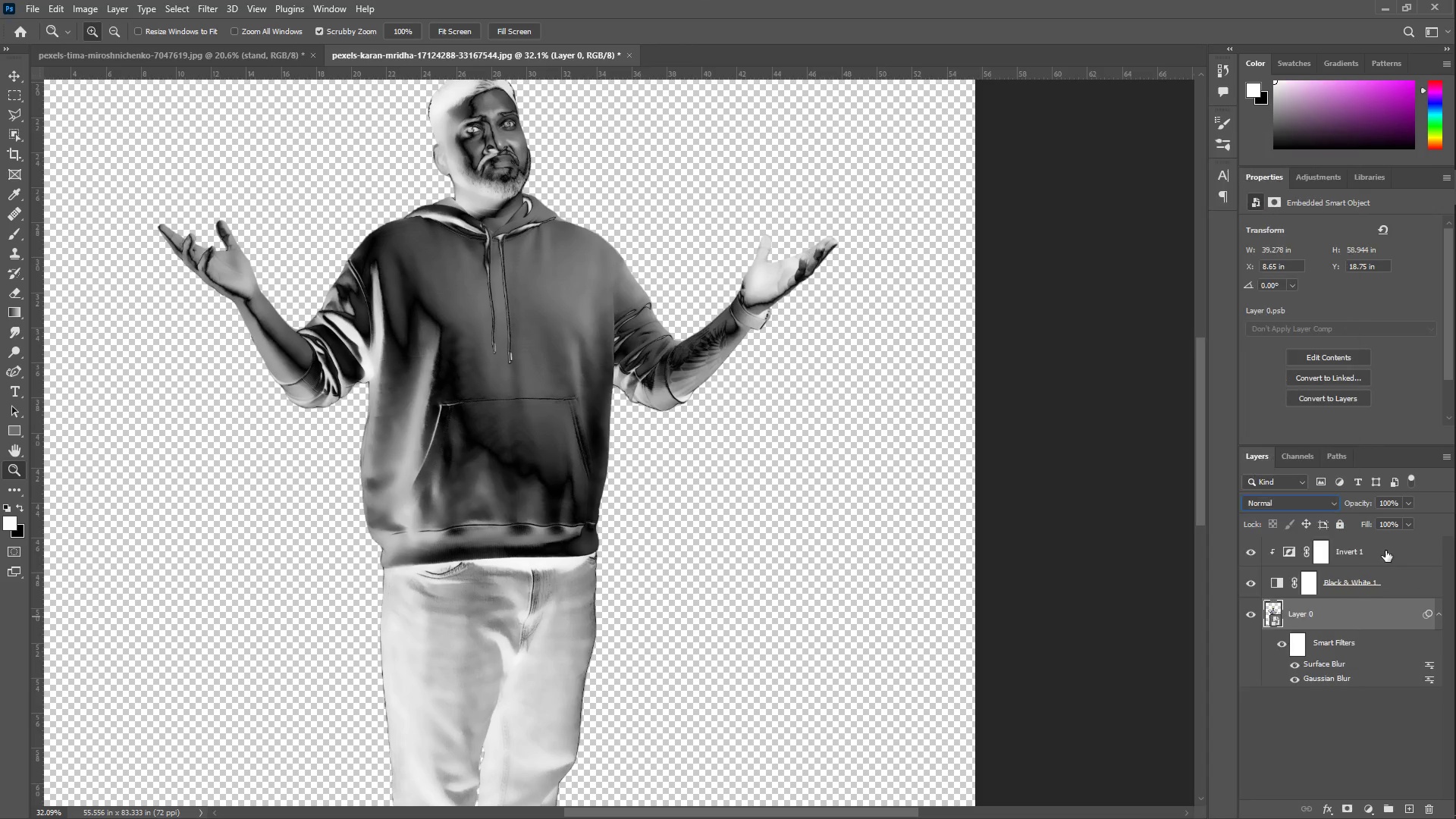 
hold_key(key=Z, duration=0.31)
 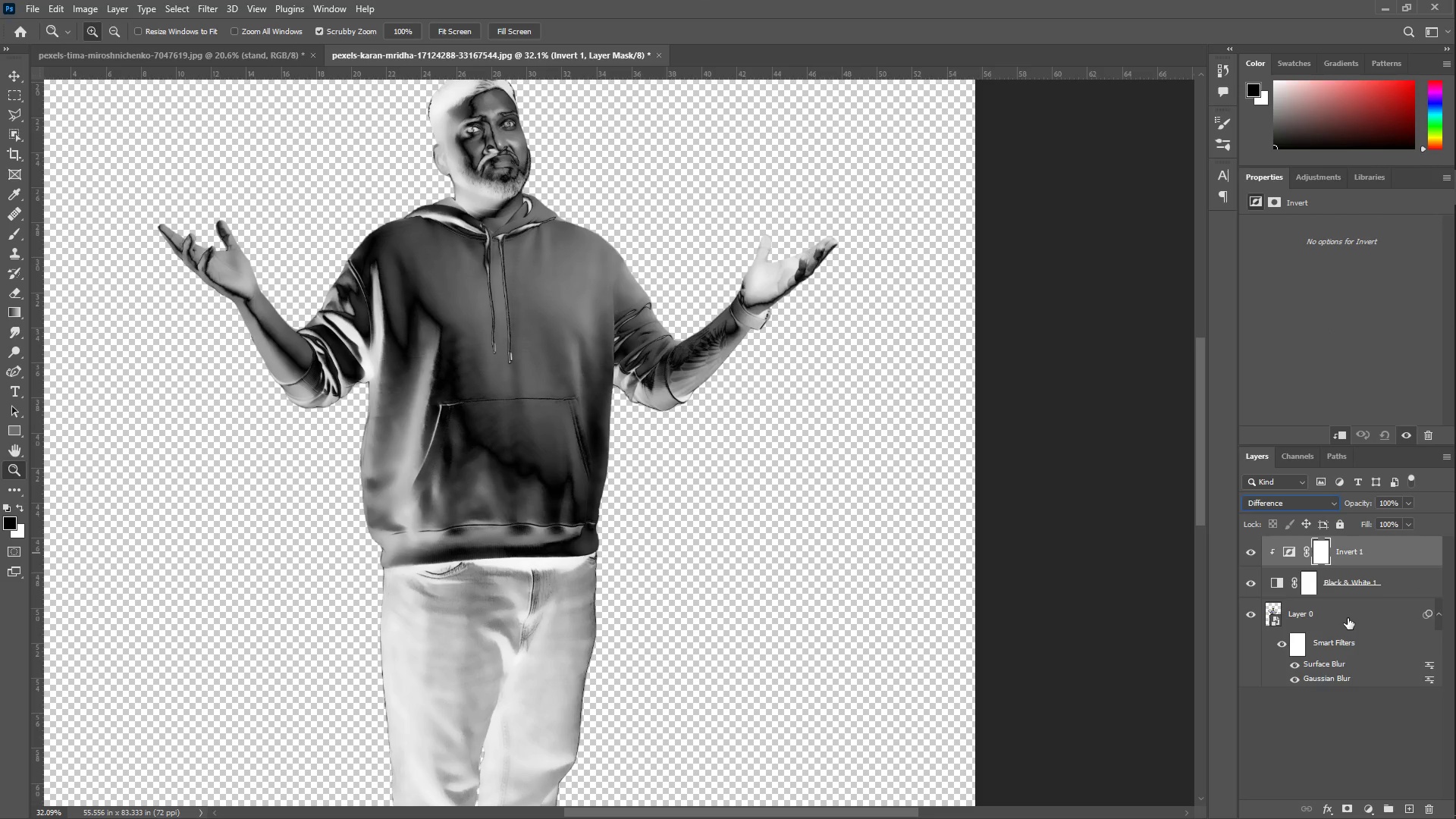 
double_click([1350, 553])
 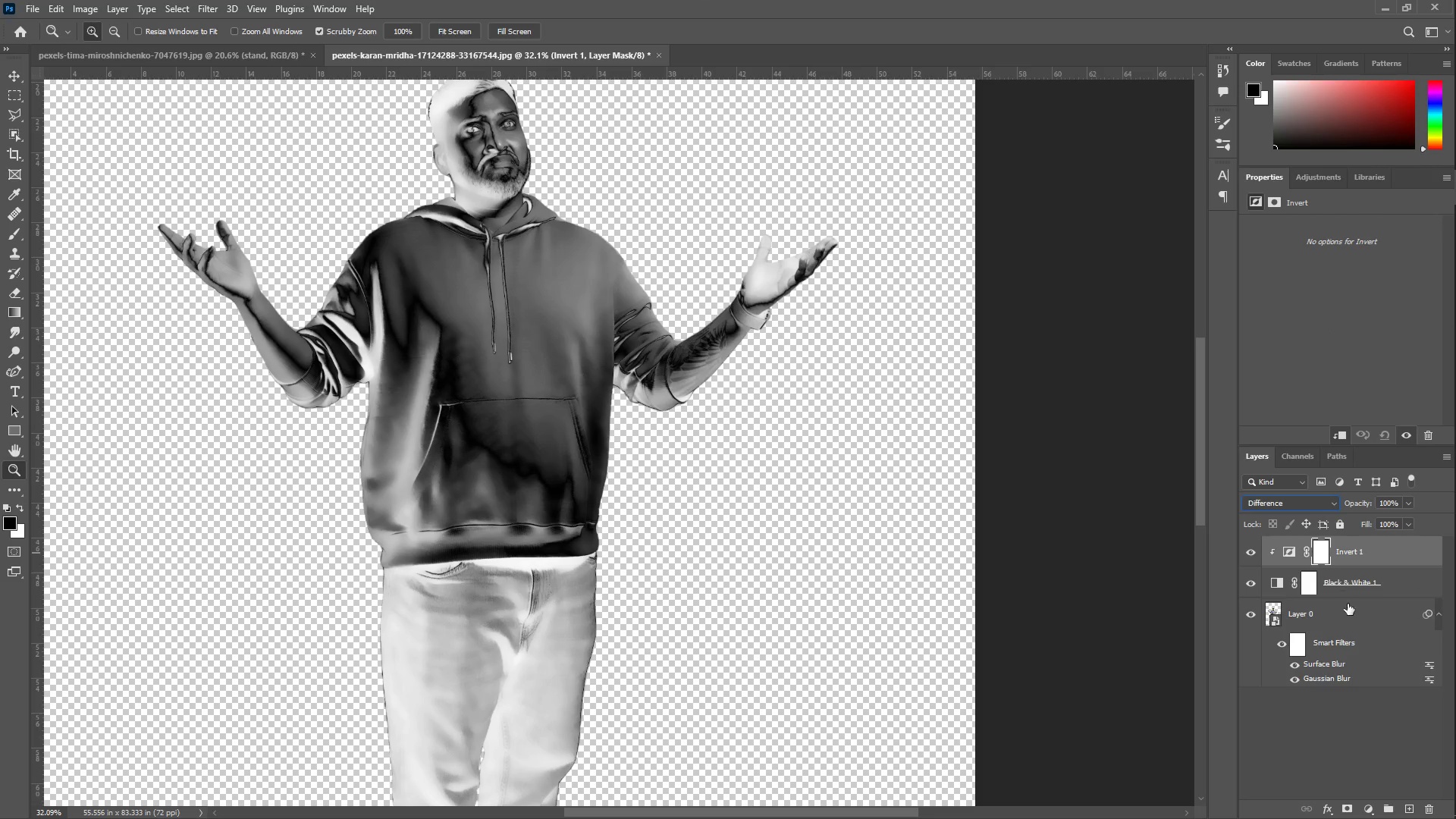 
hold_key(key=ShiftLeft, duration=0.47)
left_click([1348, 618])
 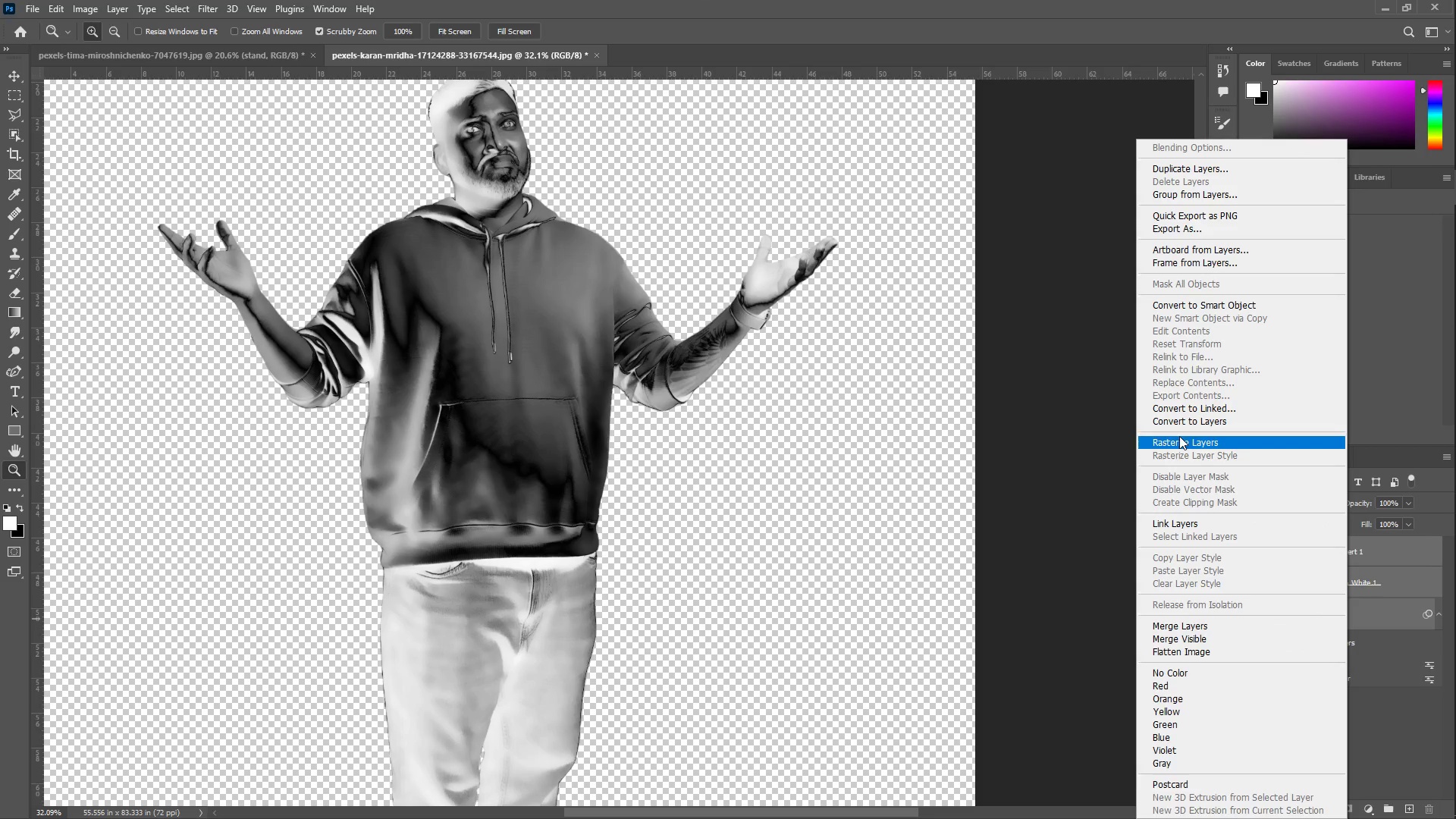 
left_click([1199, 308])
 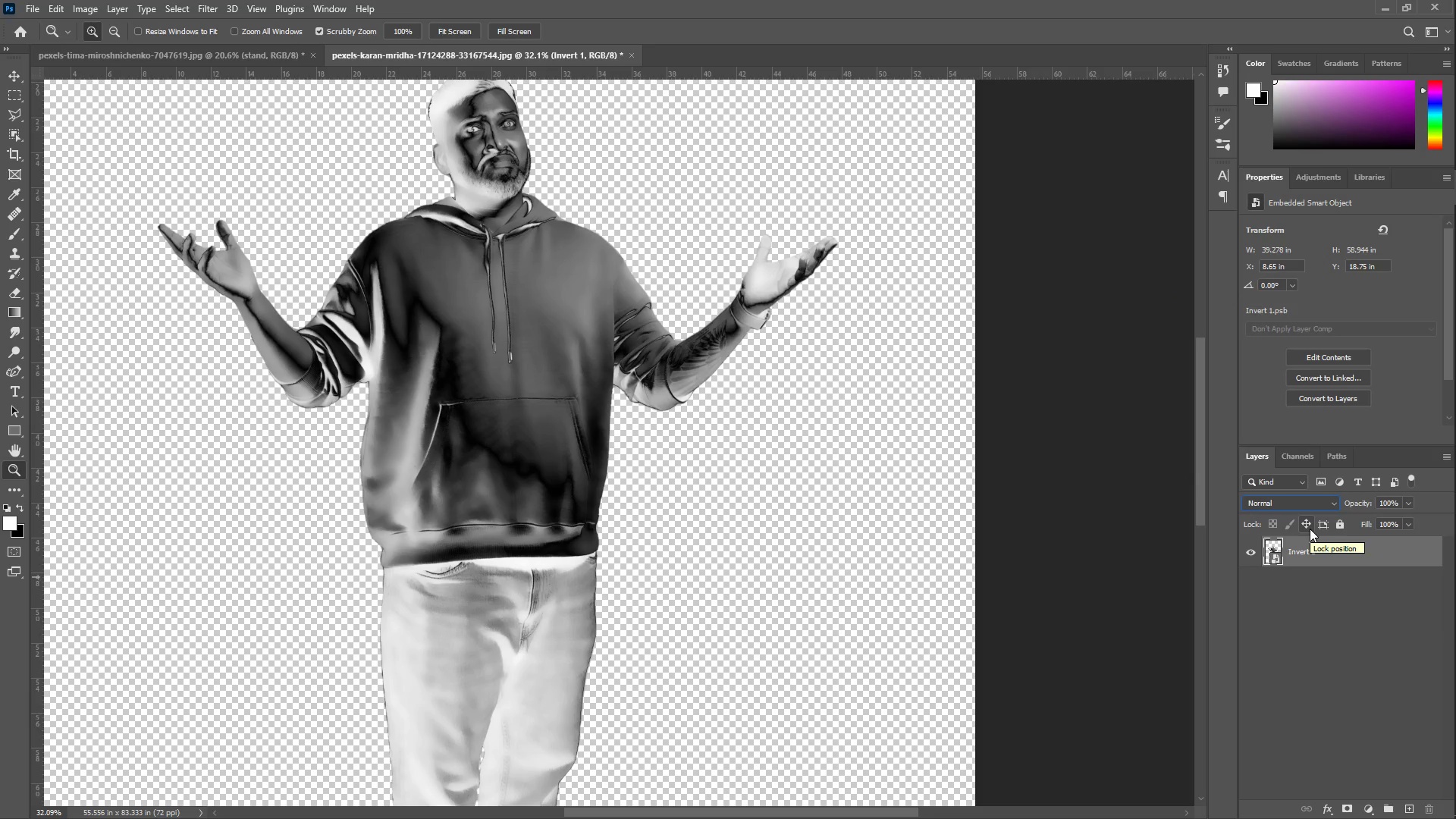 
wait(9.88)
 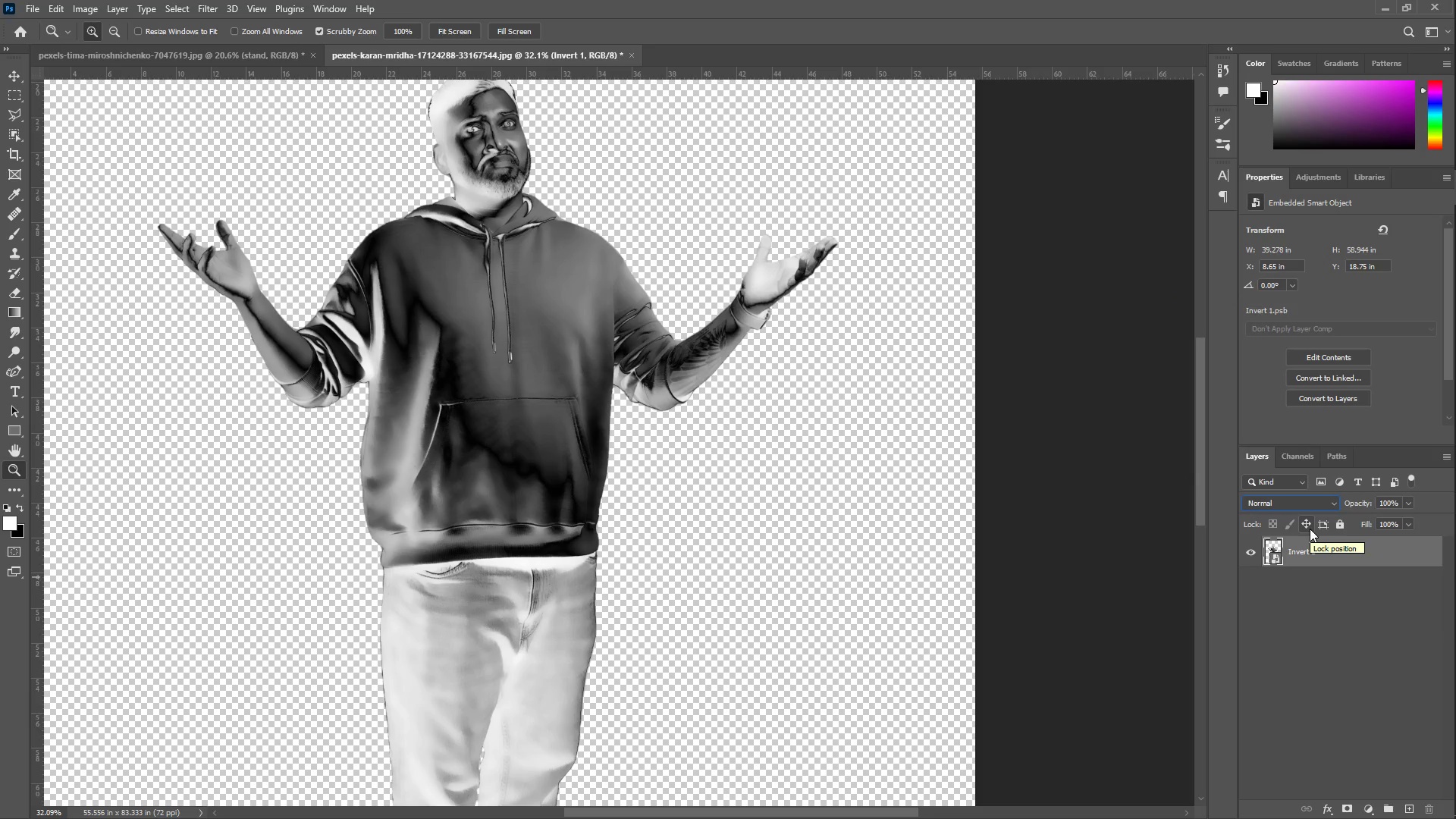 
left_click([204, 6])
 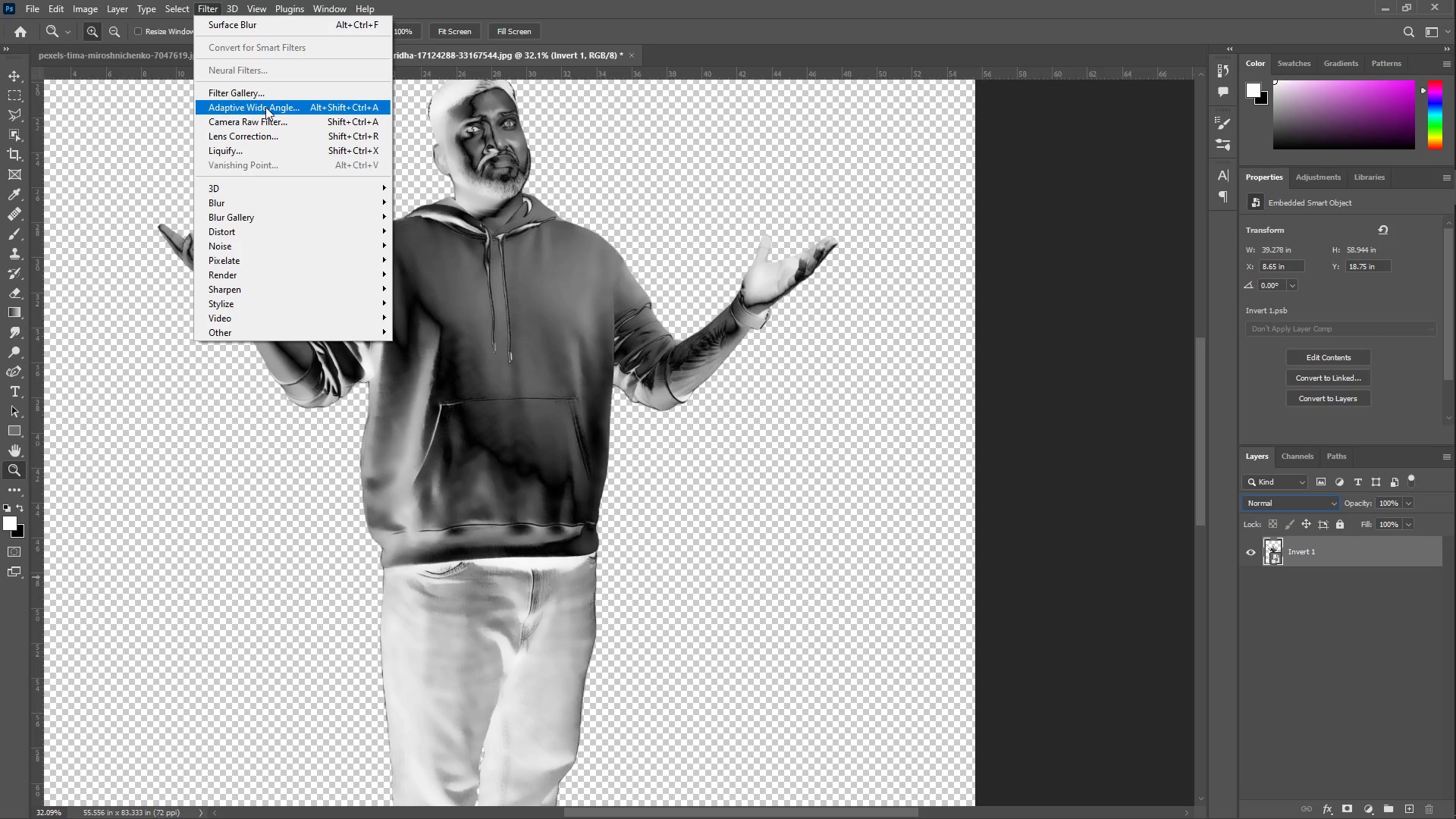 
left_click([261, 90])
 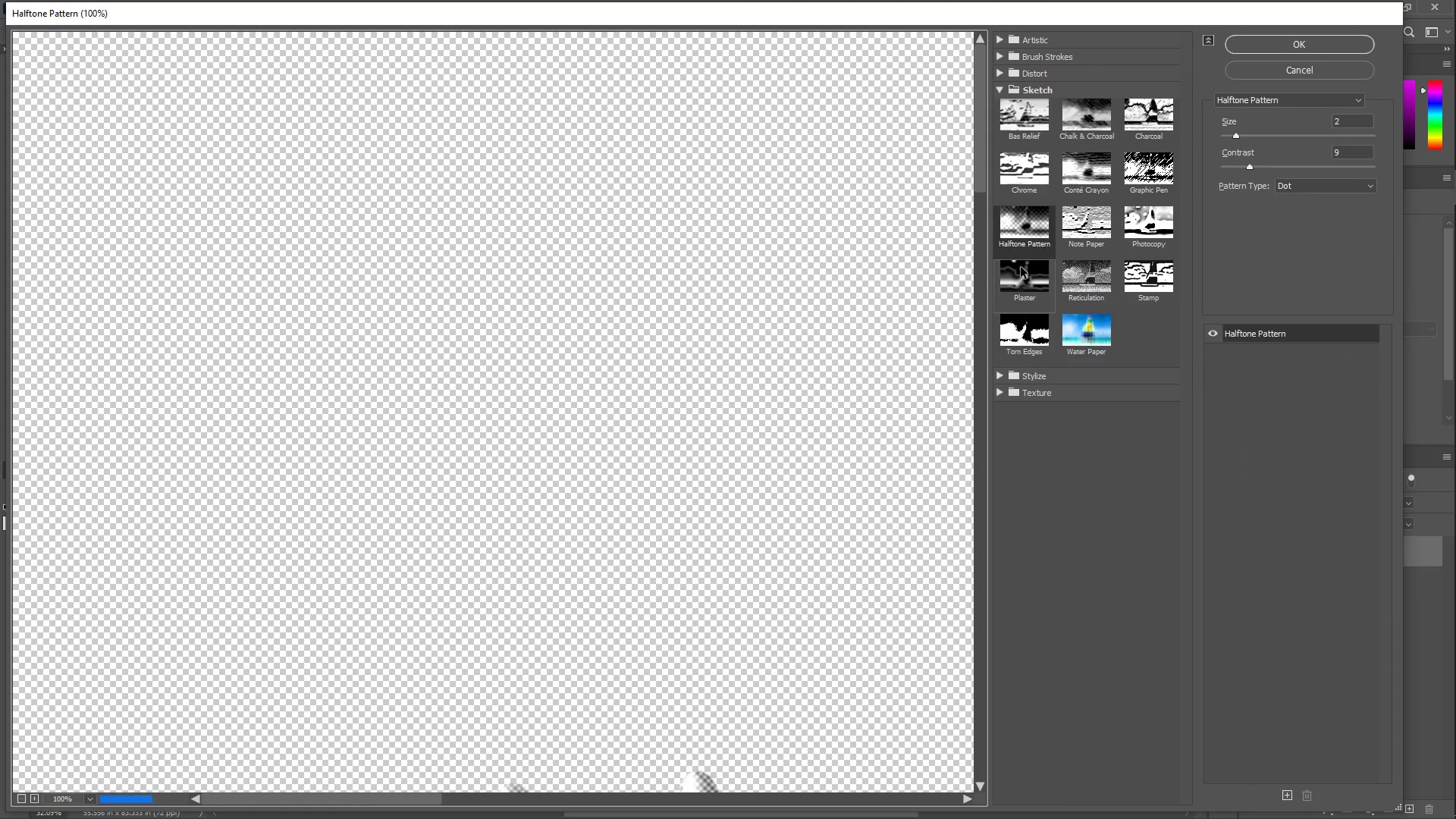 
left_click([1021, 175])
 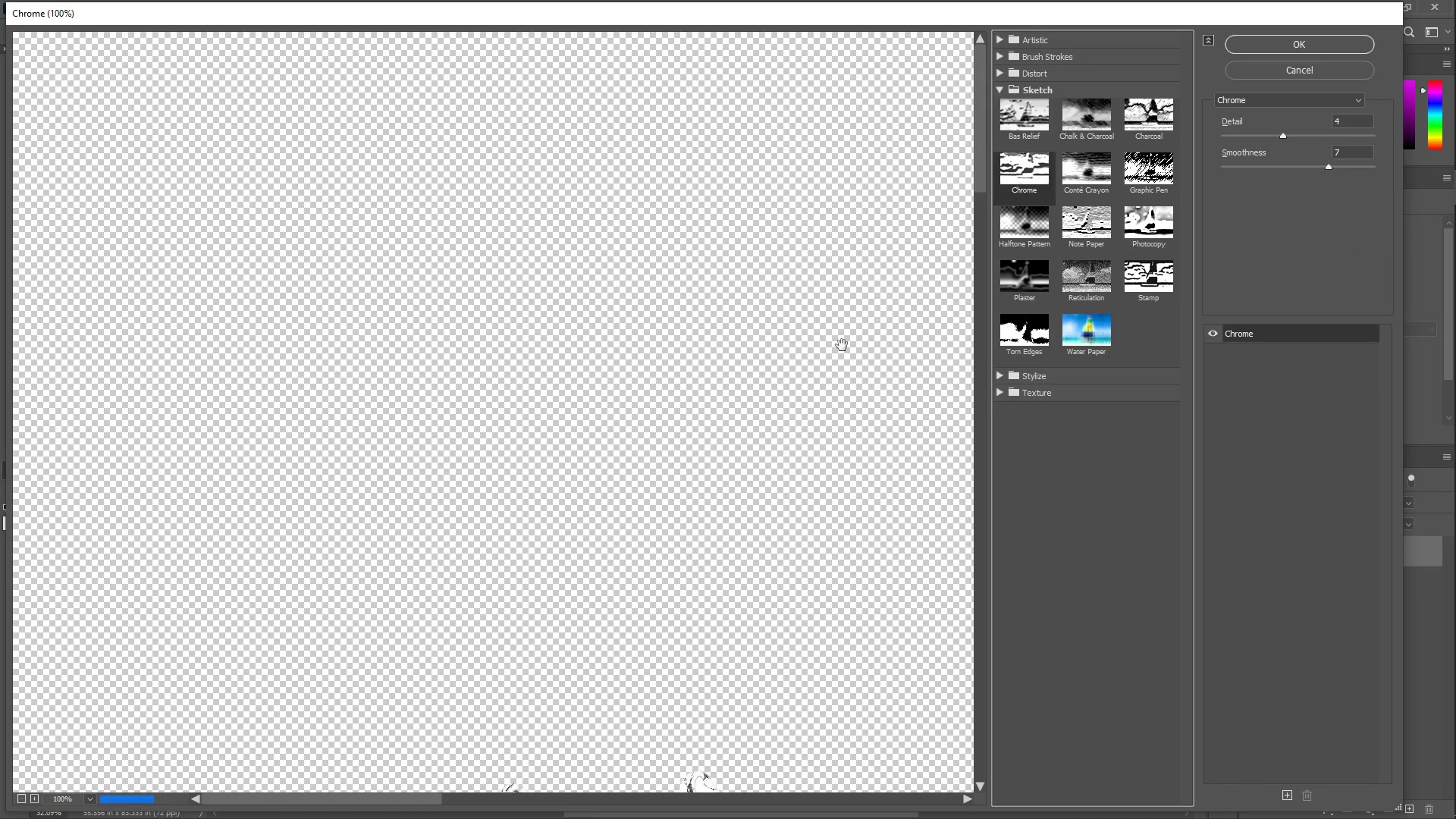 
left_click_drag(start_coordinate=[799, 525], to_coordinate=[745, 306])
 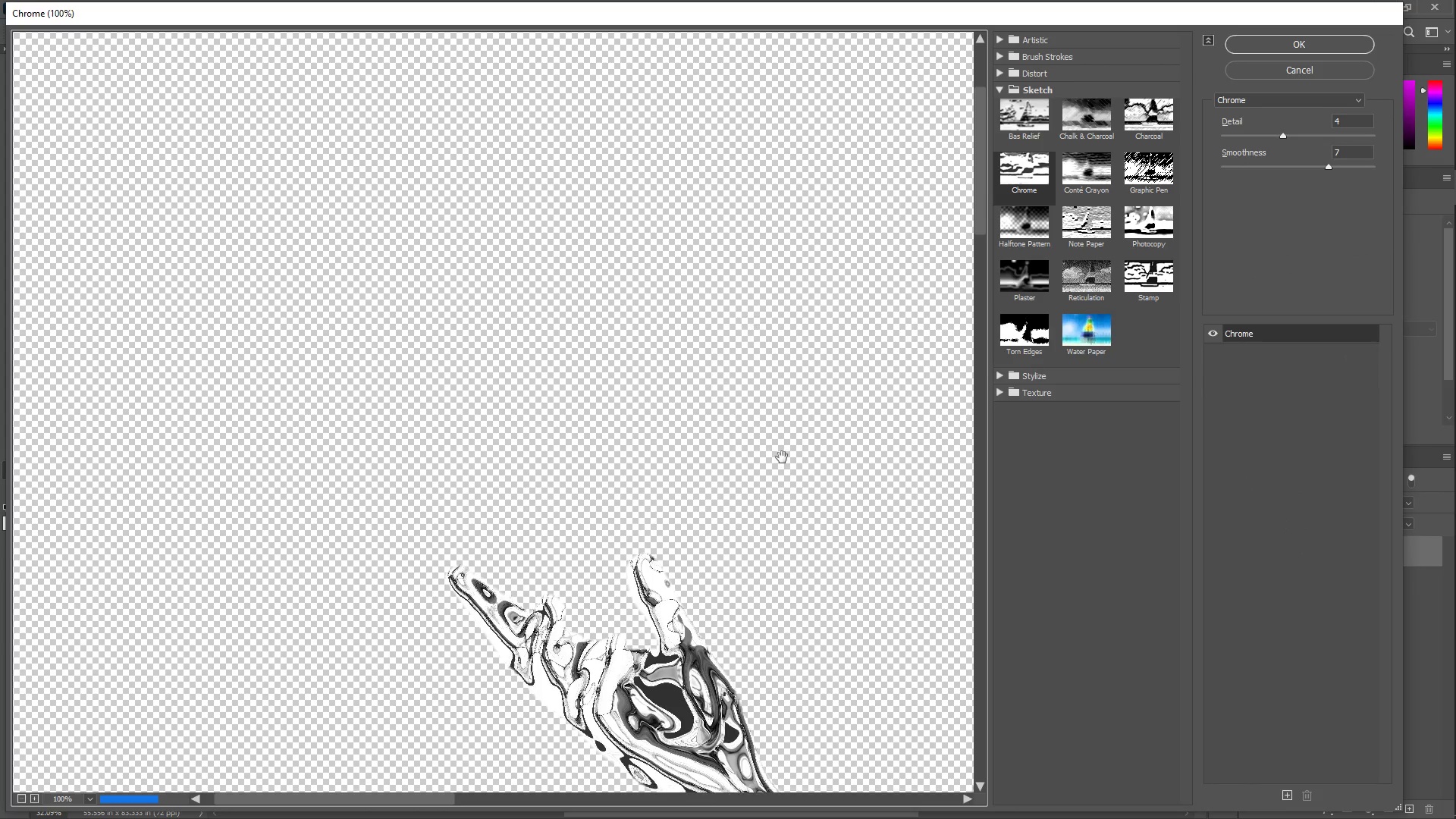 
left_click_drag(start_coordinate=[786, 513], to_coordinate=[654, 294])
 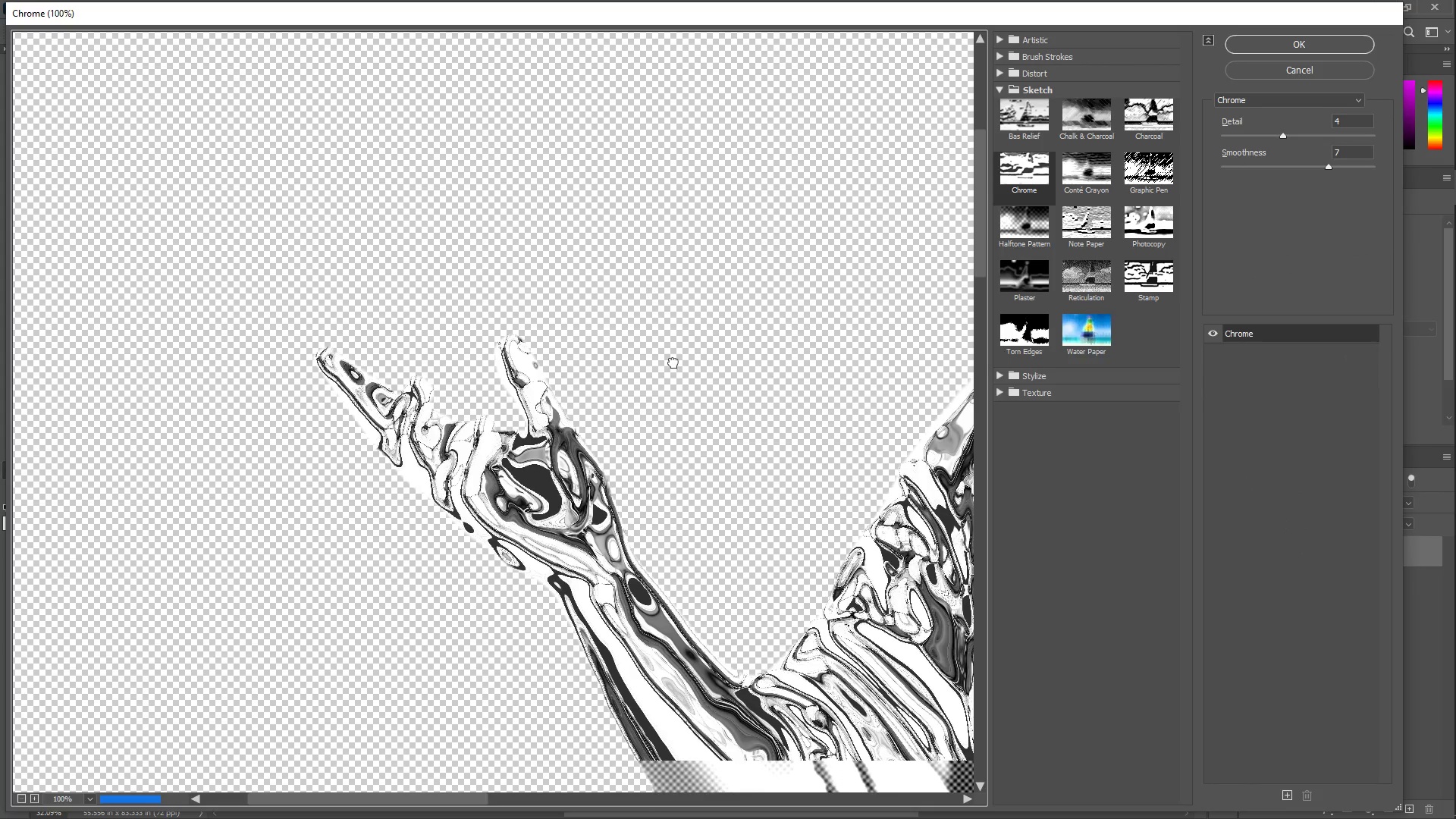 
left_click_drag(start_coordinate=[751, 500], to_coordinate=[591, 388])
 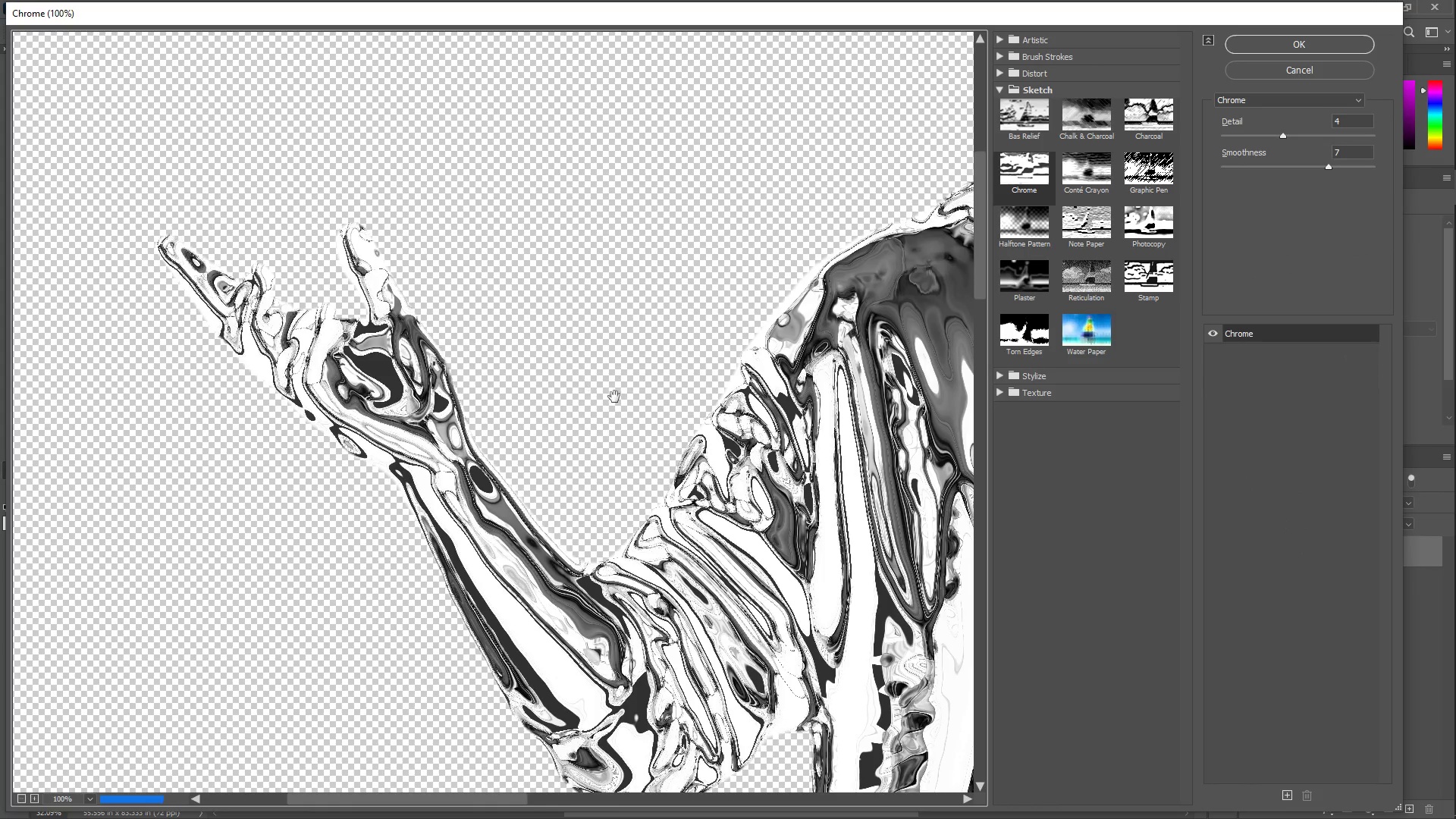 
left_click_drag(start_coordinate=[715, 375], to_coordinate=[571, 414])
 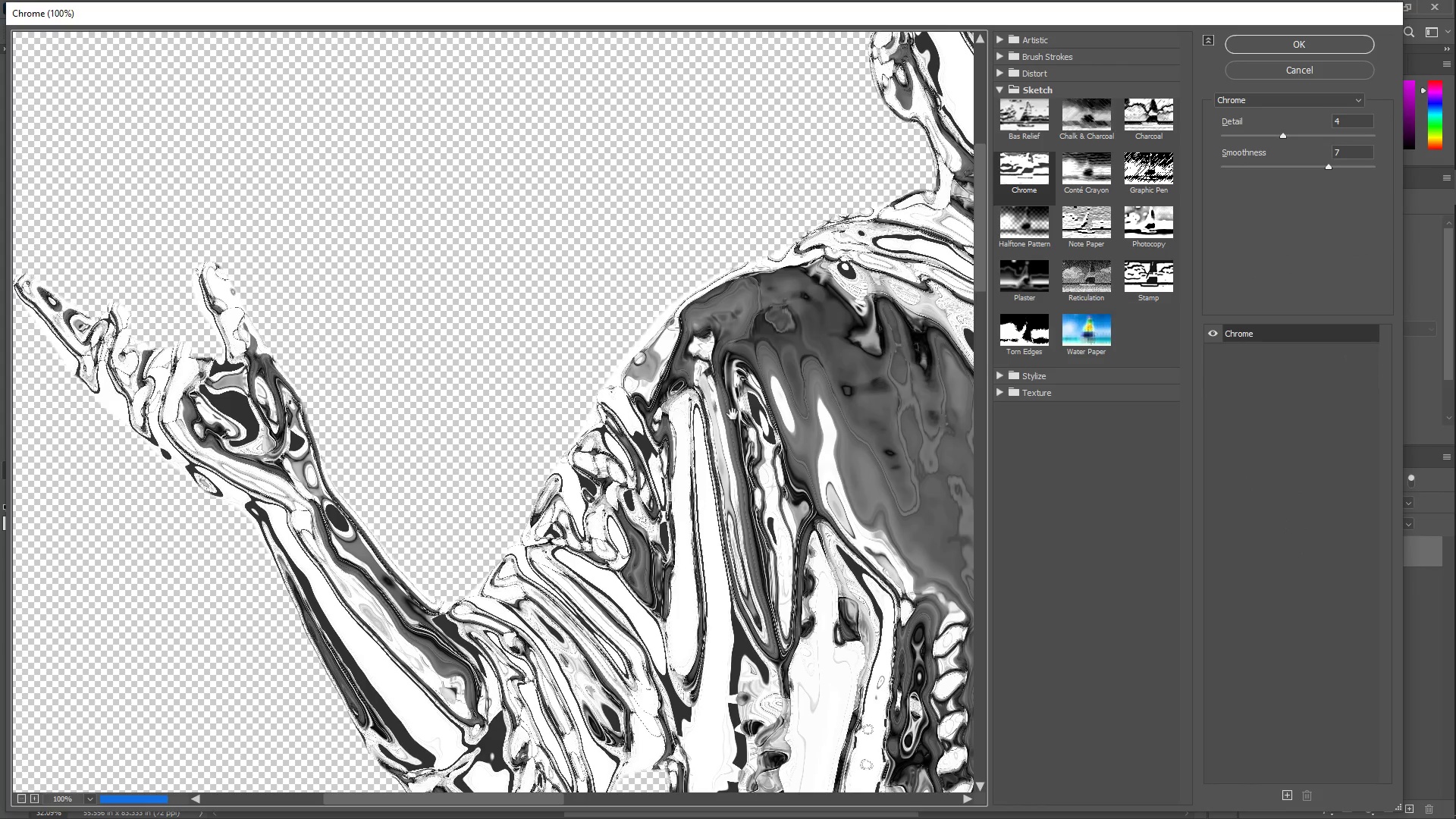 
left_click_drag(start_coordinate=[771, 414], to_coordinate=[597, 446])
 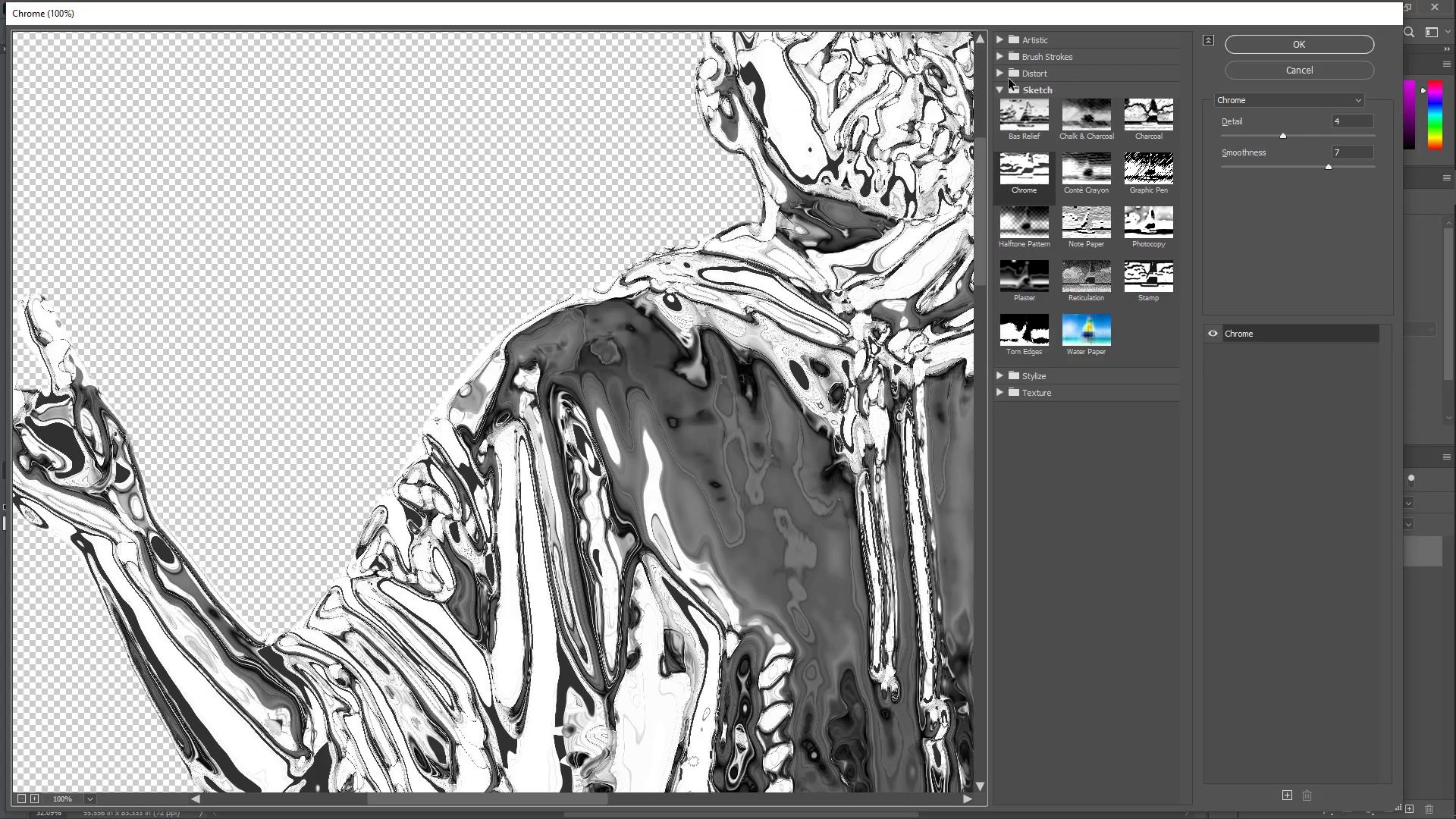 
wait(10.27)
 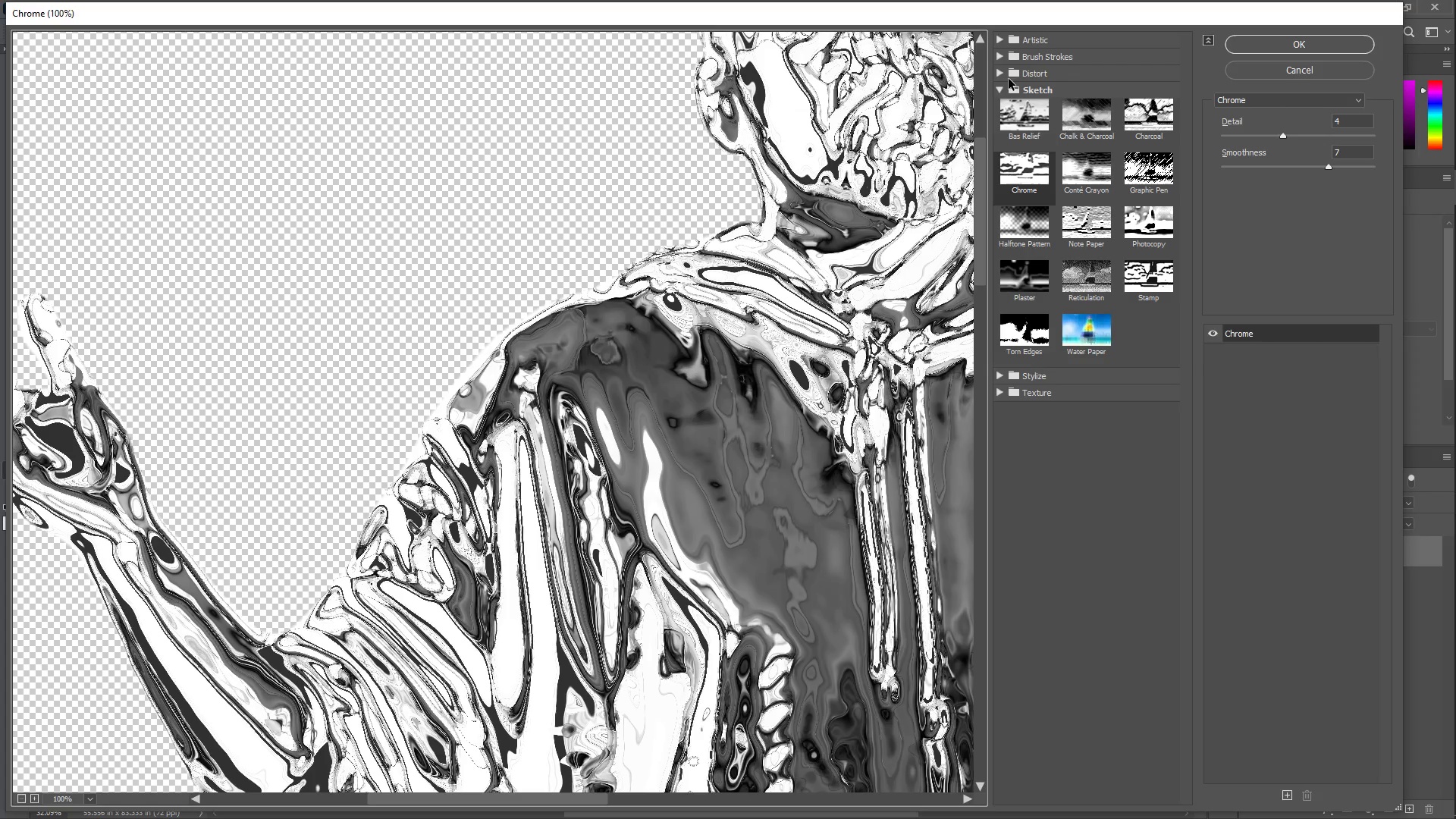 
left_click([998, 42])
 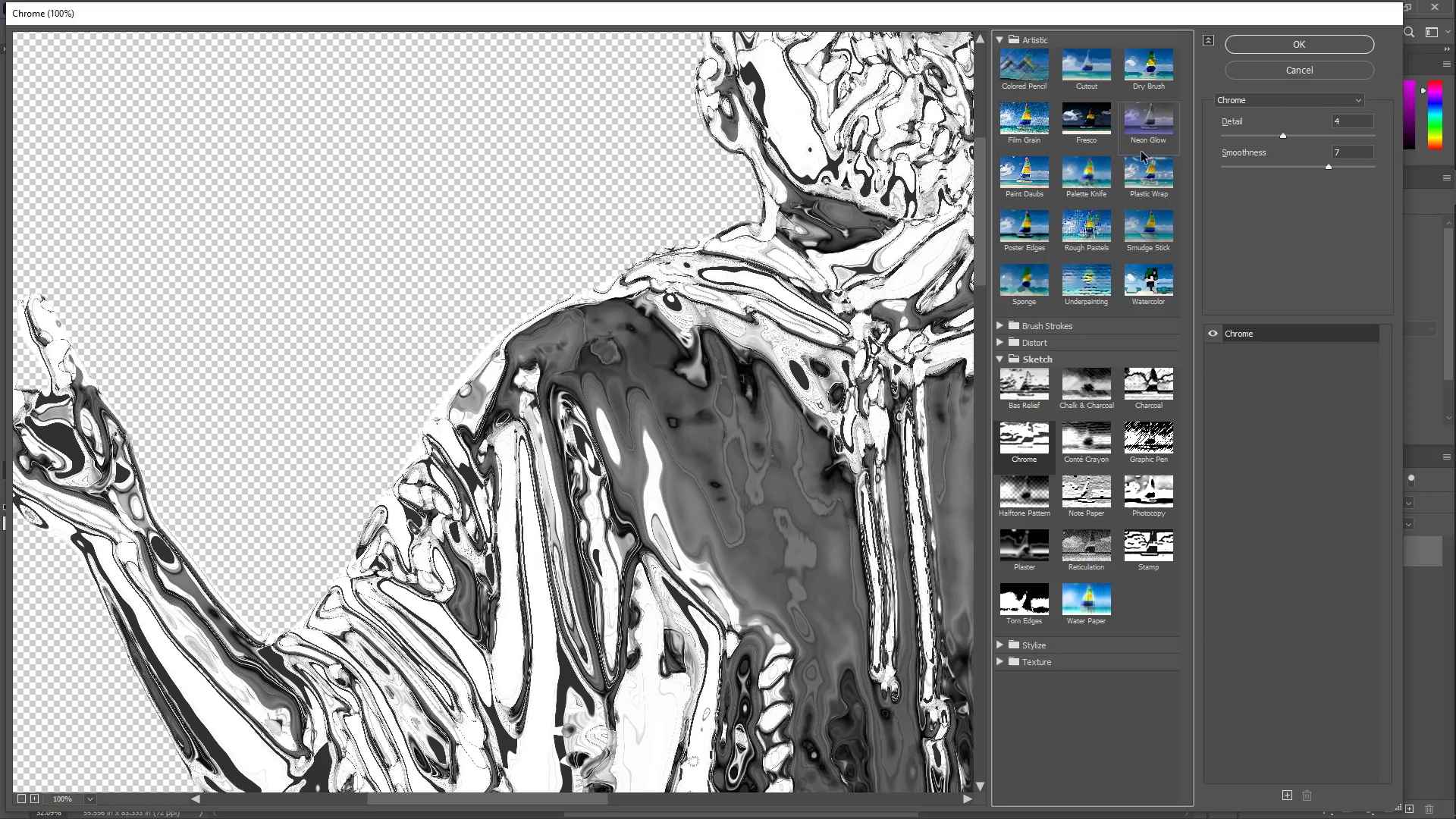 
left_click([1151, 177])
 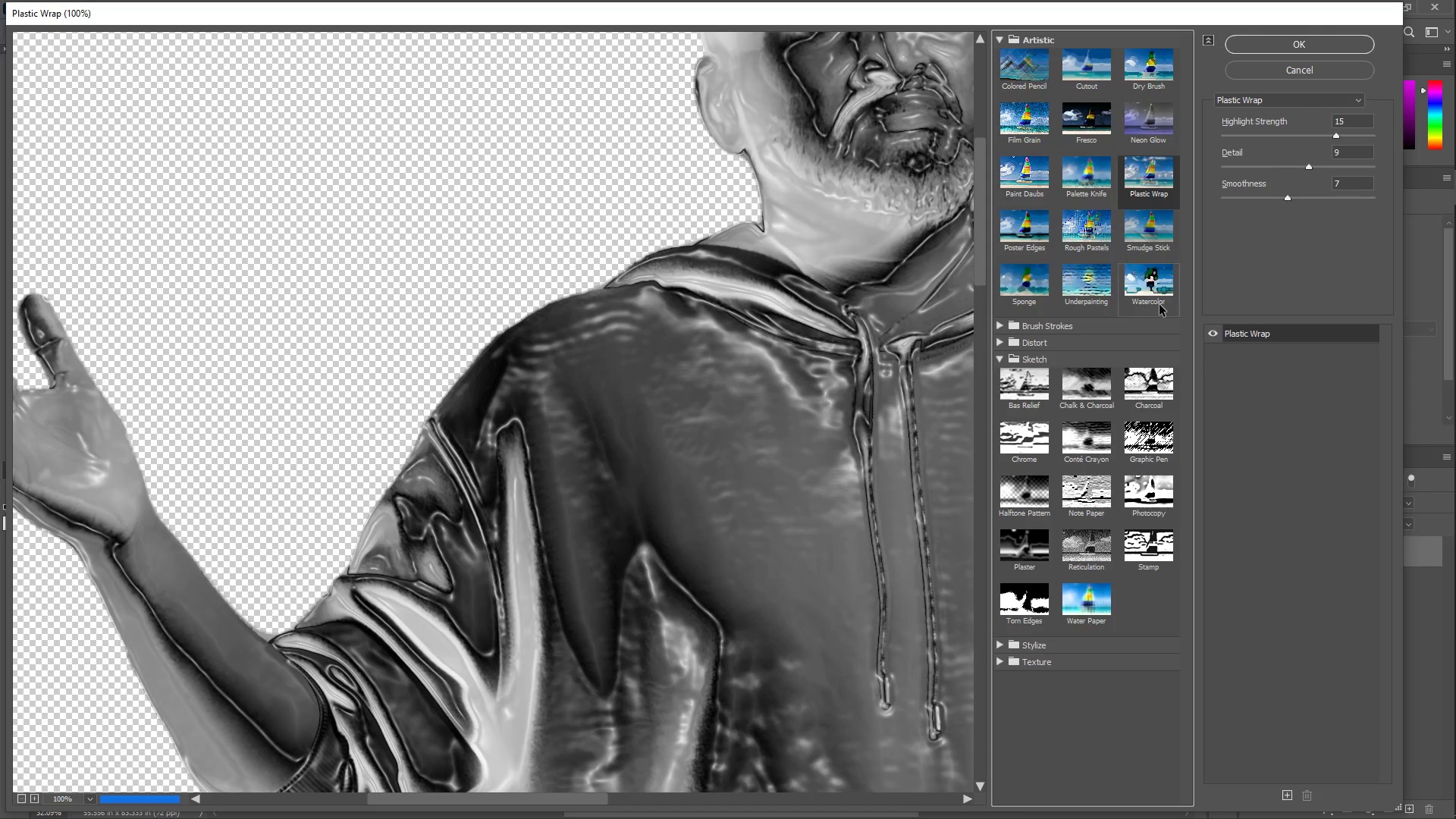 
left_click([1346, 127])
 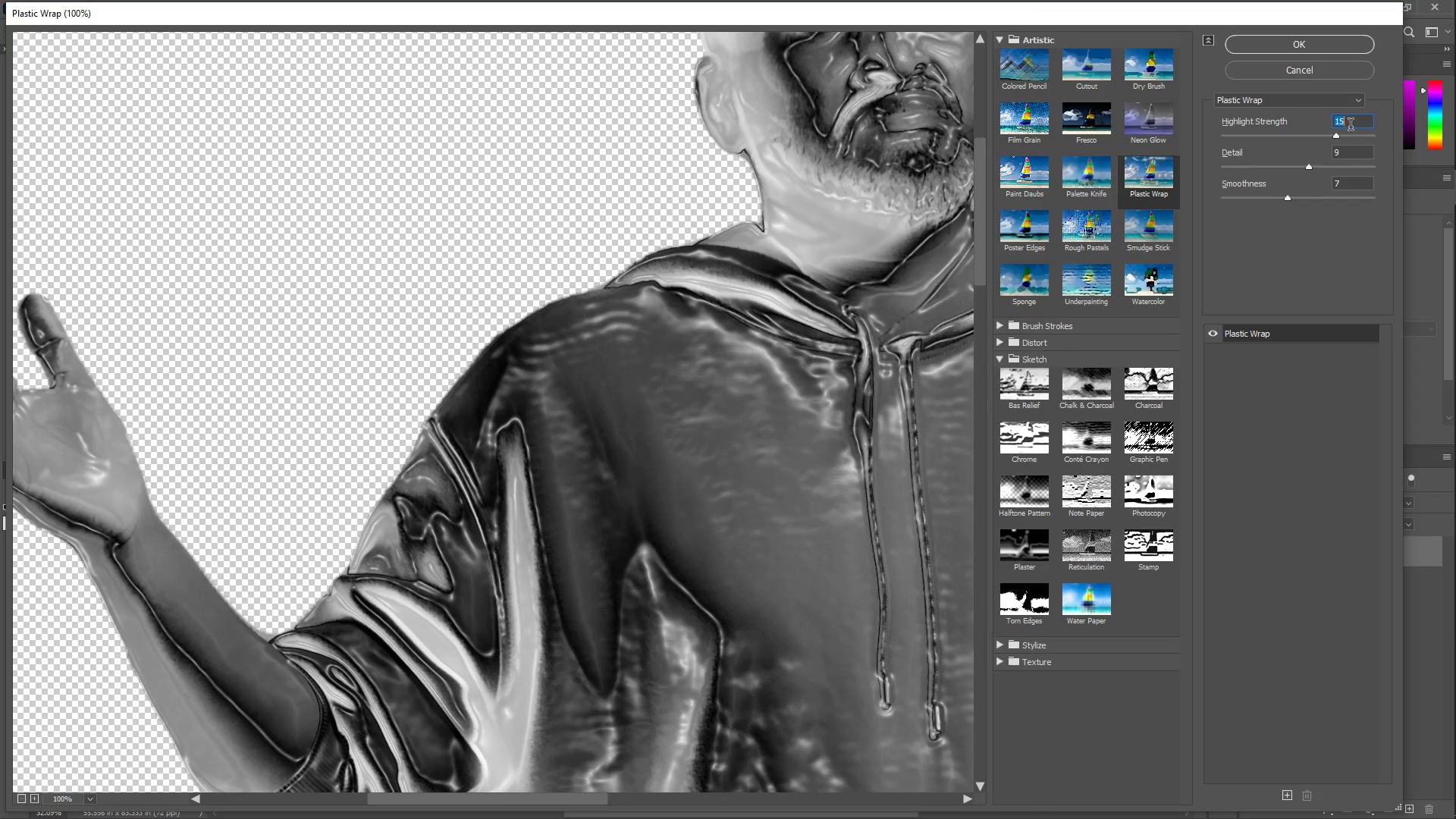 
left_click_drag(start_coordinate=[1352, 127], to_coordinate=[1347, 126])
 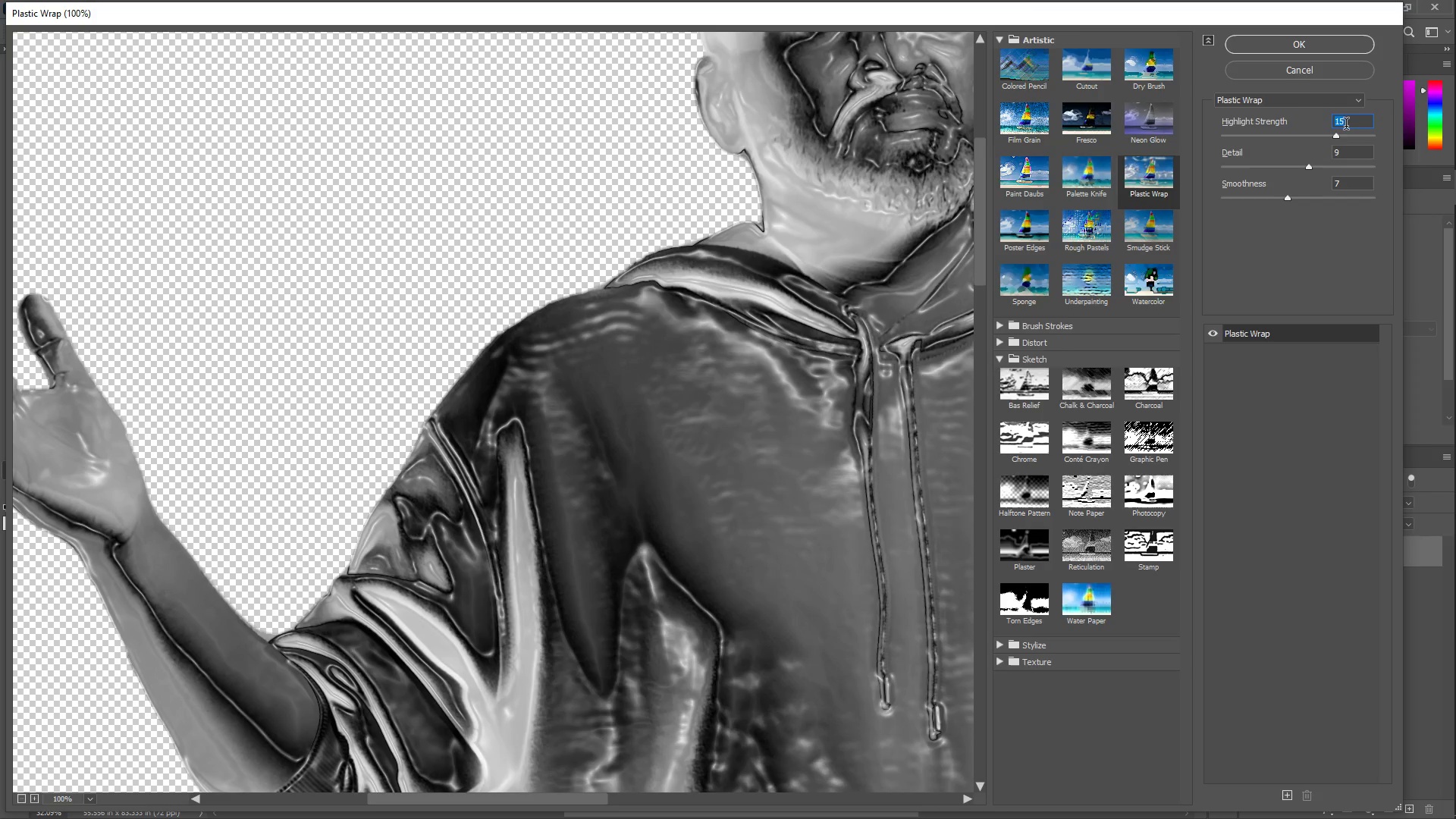 
key(Numpad1)
 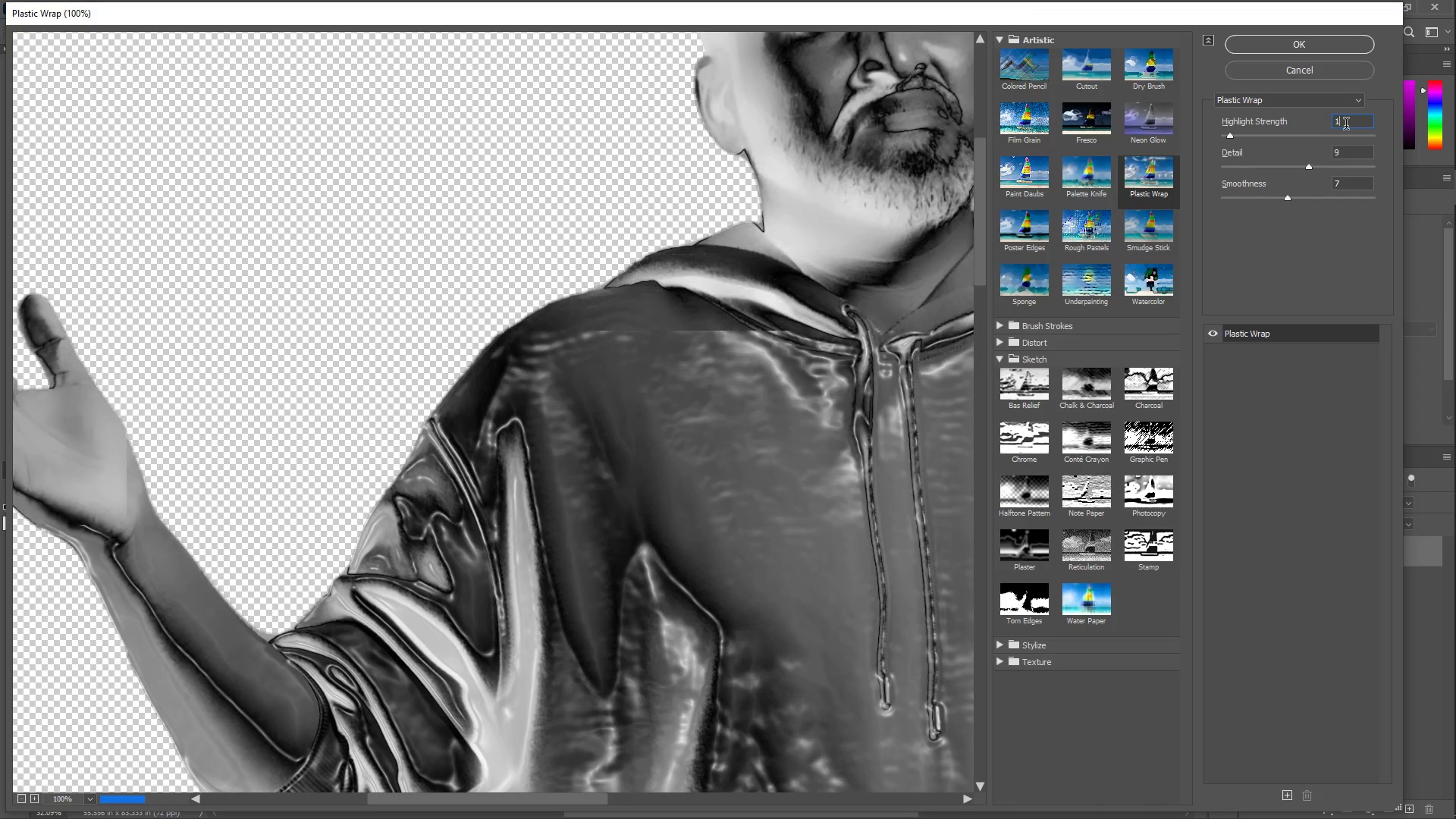 
key(Numpad0)
 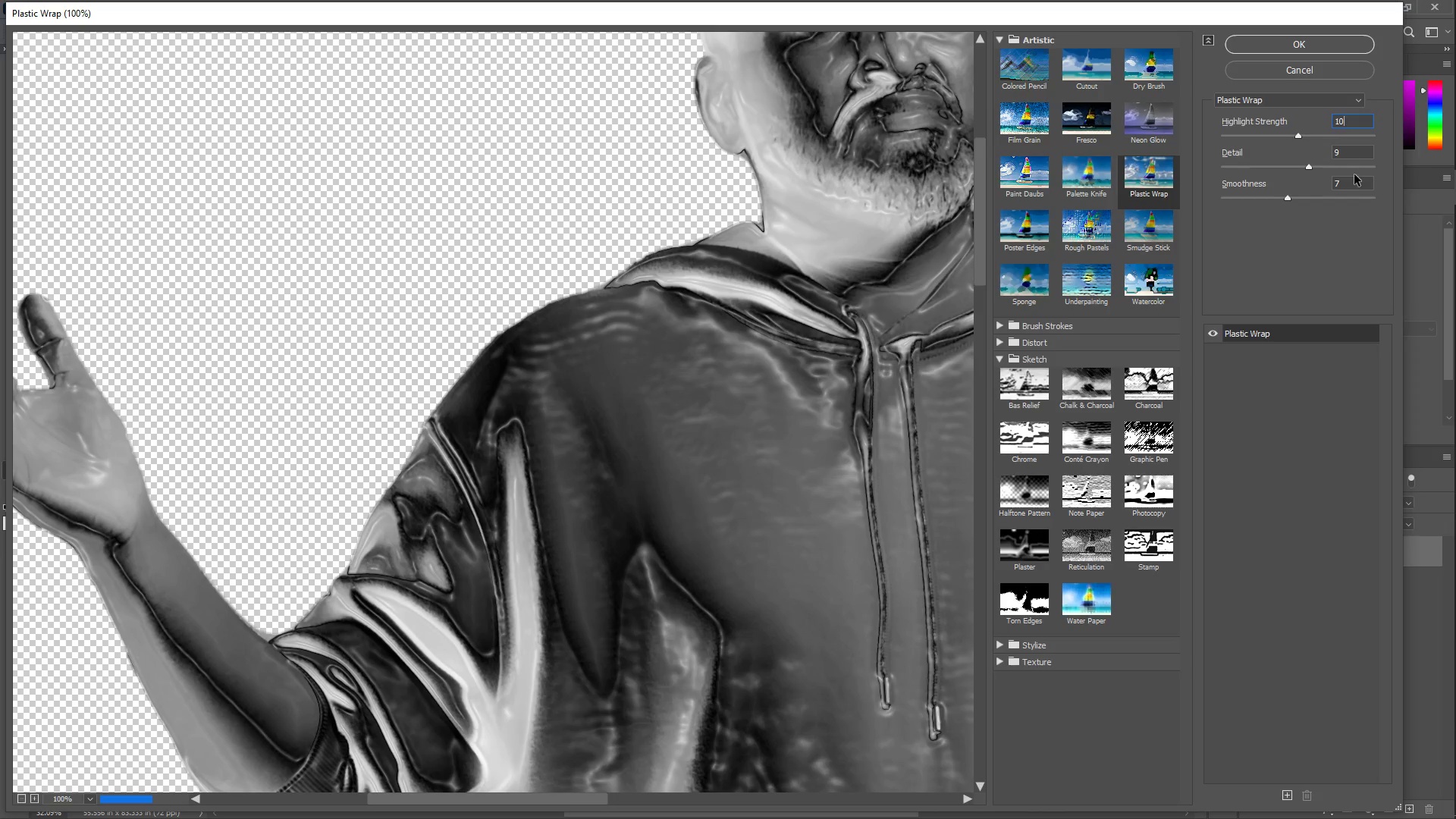 
left_click_drag(start_coordinate=[1361, 152], to_coordinate=[1332, 149])
 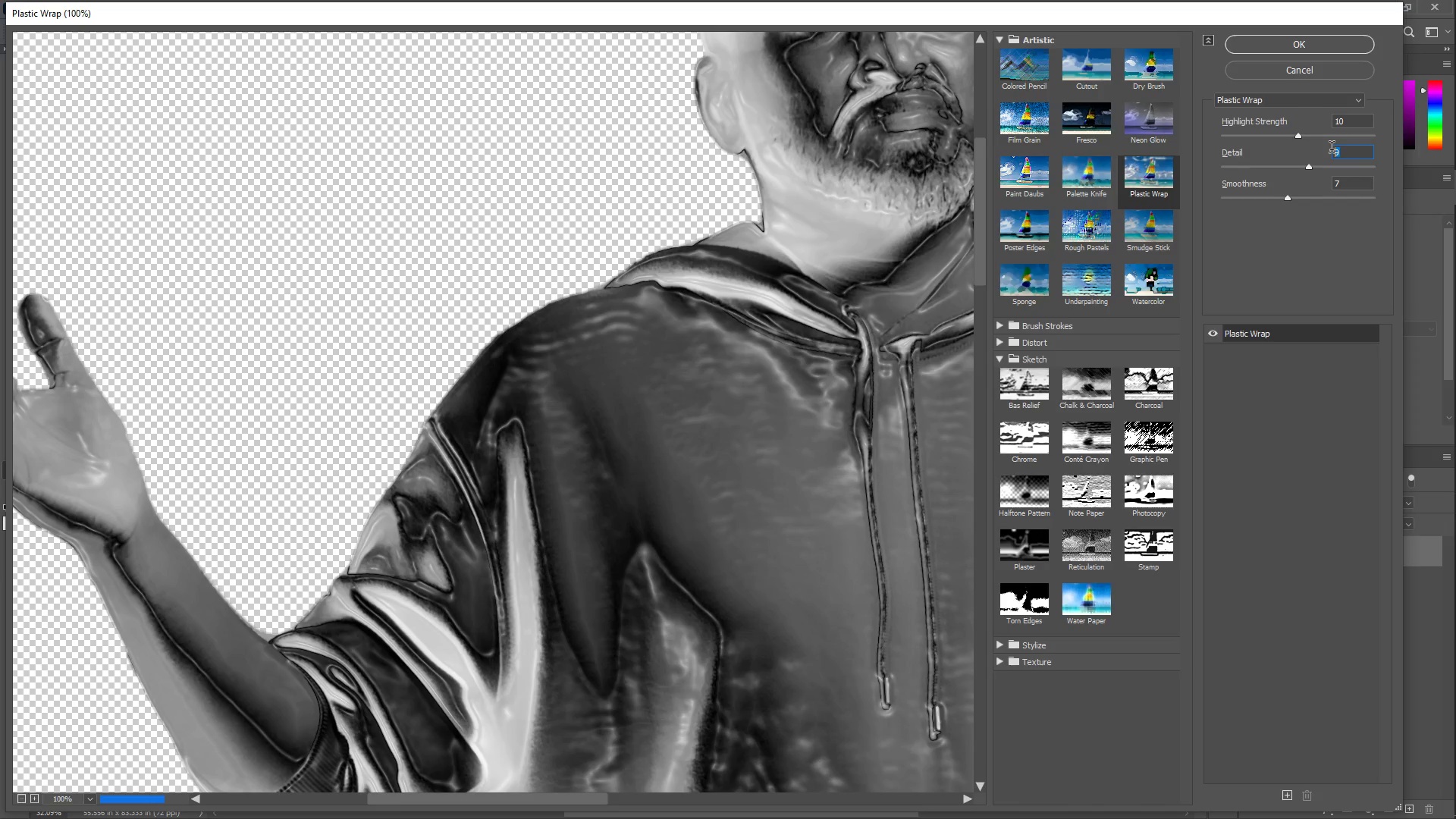 
key(Numpad1)
 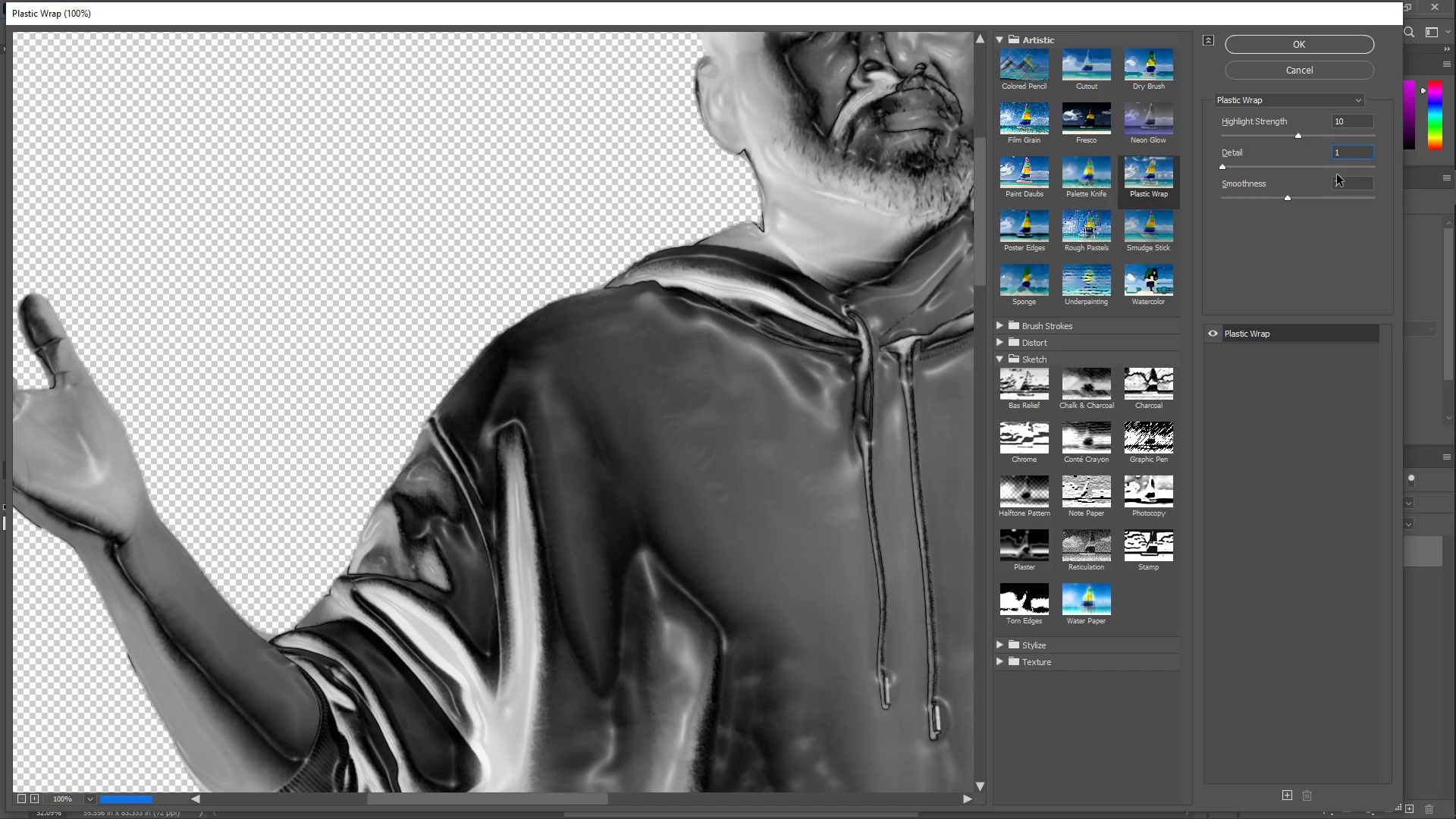 
left_click_drag(start_coordinate=[1342, 181], to_coordinate=[1313, 184])
 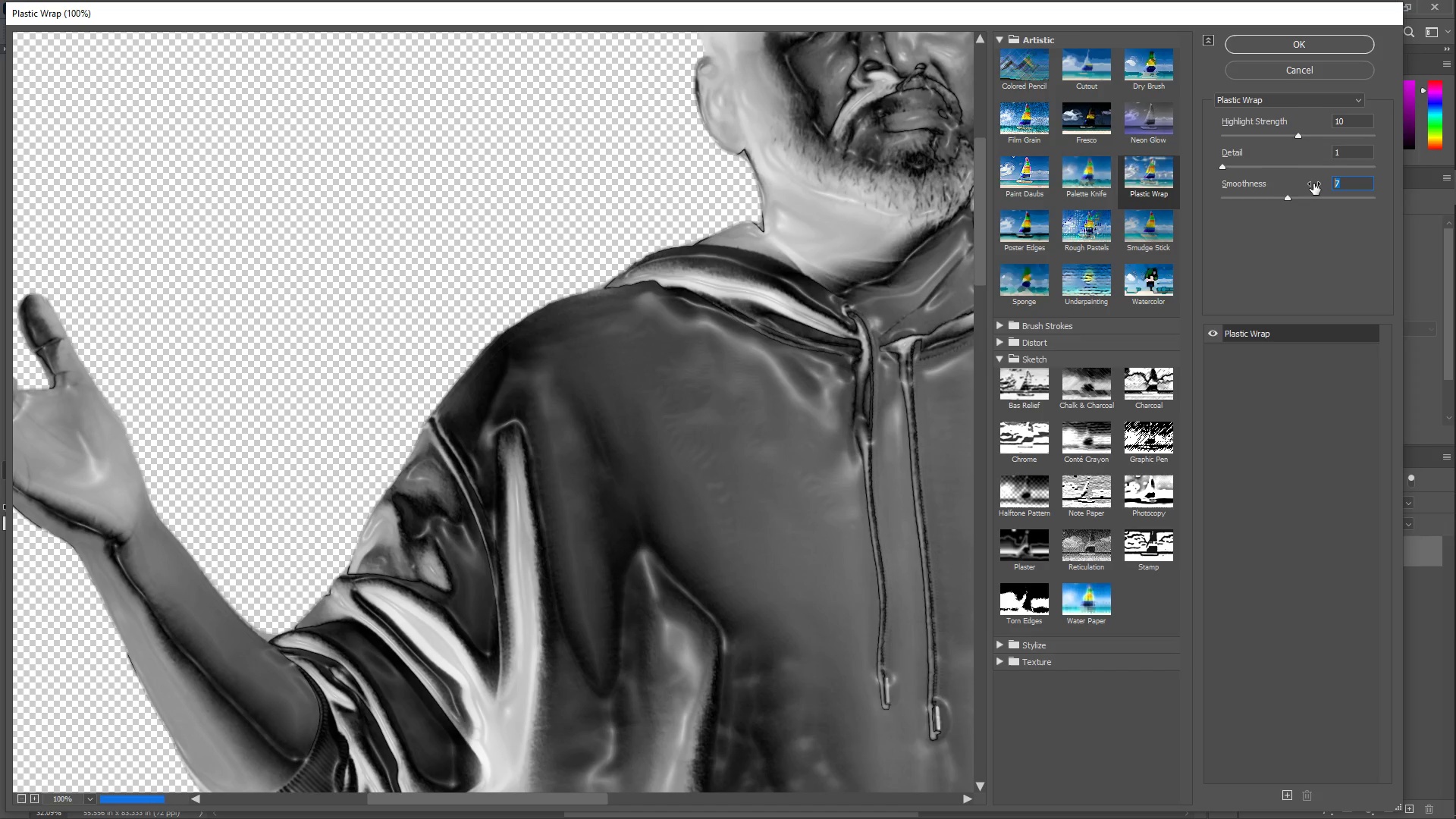 
key(Numpad1)
 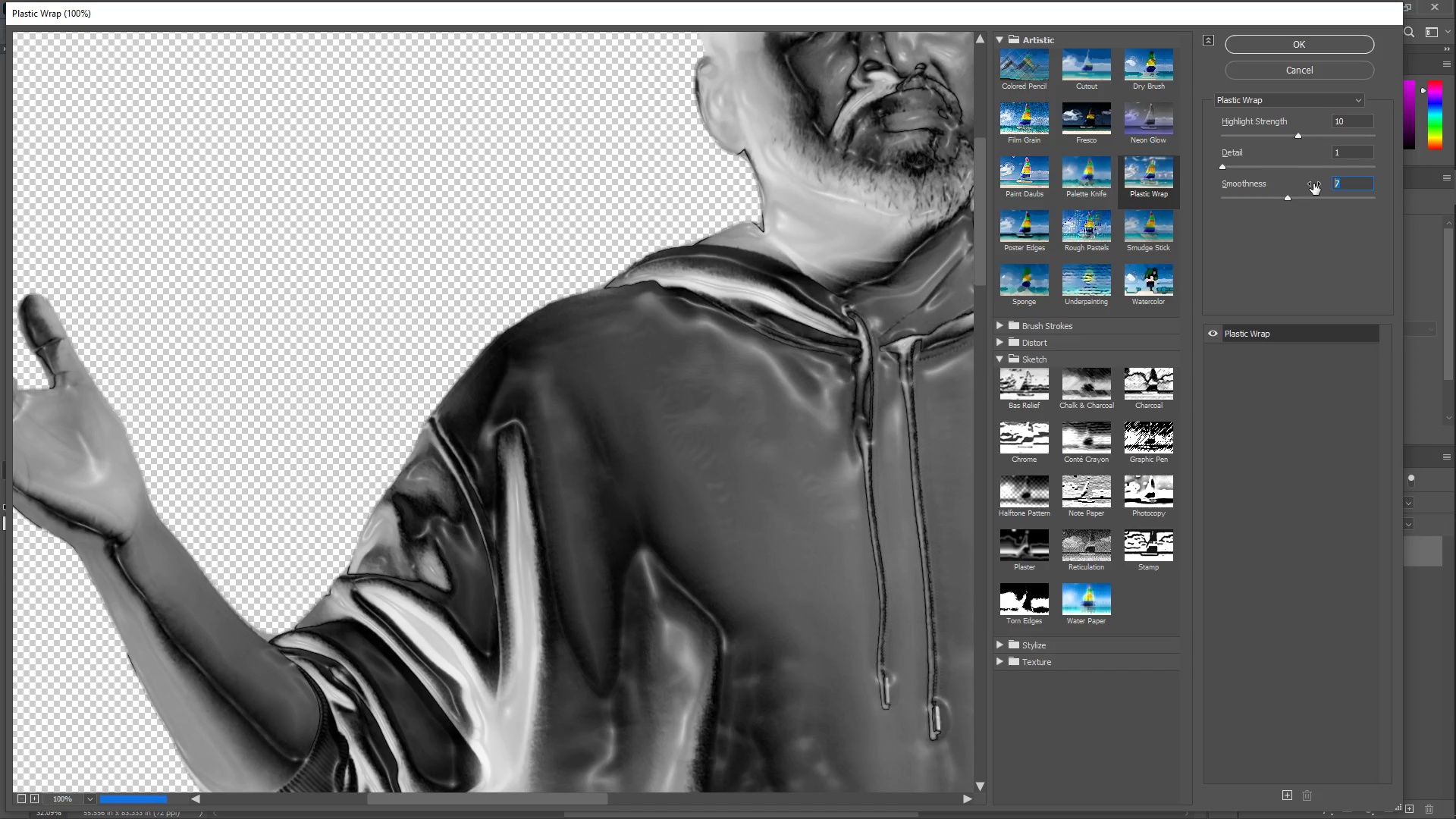 
key(Numpad5)
 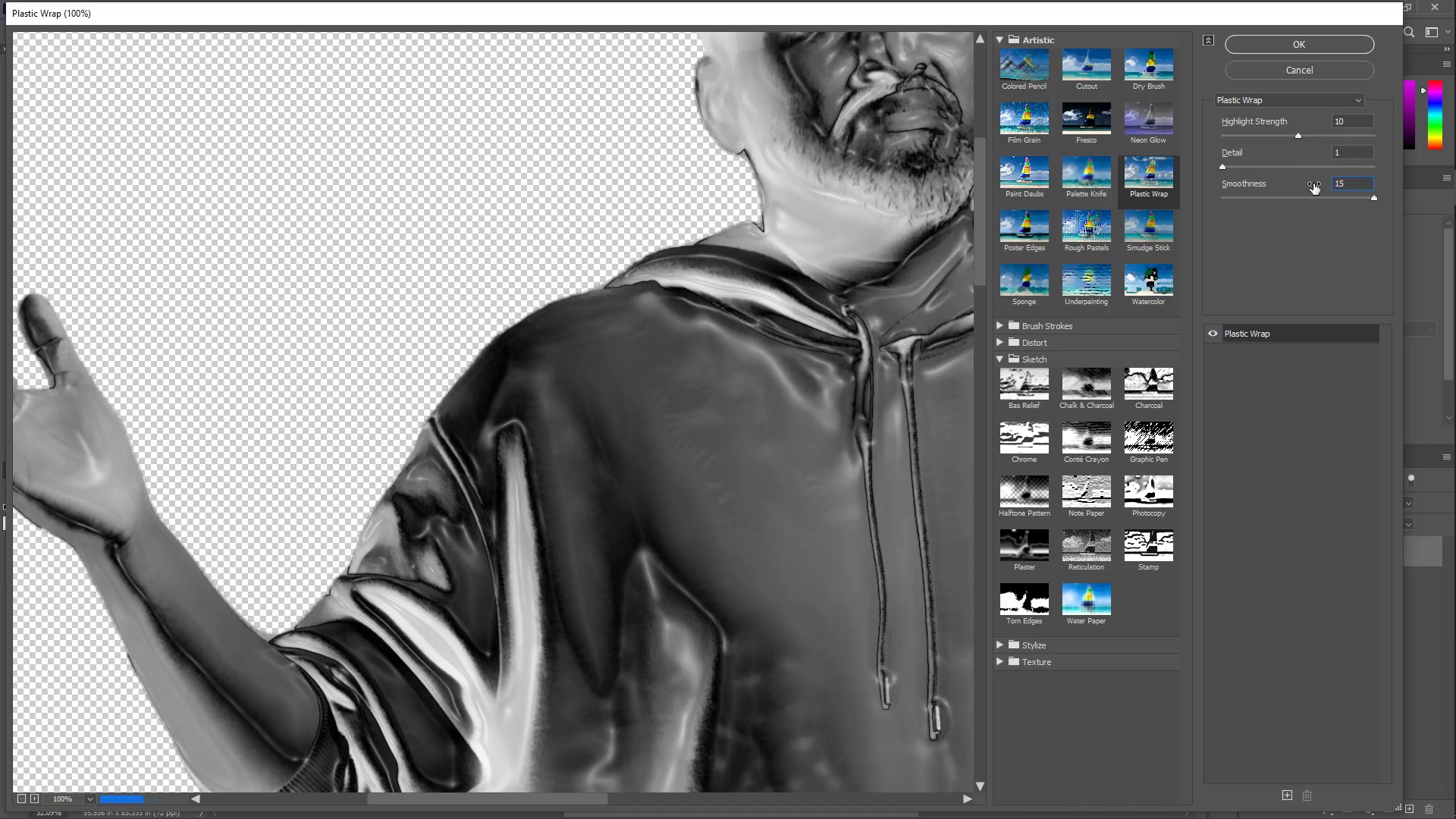 
key(NumpadEnter)
 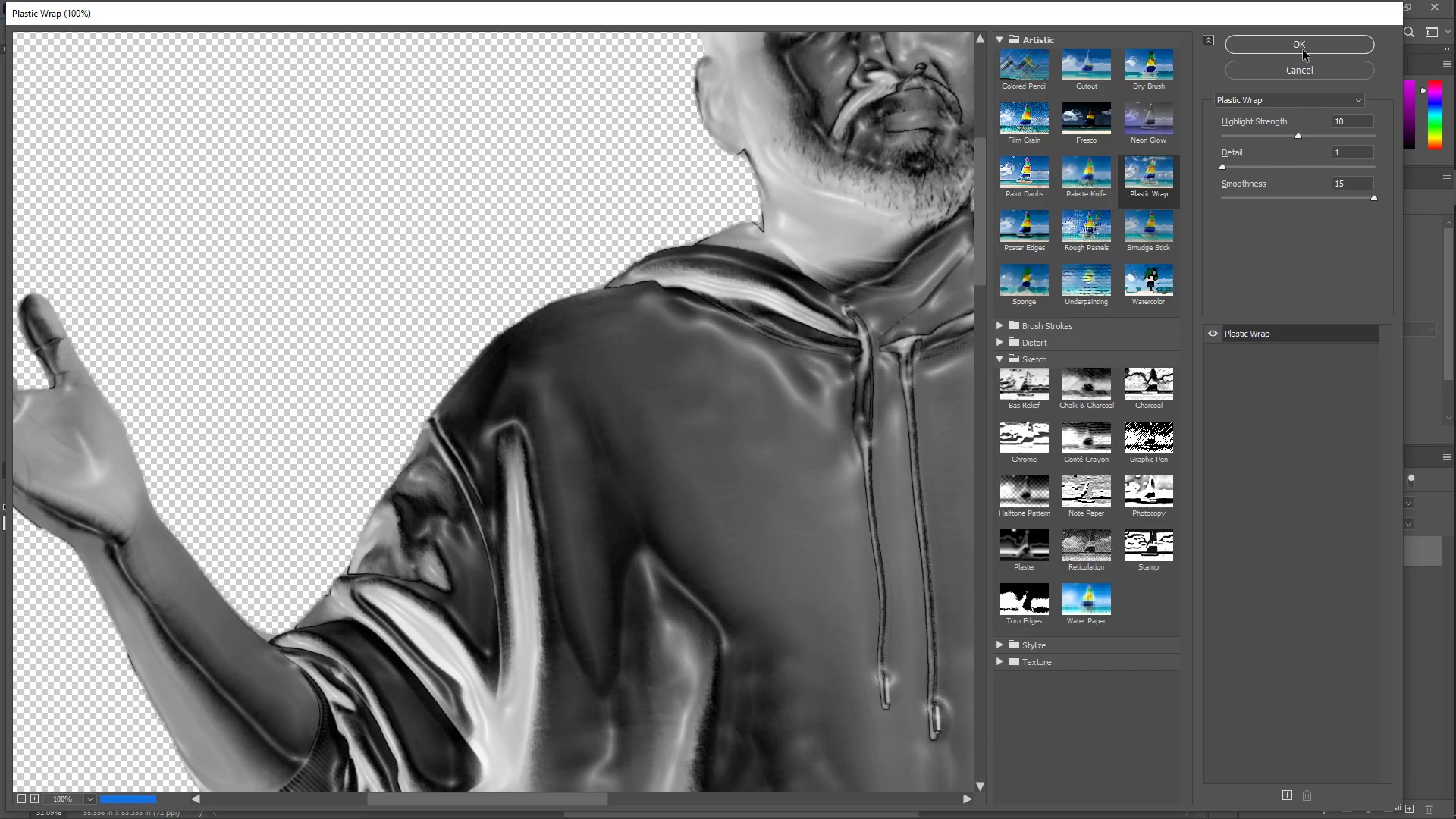 
left_click([1294, 44])
 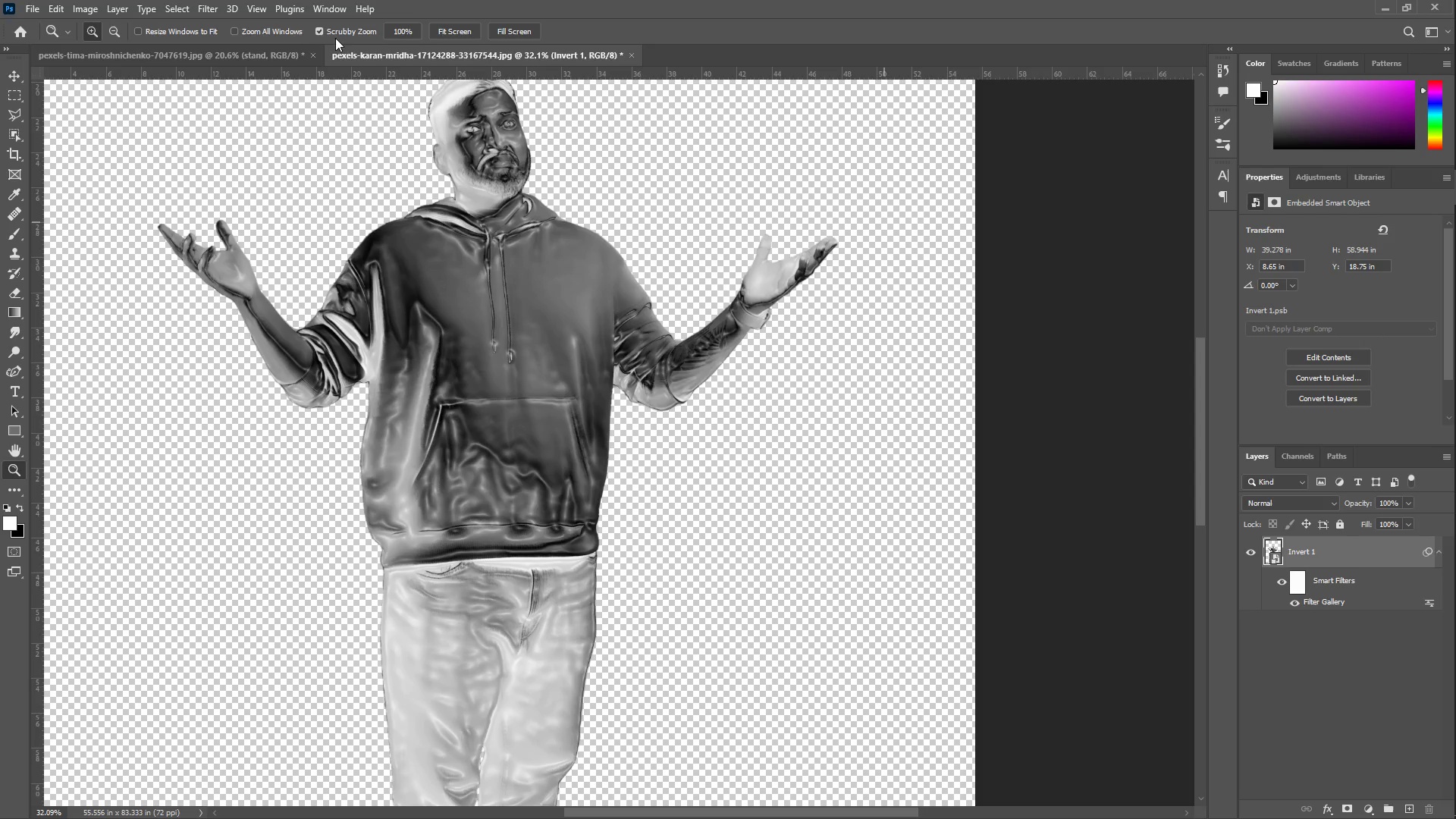 
wait(10.42)
 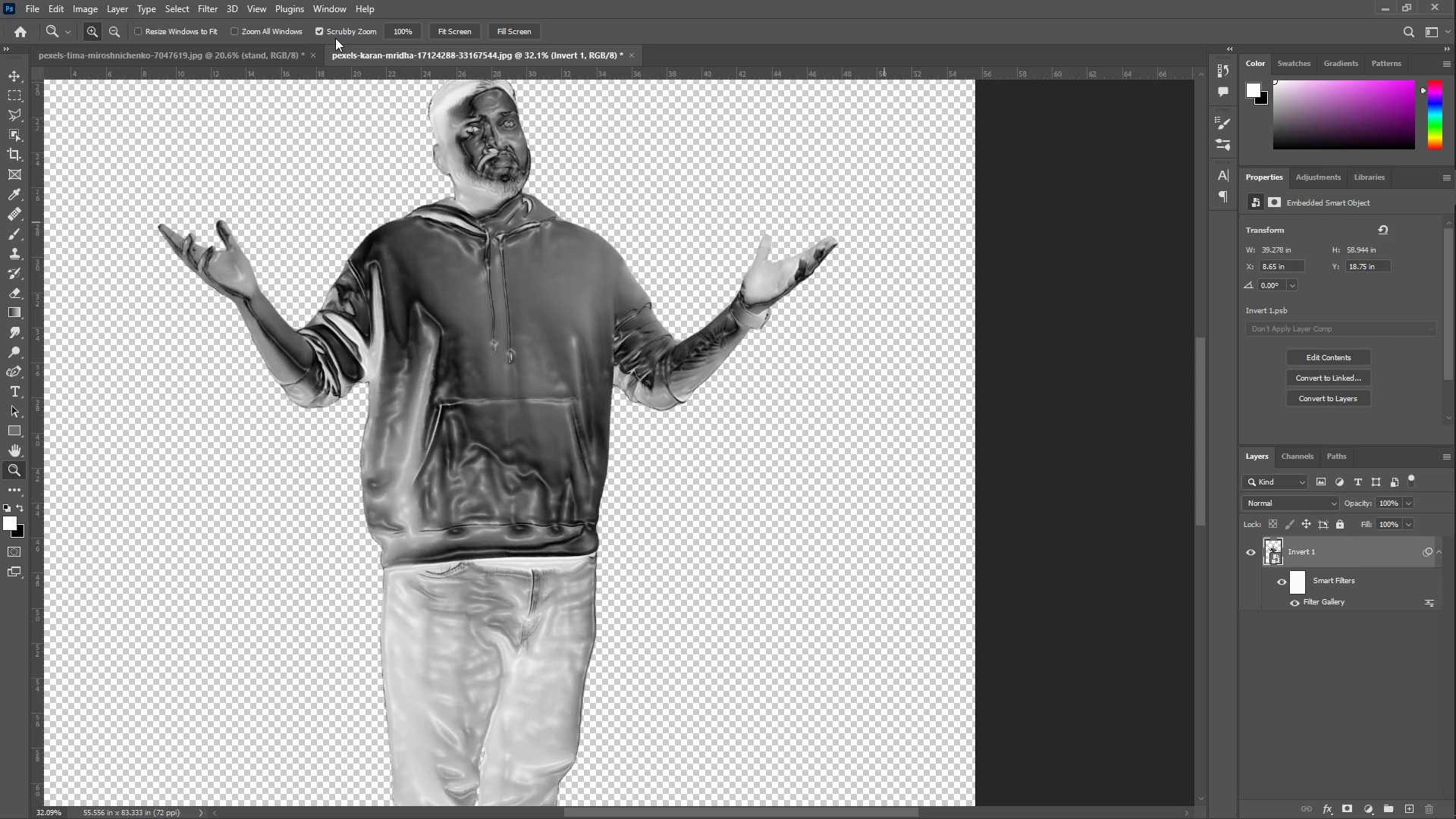 
left_click([207, 5])
 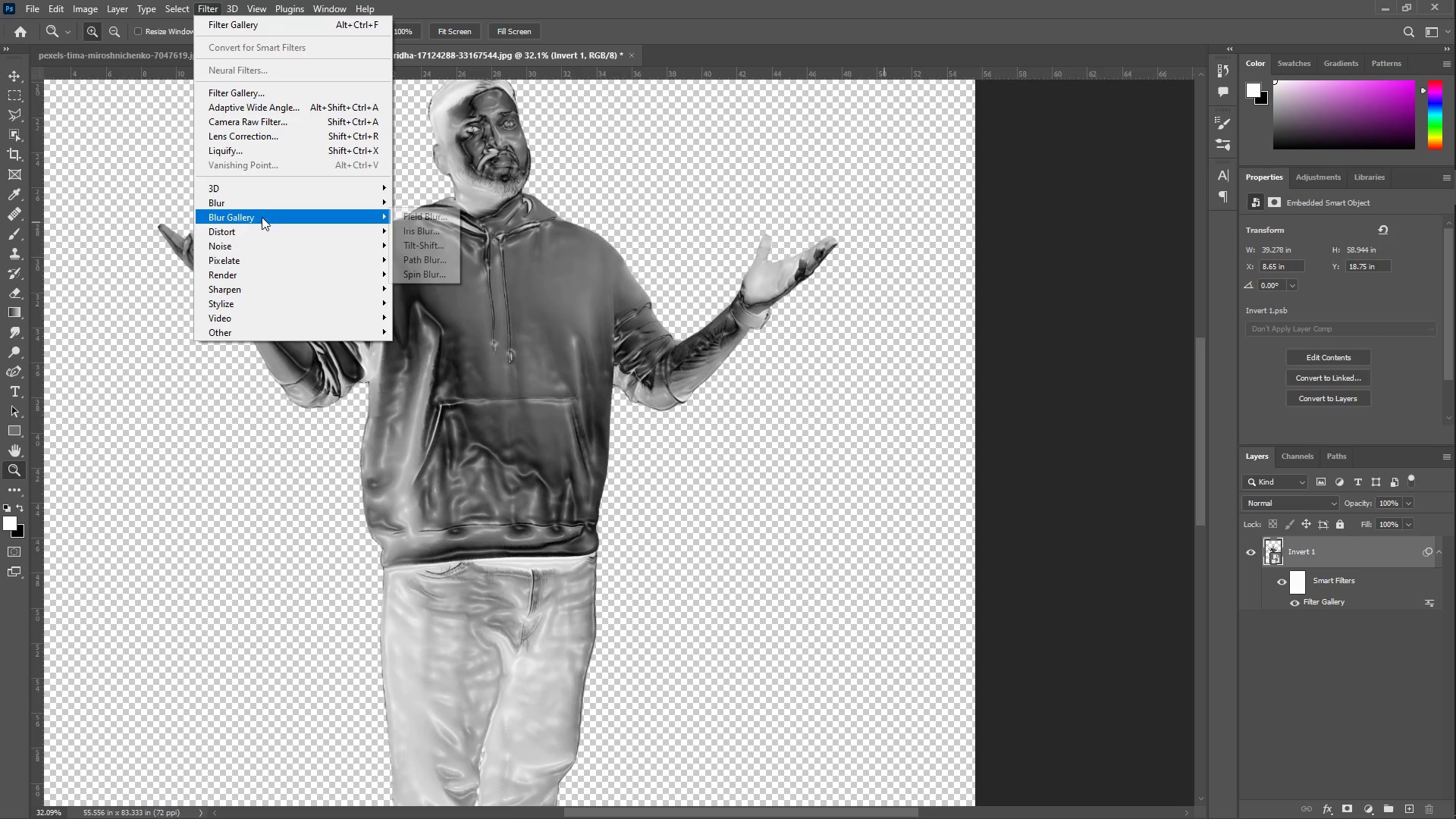 
left_click([270, 202])
 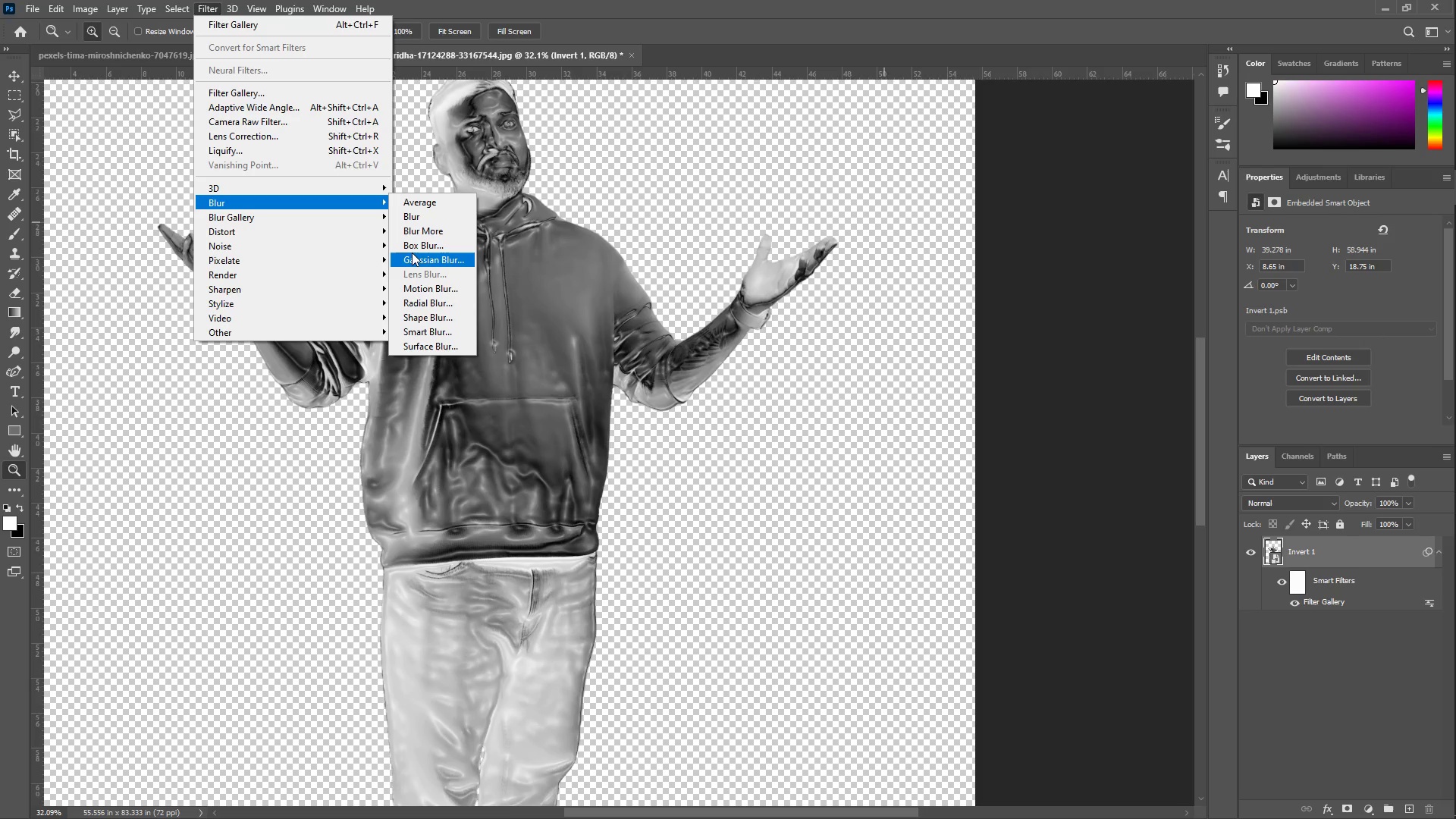 
left_click([413, 253])
 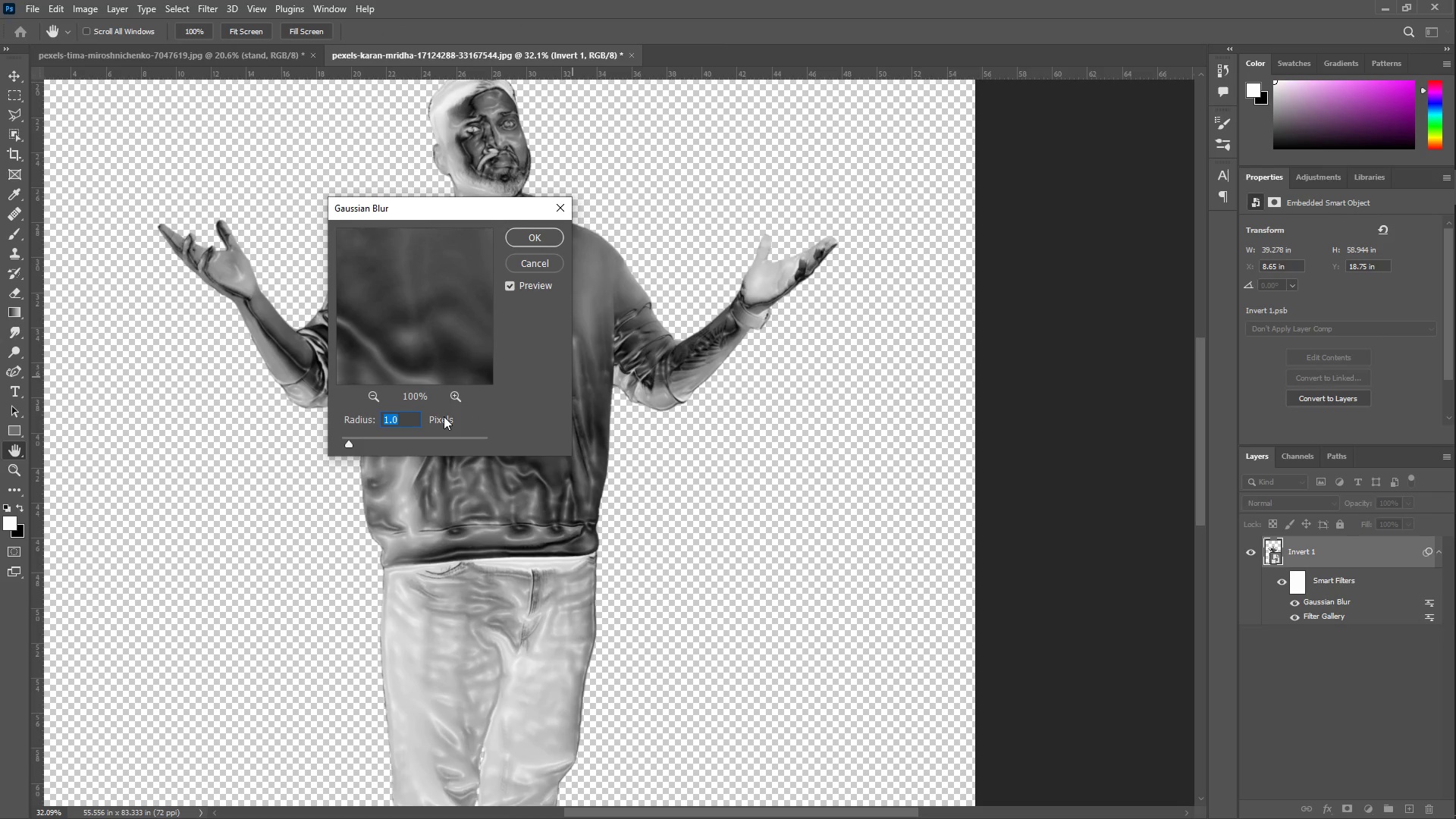 
key(Numpad1)
 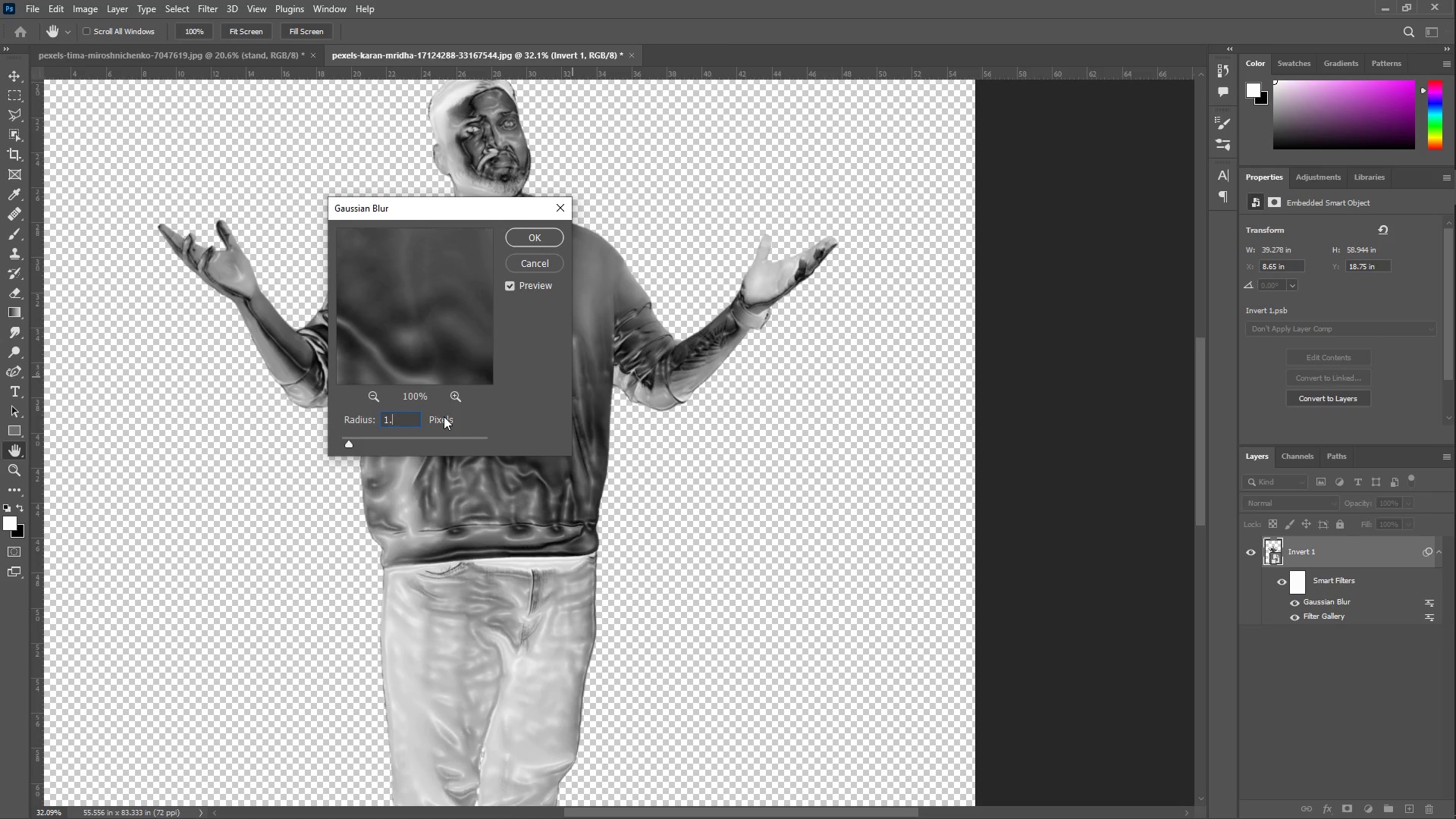 
key(NumpadDecimal)
 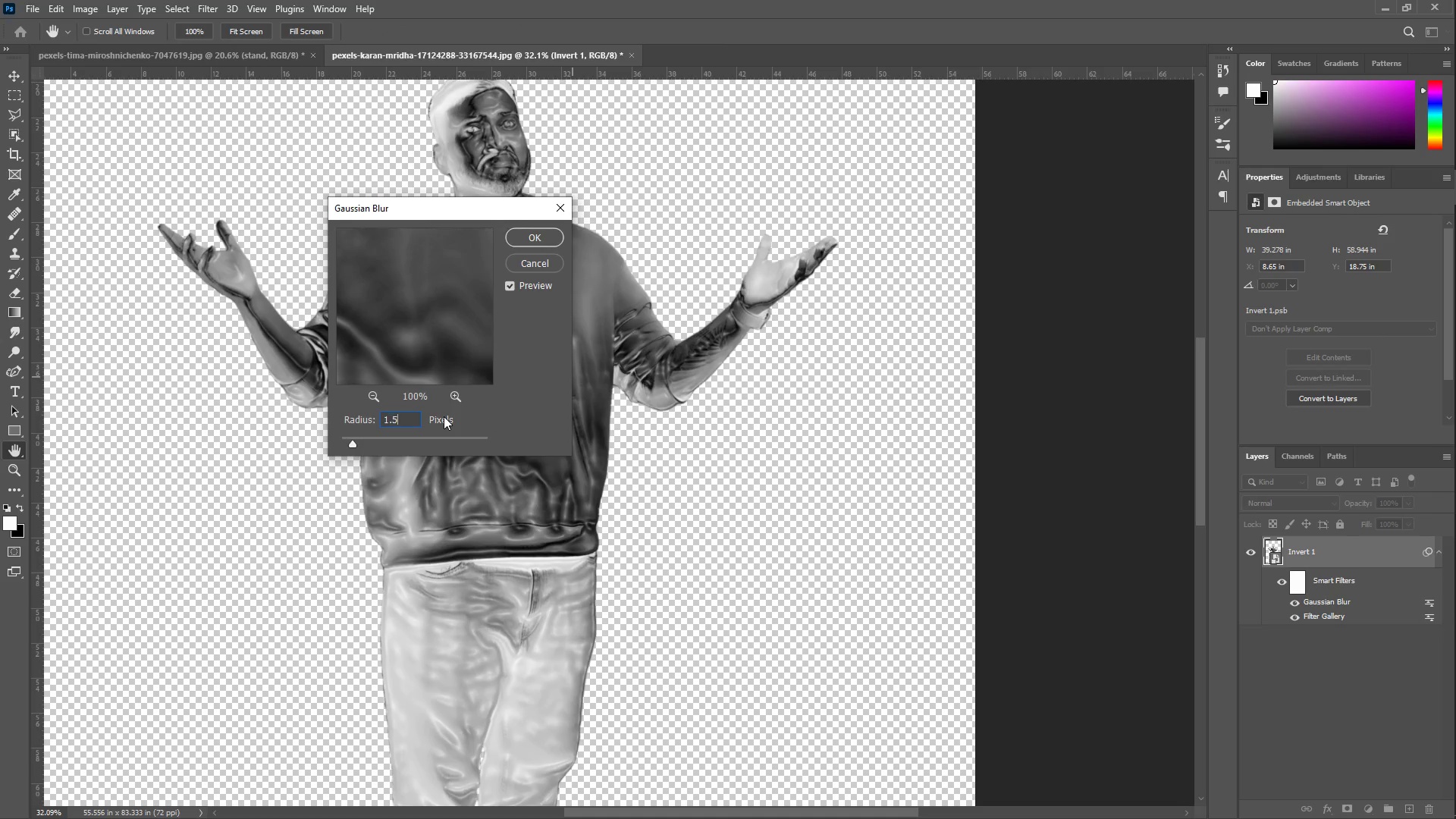 
key(Numpad5)
 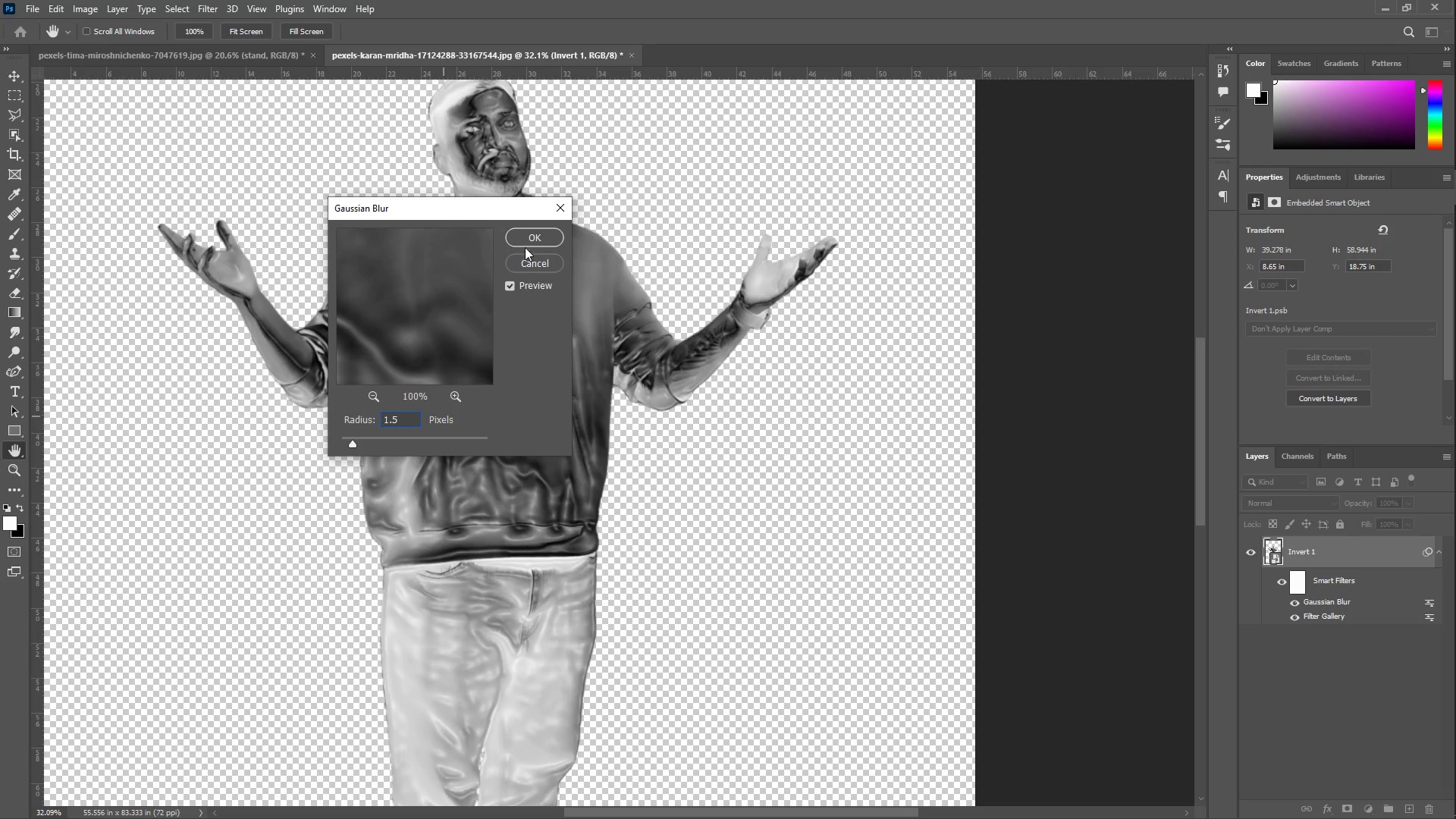 
left_click([529, 237])
 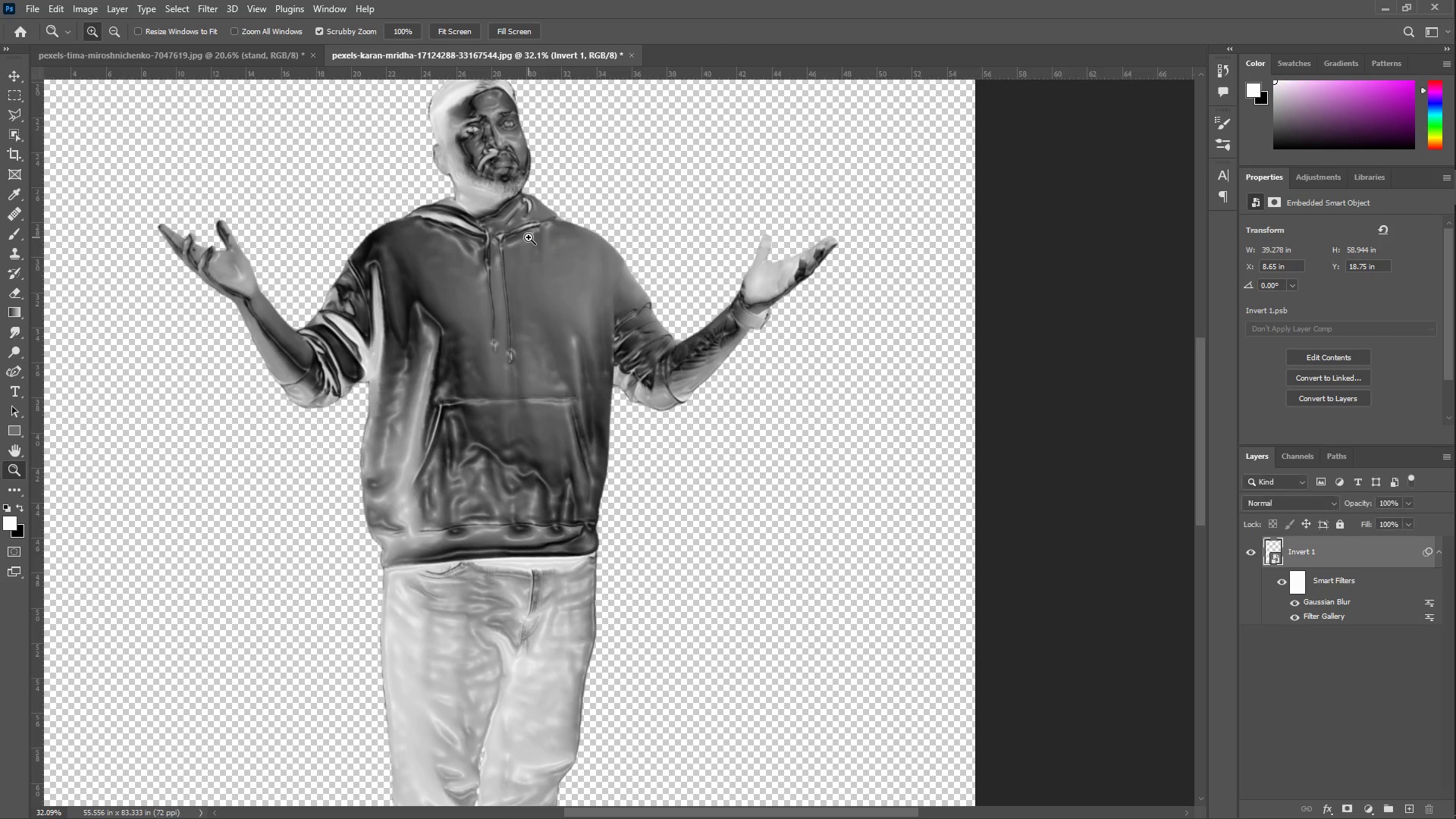 
scroll: coordinate [529, 237], scroll_direction: up, amount: 3.0
 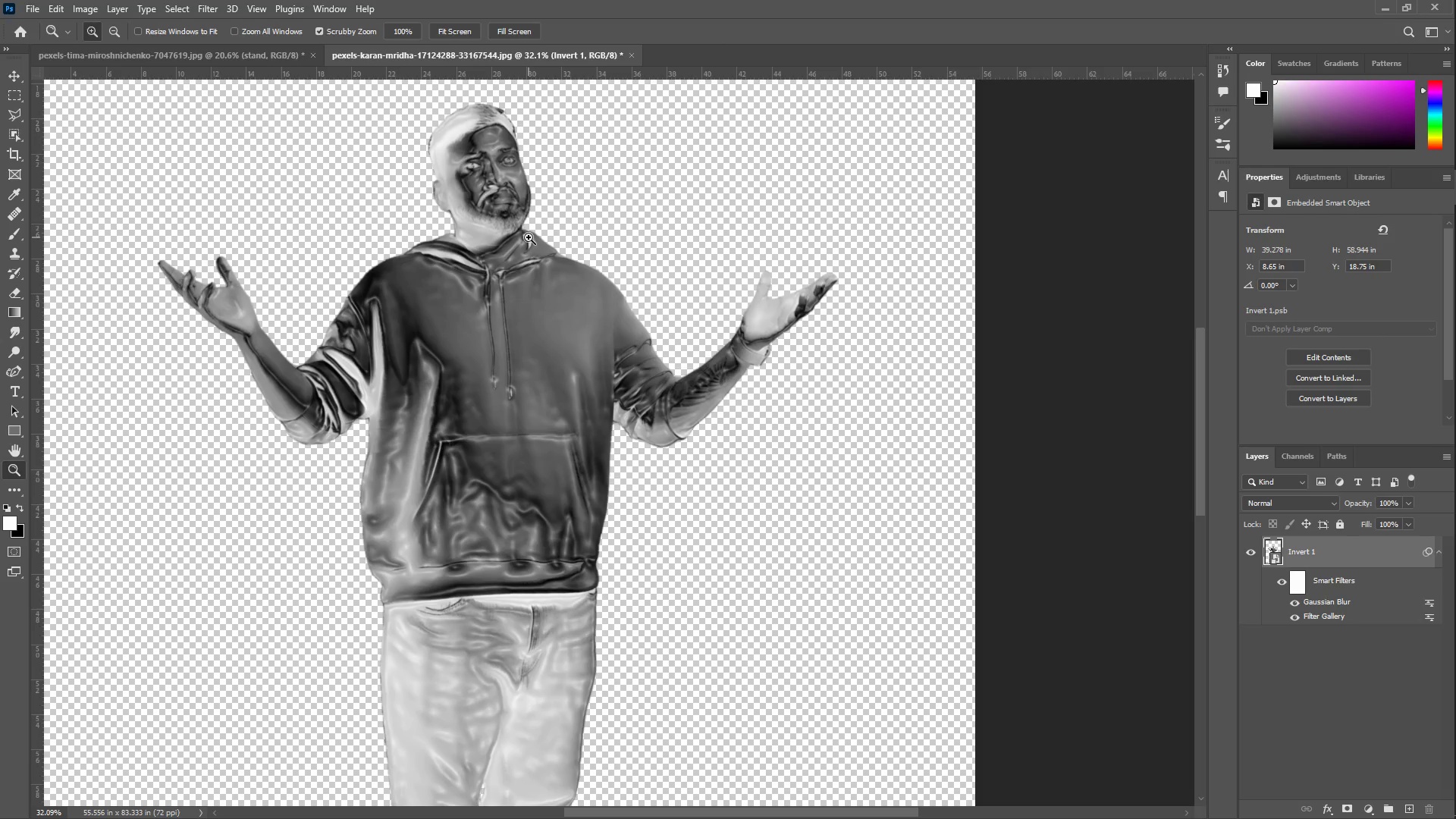 
wait(9.03)
 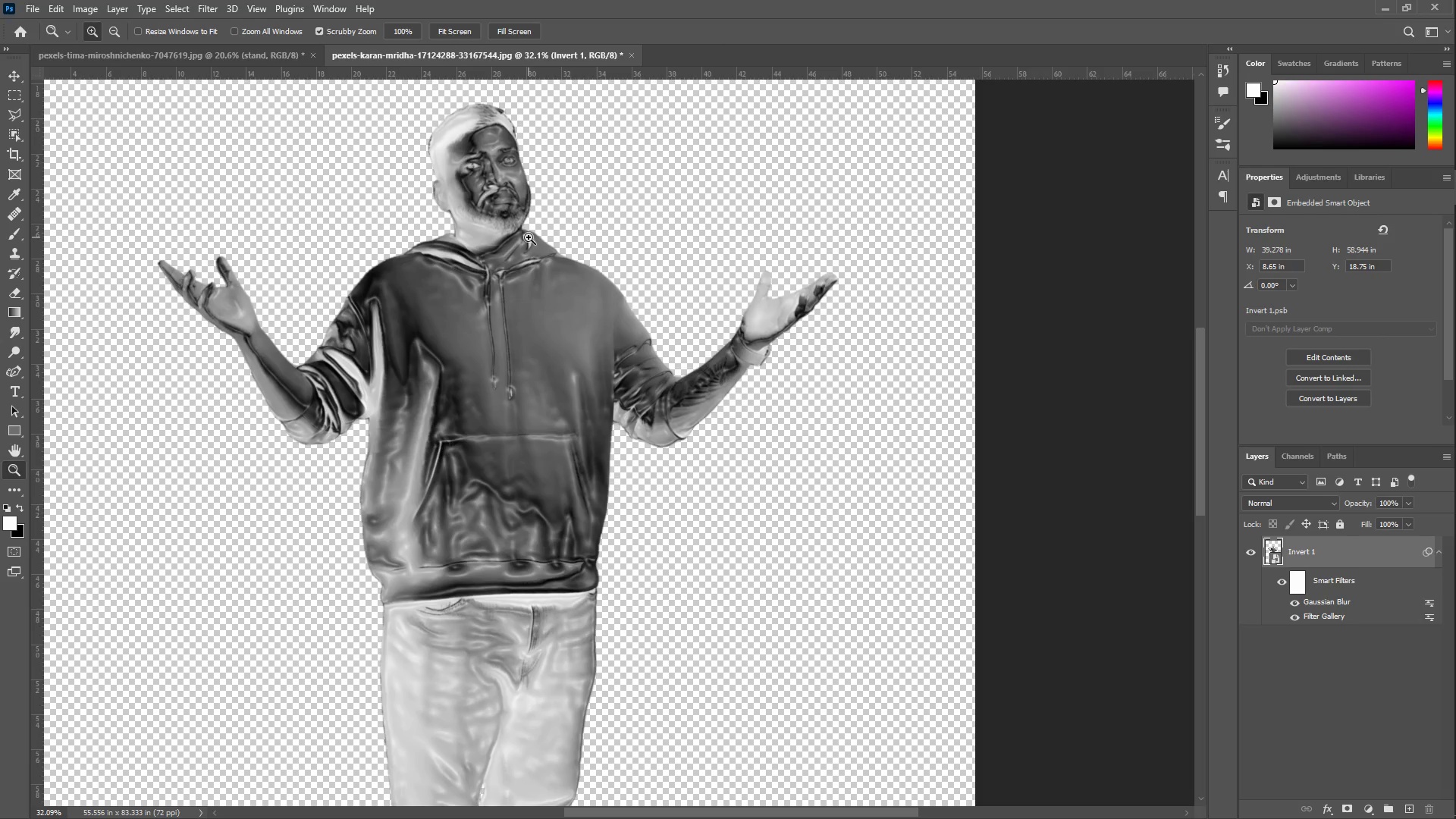 
left_click([1363, 802])
 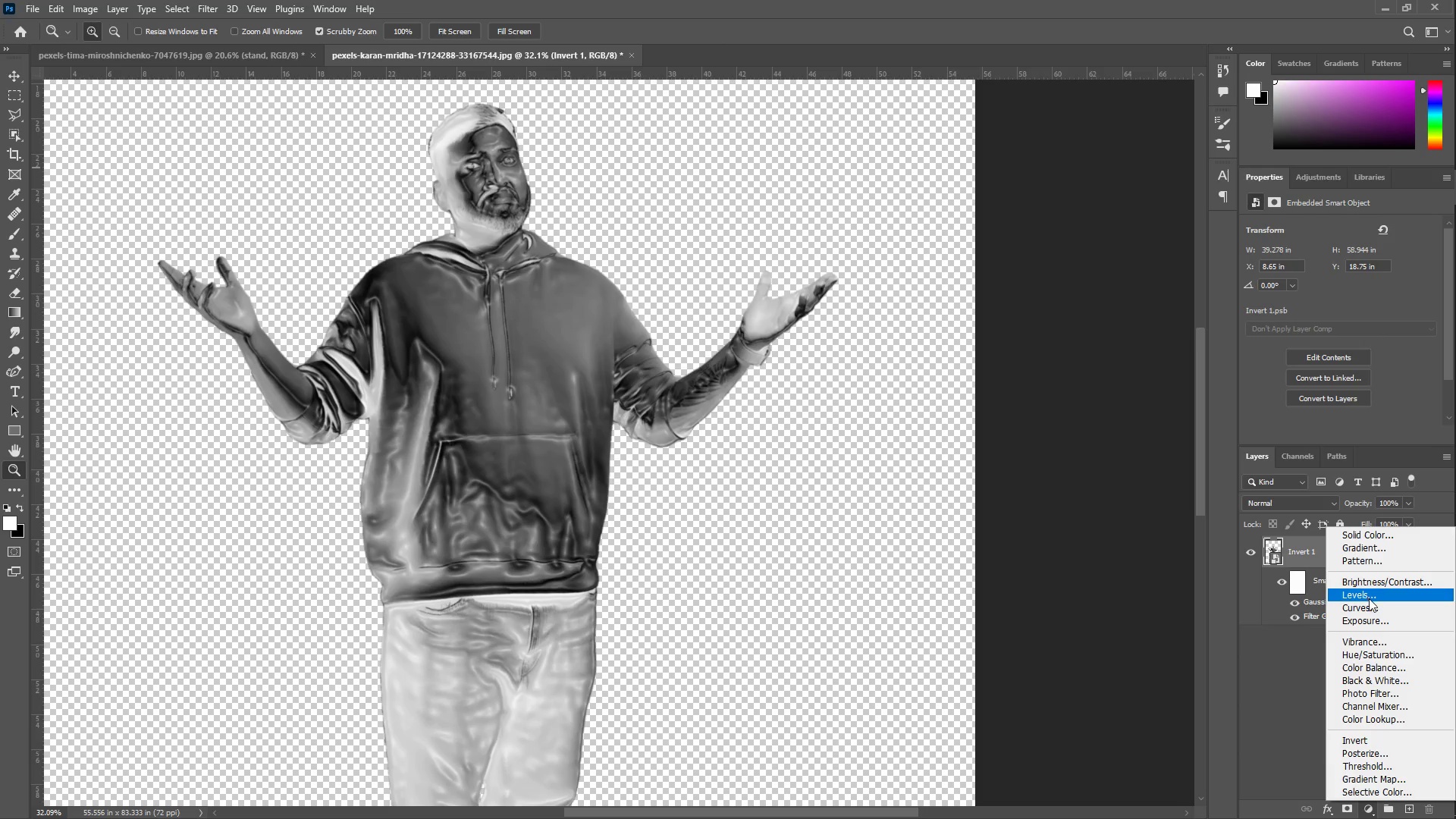 
left_click([1372, 610])
 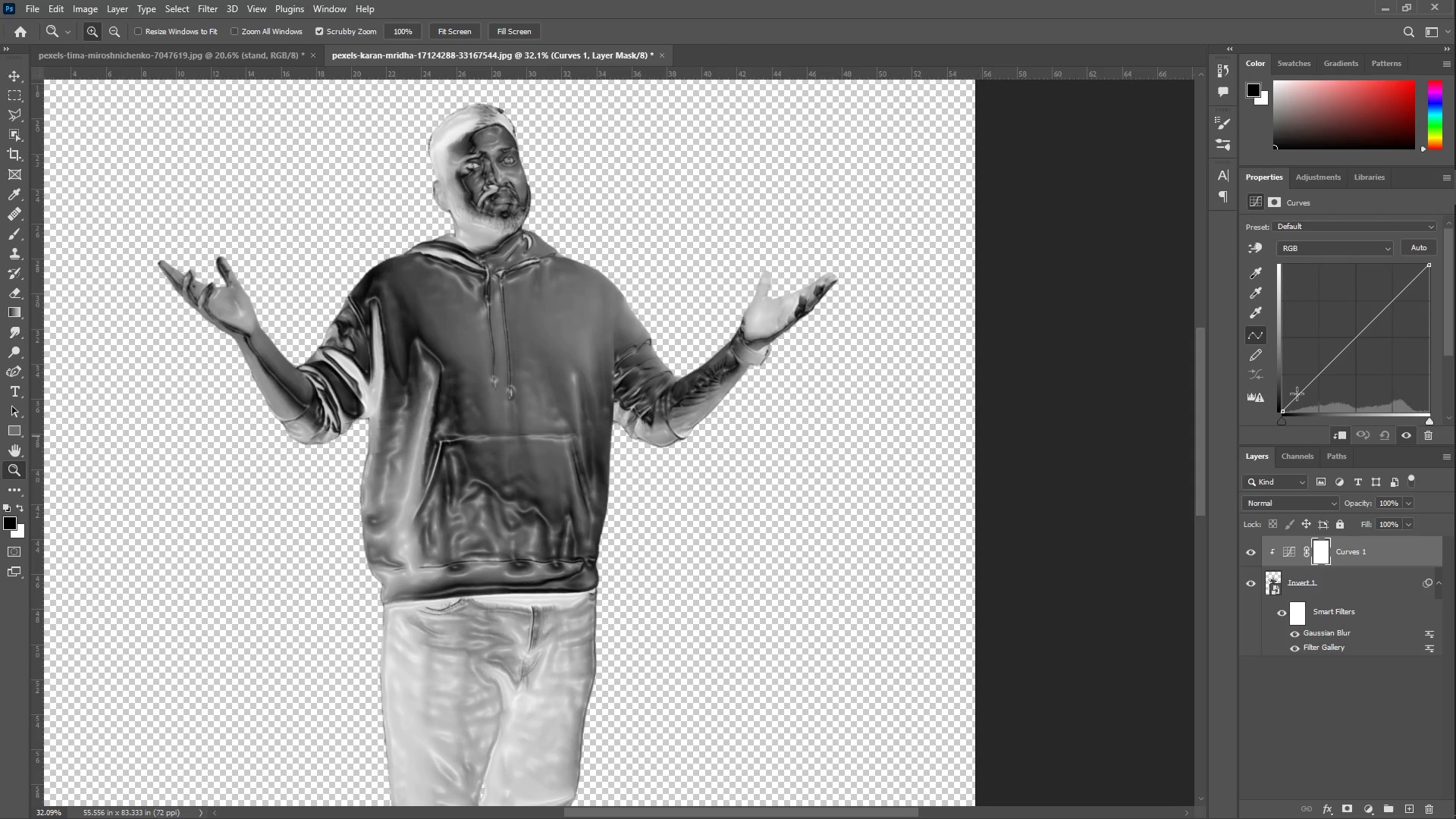 
wait(15.11)
 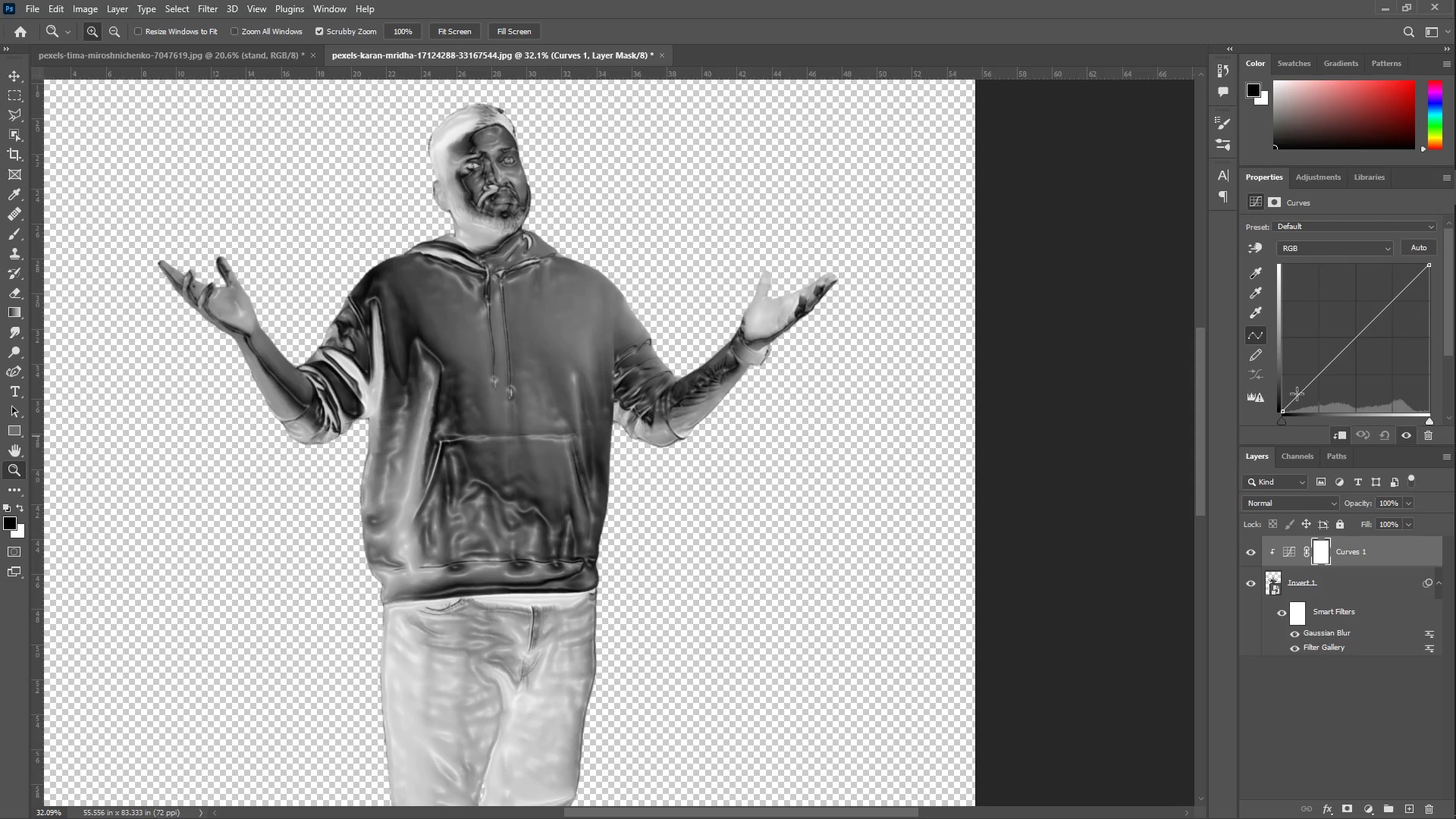 
left_click_drag(start_coordinate=[1316, 371], to_coordinate=[1317, 303])
 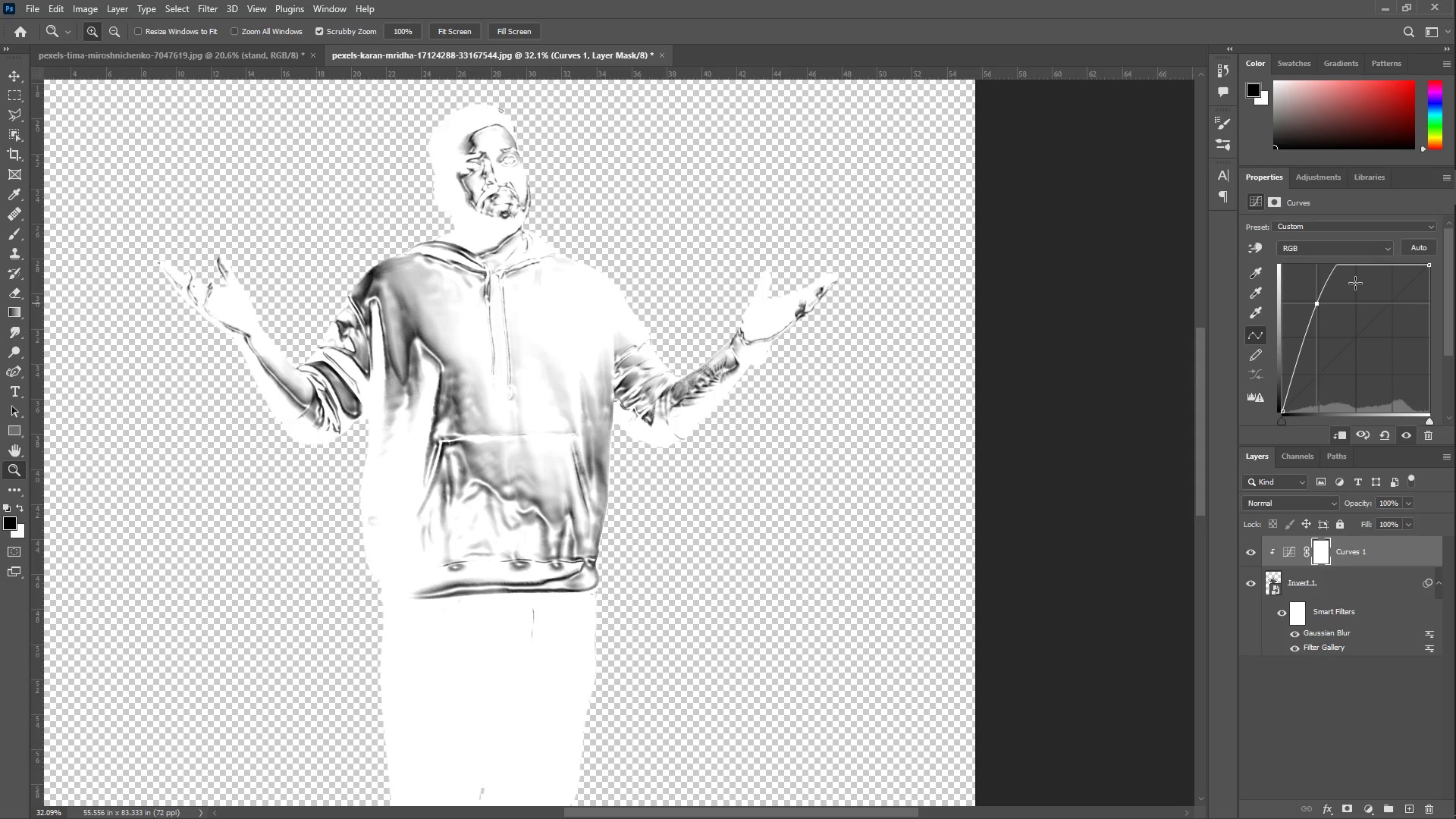 
left_click_drag(start_coordinate=[1371, 266], to_coordinate=[1355, 375])
 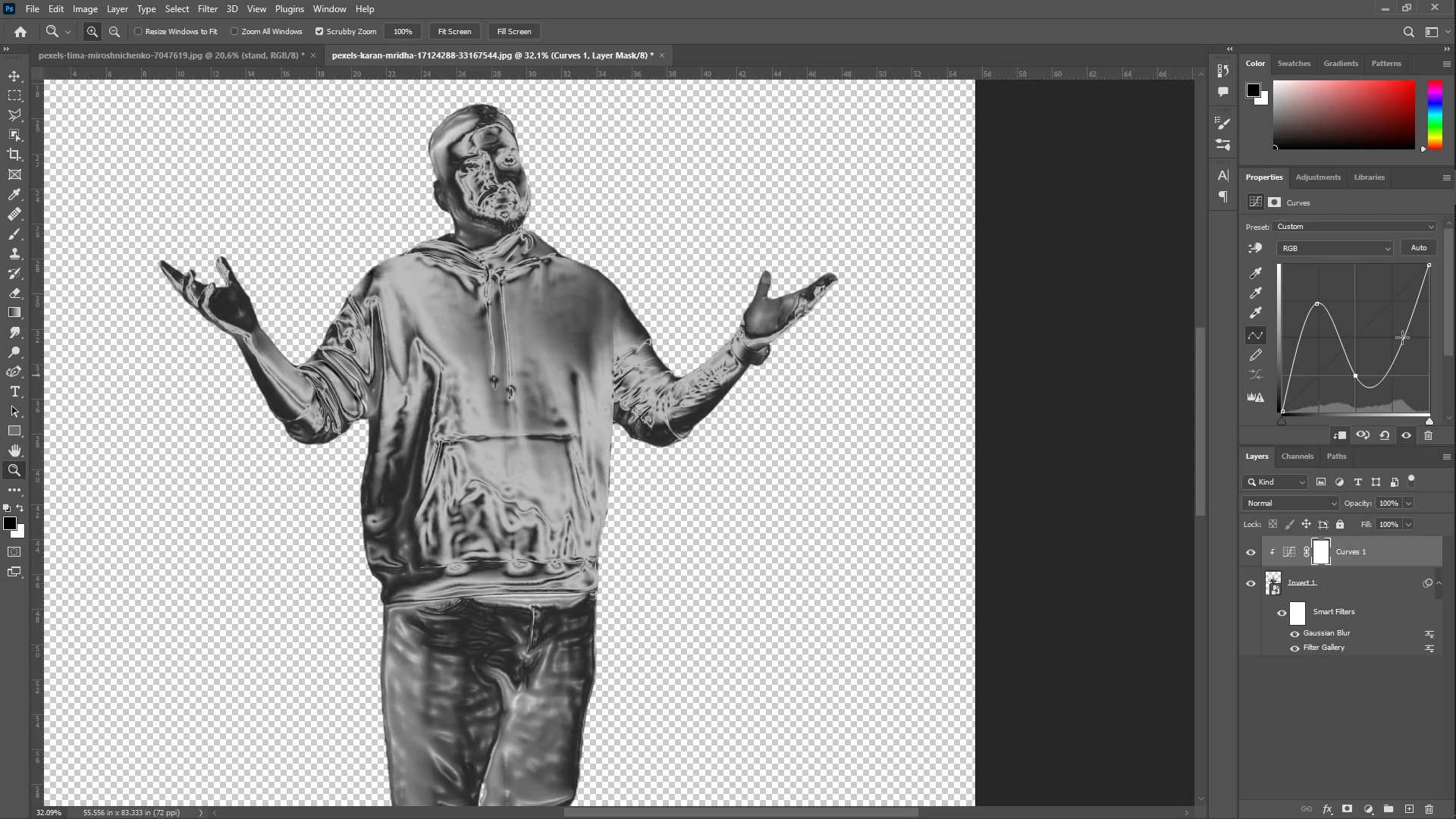 
left_click_drag(start_coordinate=[1403, 334], to_coordinate=[1404, 287])
 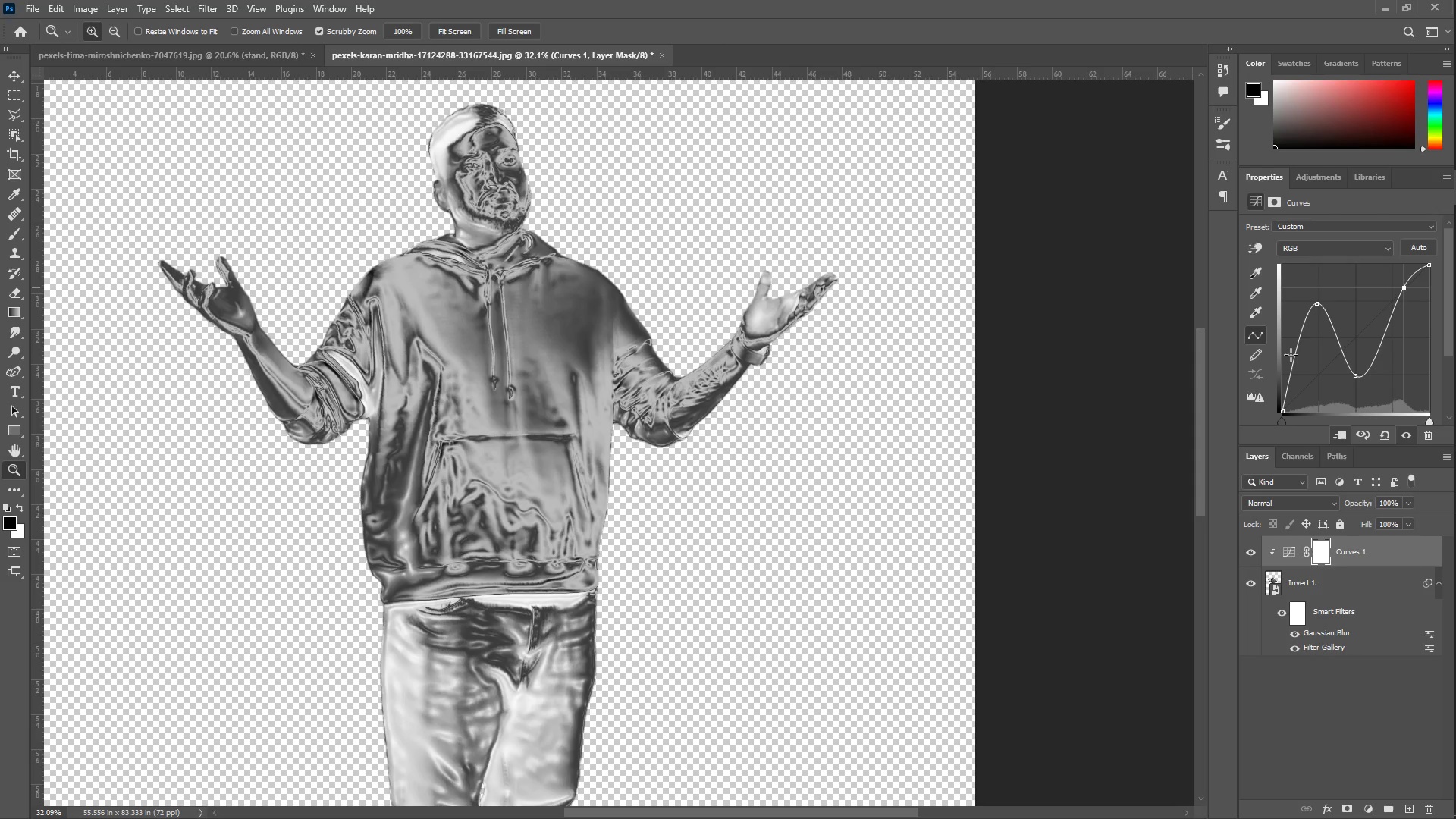 
key(Control+J)
 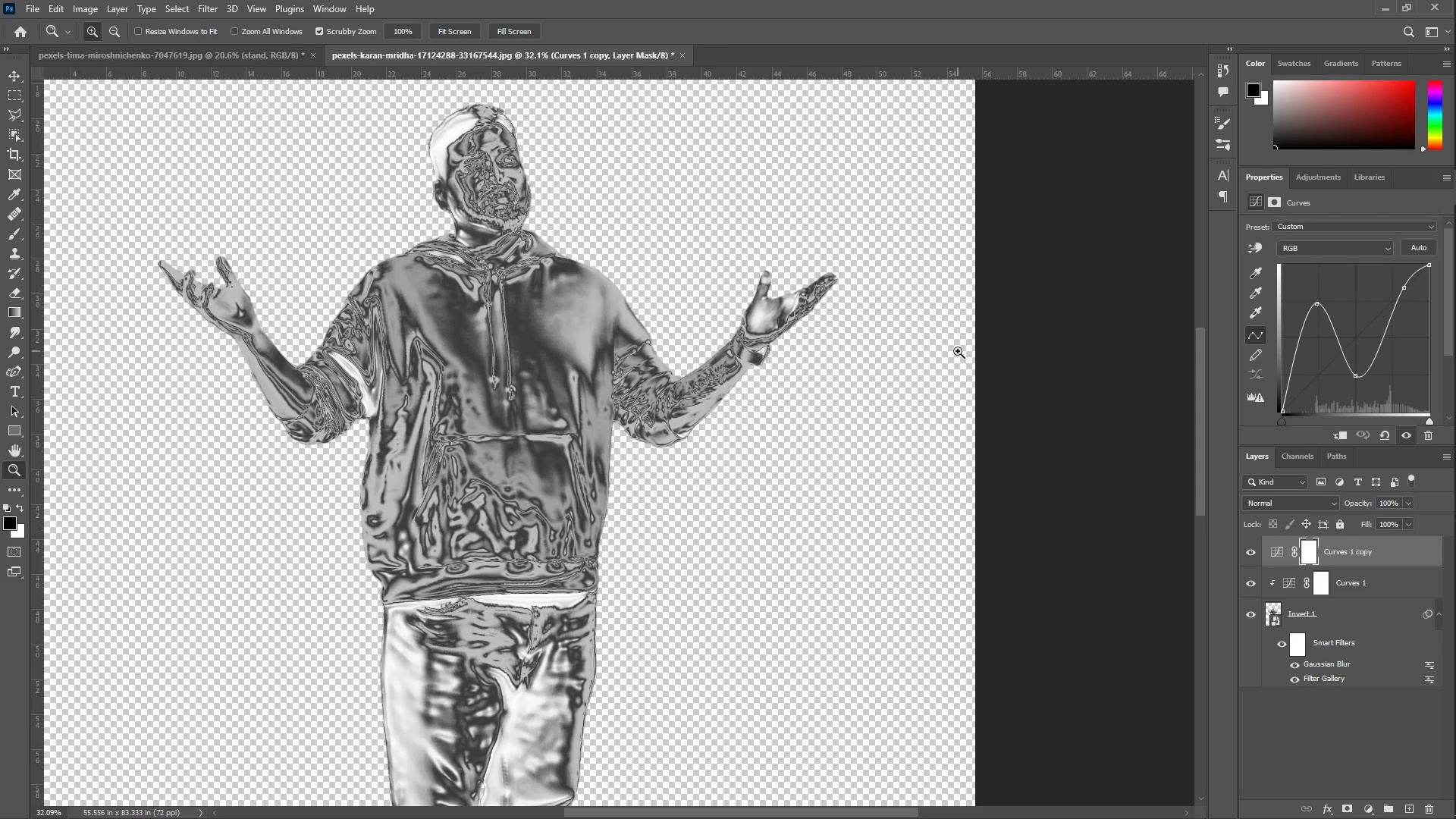 
wait(7.8)
 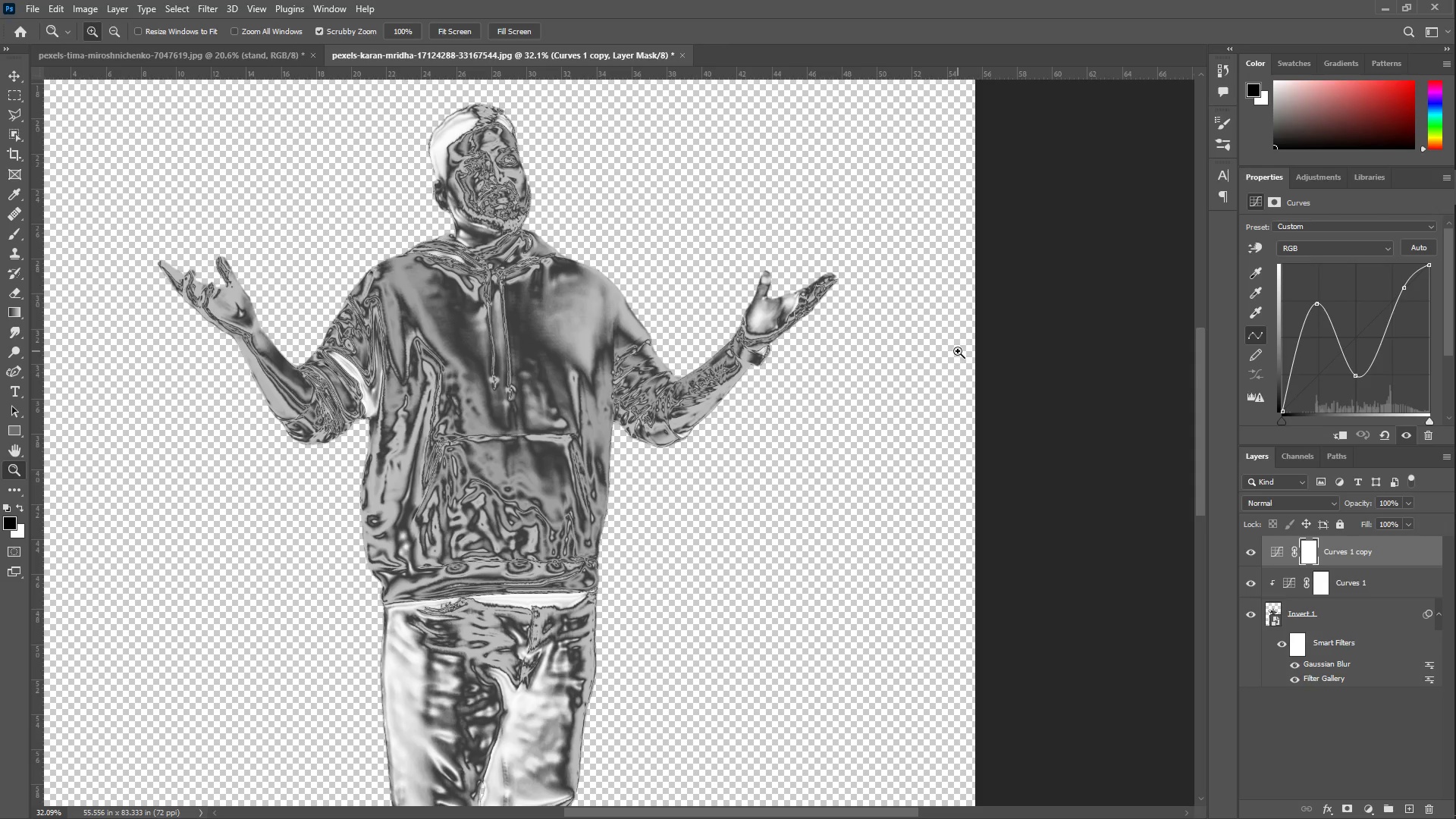 
left_click_drag(start_coordinate=[1427, 268], to_coordinate=[1425, 297])
 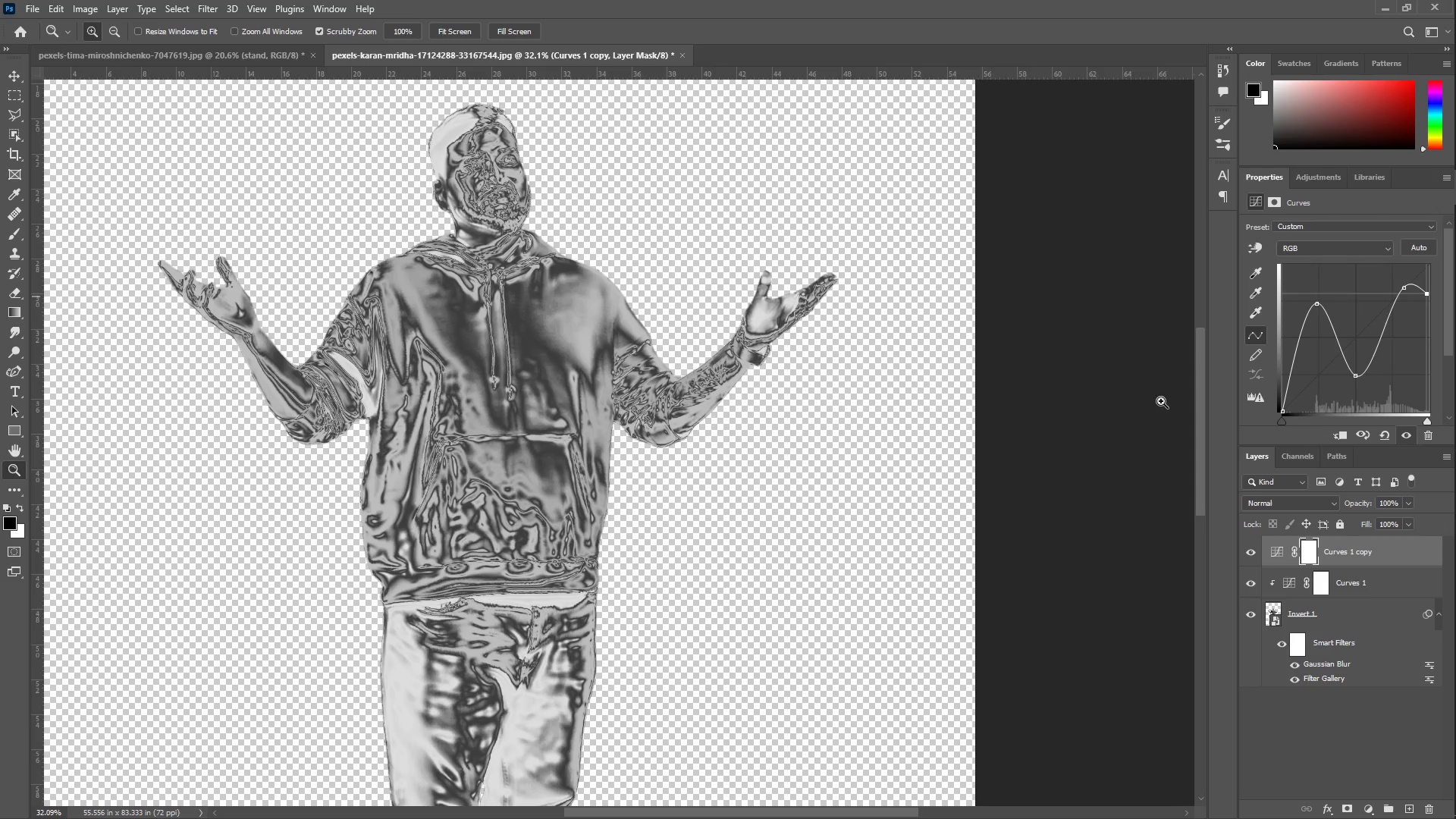 
hold_key(key=ShiftLeft, duration=0.47)
left_click([1350, 620])
 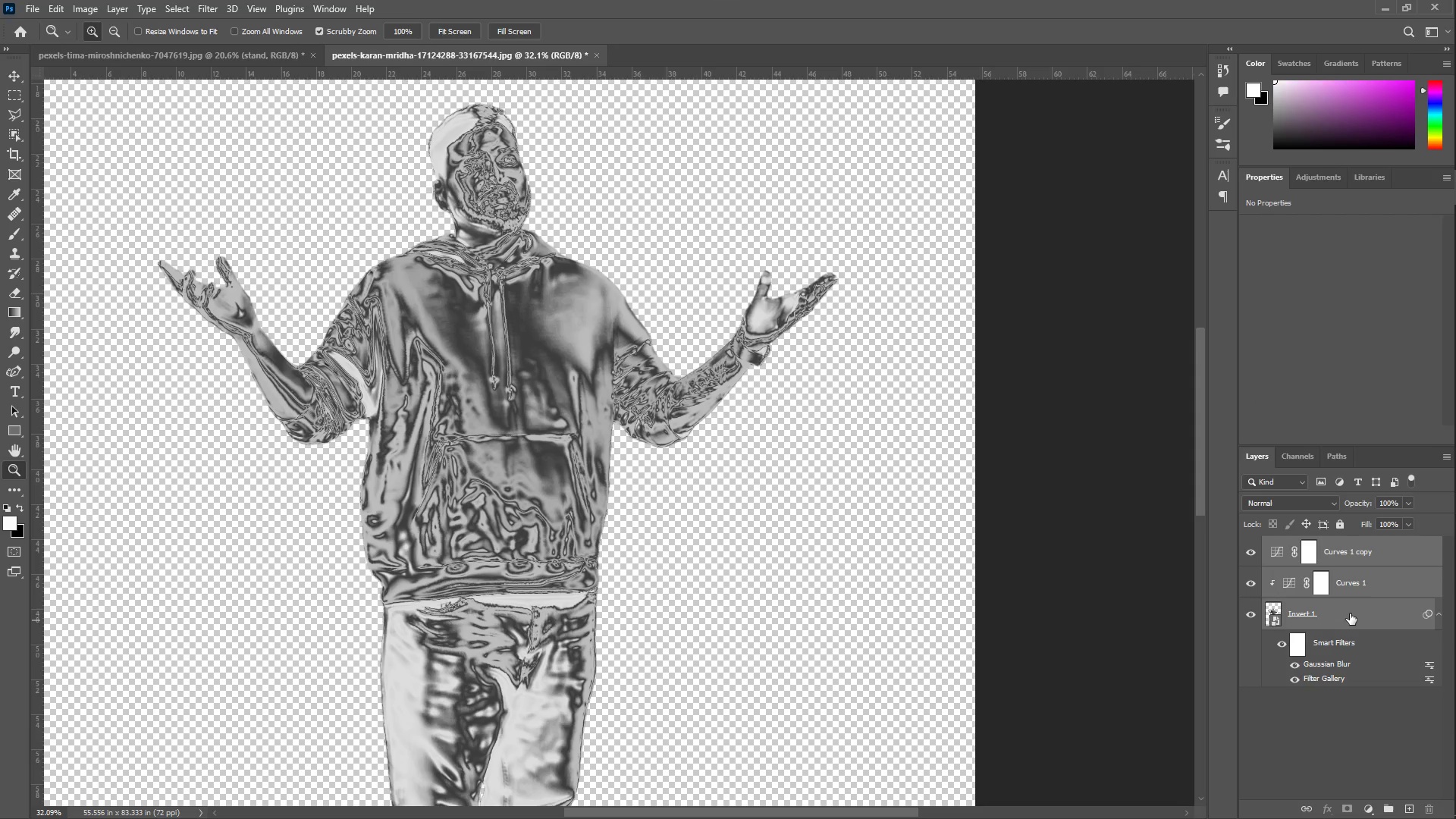 
right_click([1350, 613])
 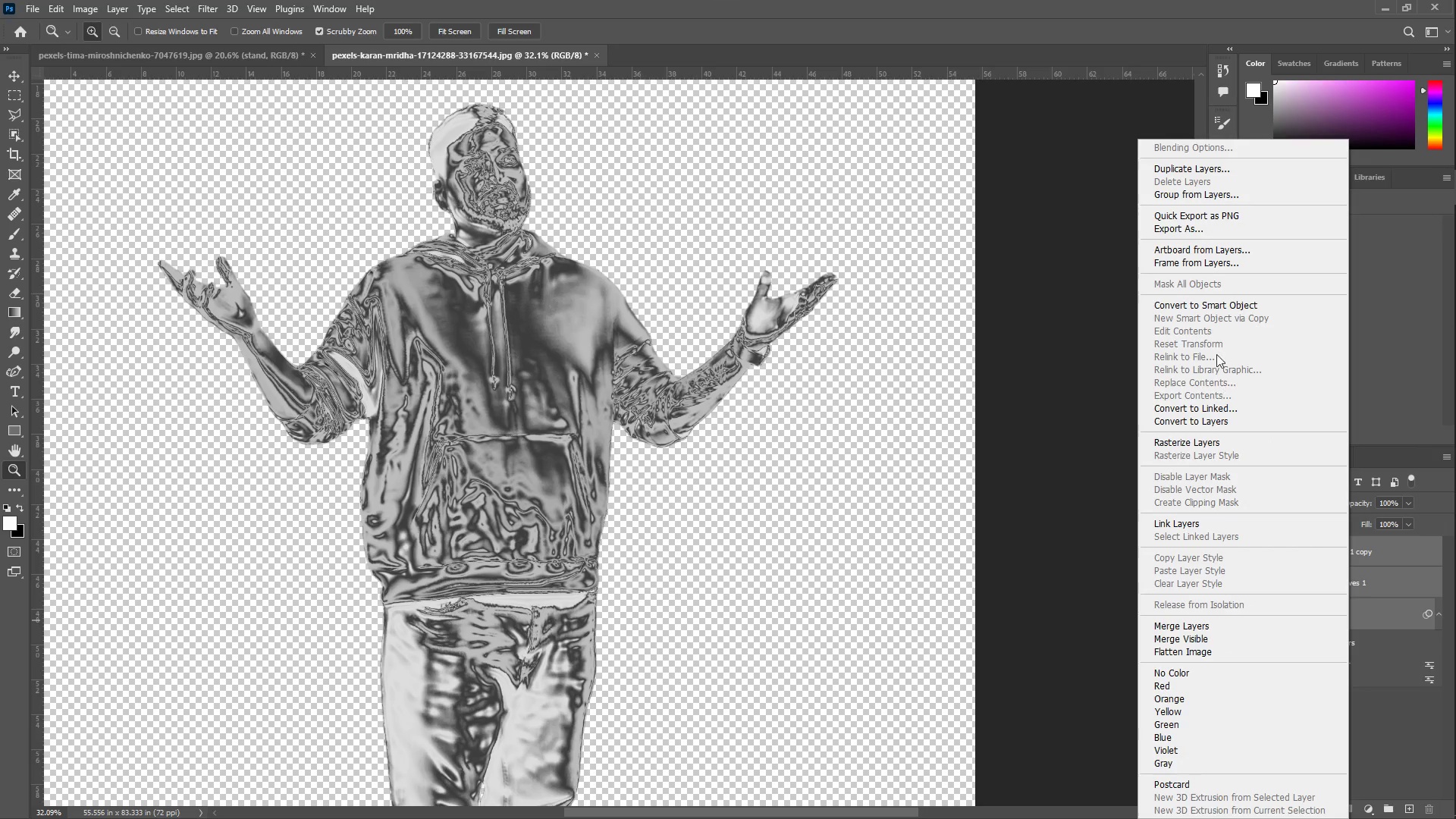 
left_click([1213, 306])
 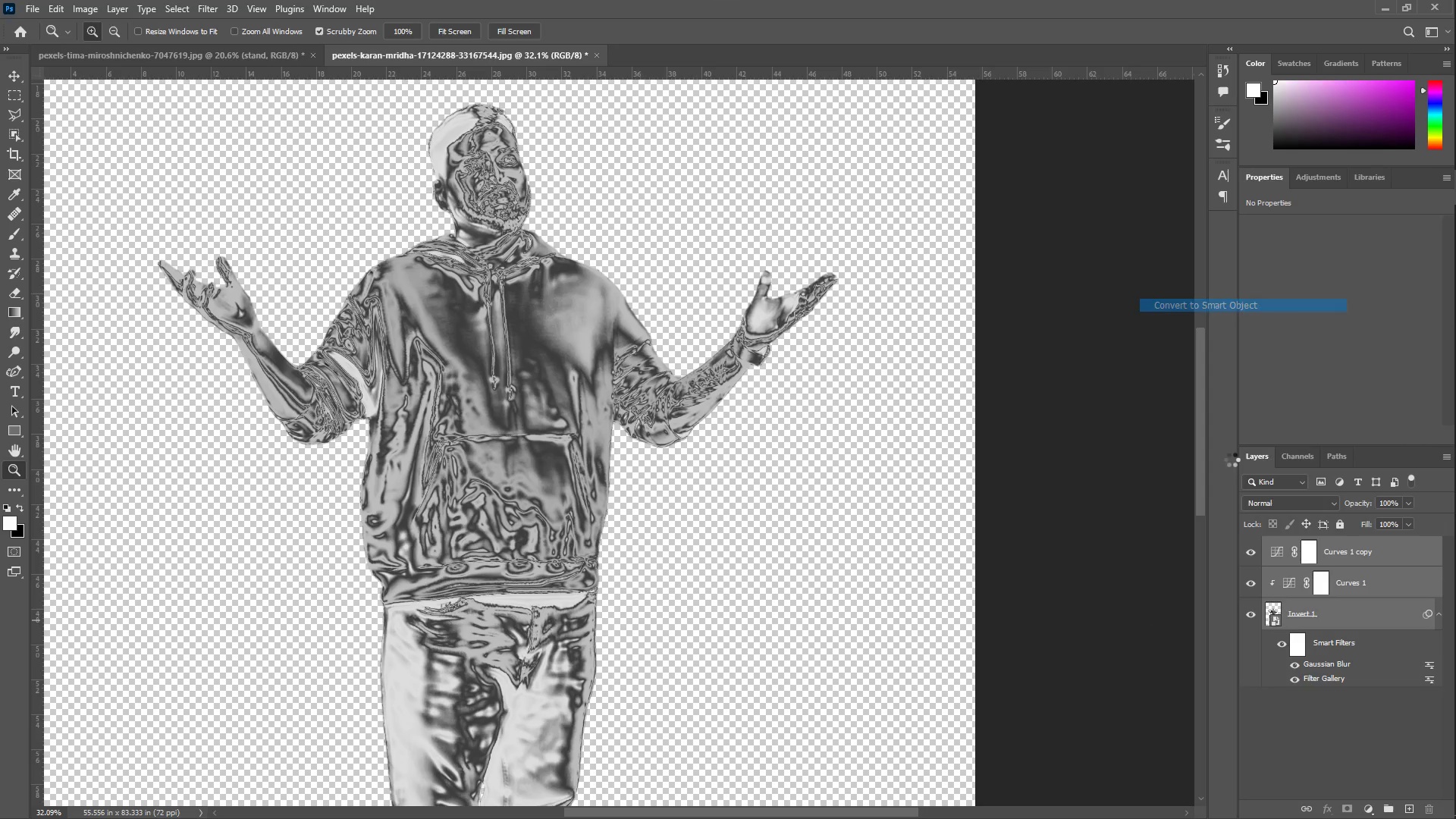 
mouse_move([1225, 507])
 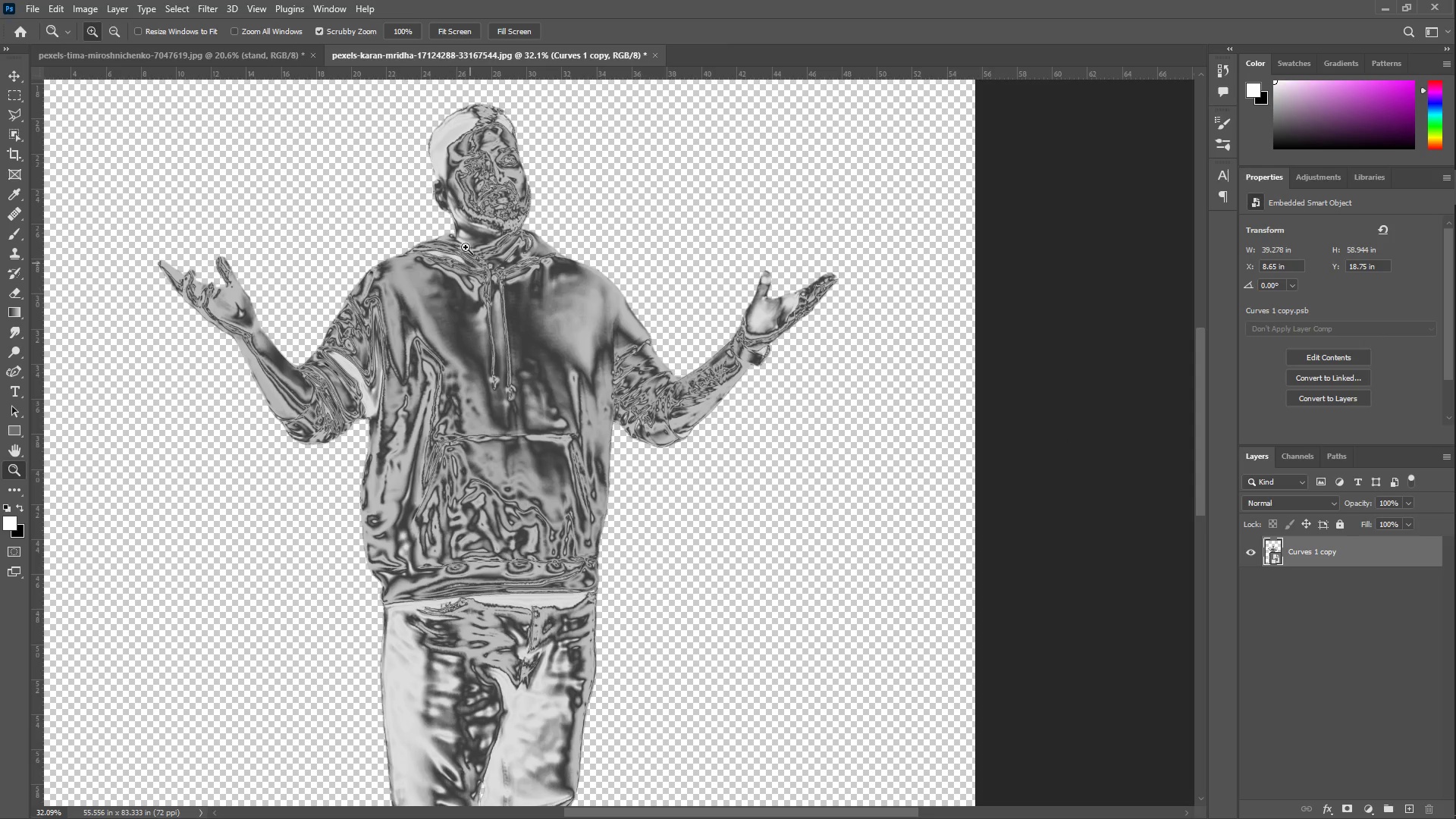 
type(zz)
 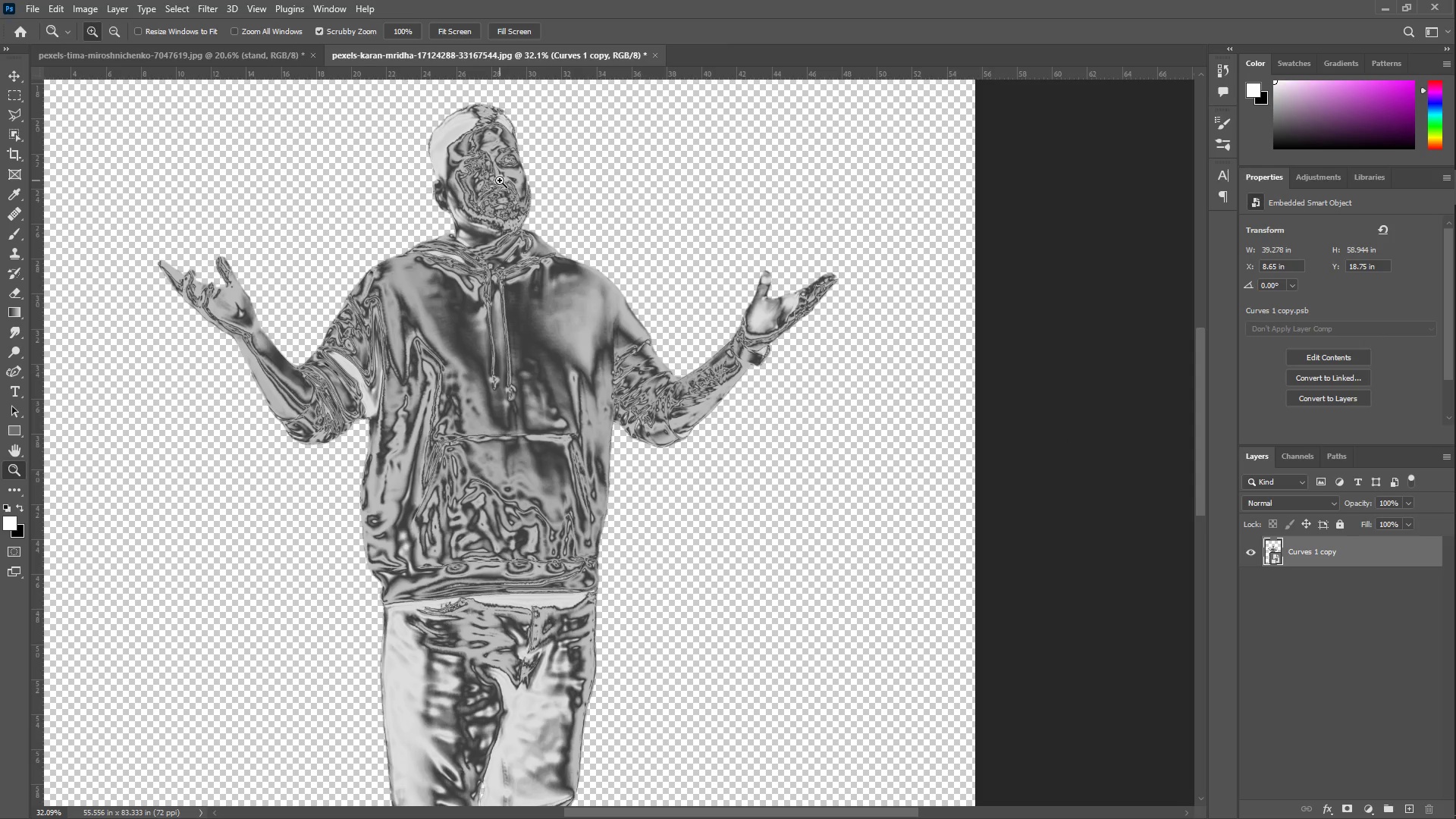 
left_click_drag(start_coordinate=[497, 179], to_coordinate=[439, 187])
 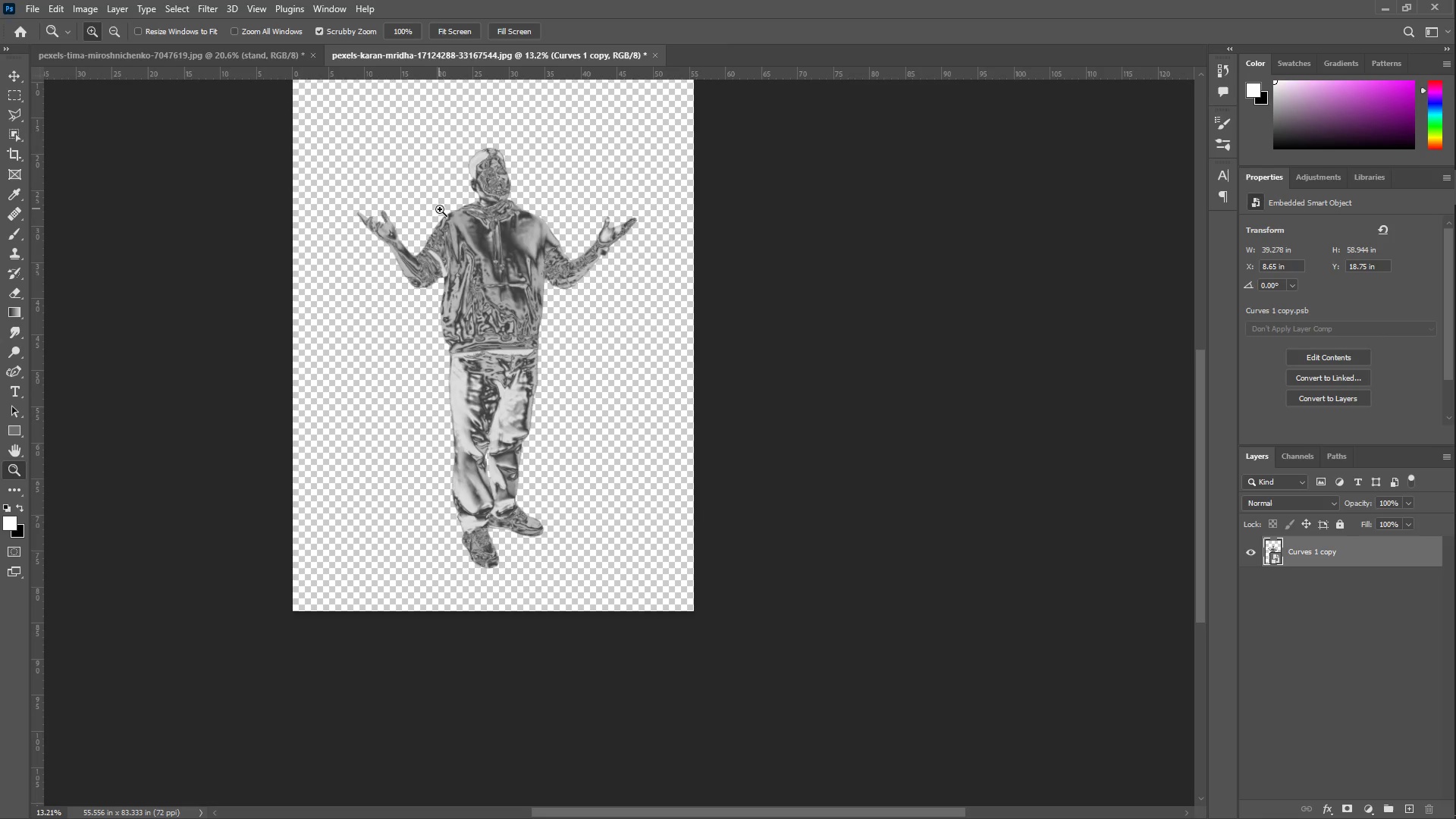 
left_click_drag(start_coordinate=[447, 210], to_coordinate=[488, 221])
 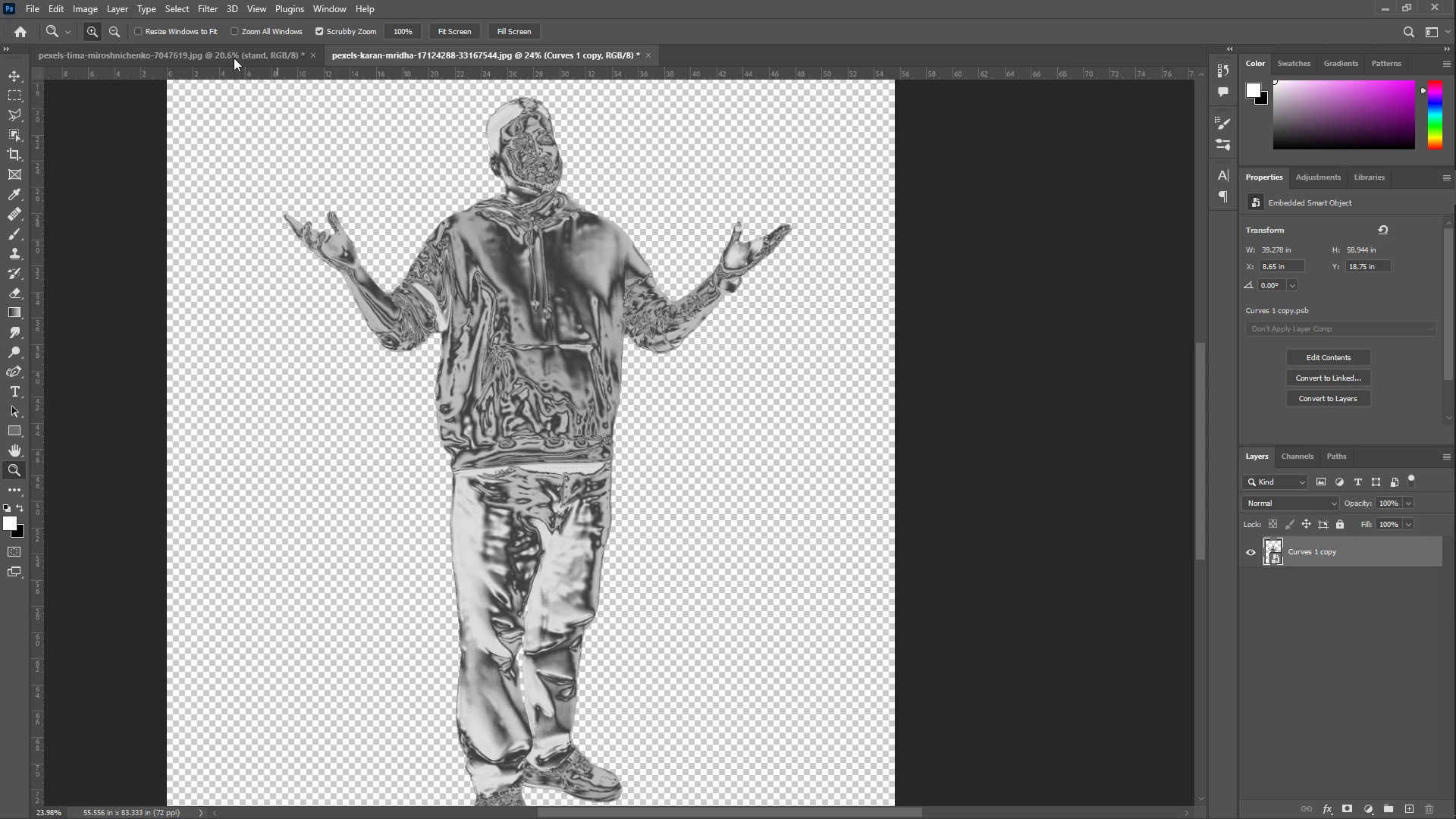 
left_click([177, 52])
 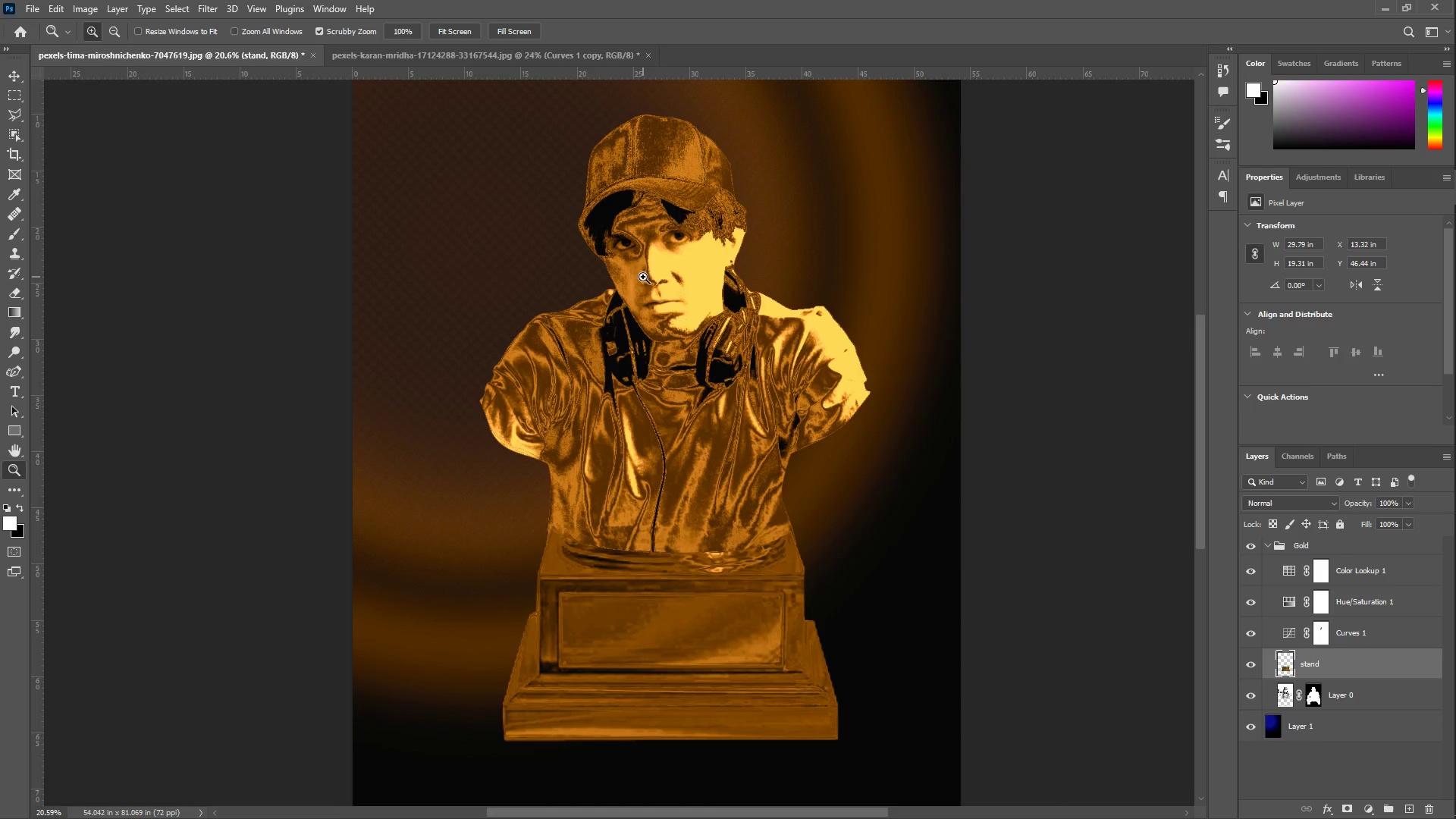 
left_click_drag(start_coordinate=[676, 318], to_coordinate=[651, 309])
 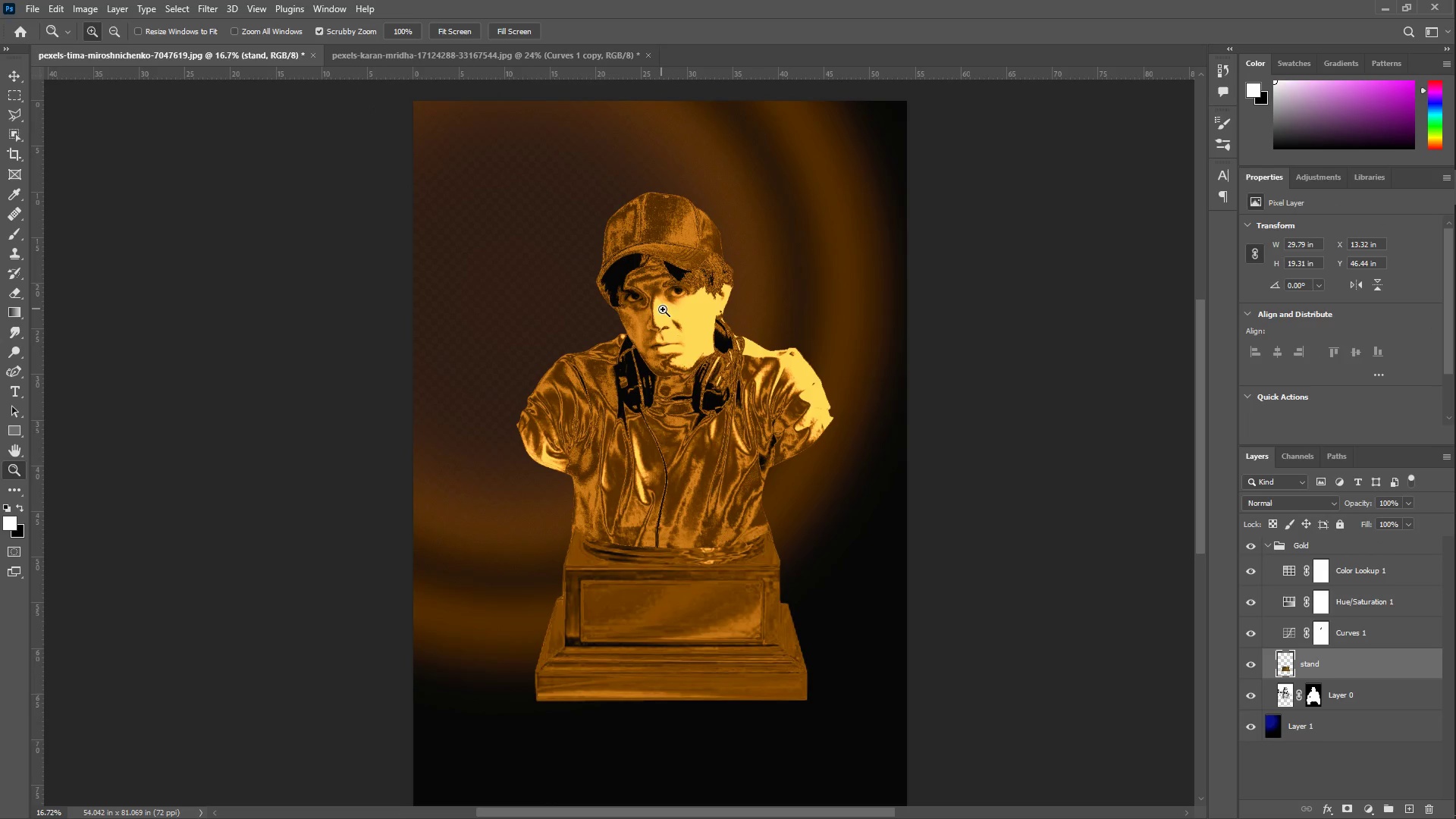 
scroll: coordinate [658, 328], scroll_direction: up, amount: 4.0
 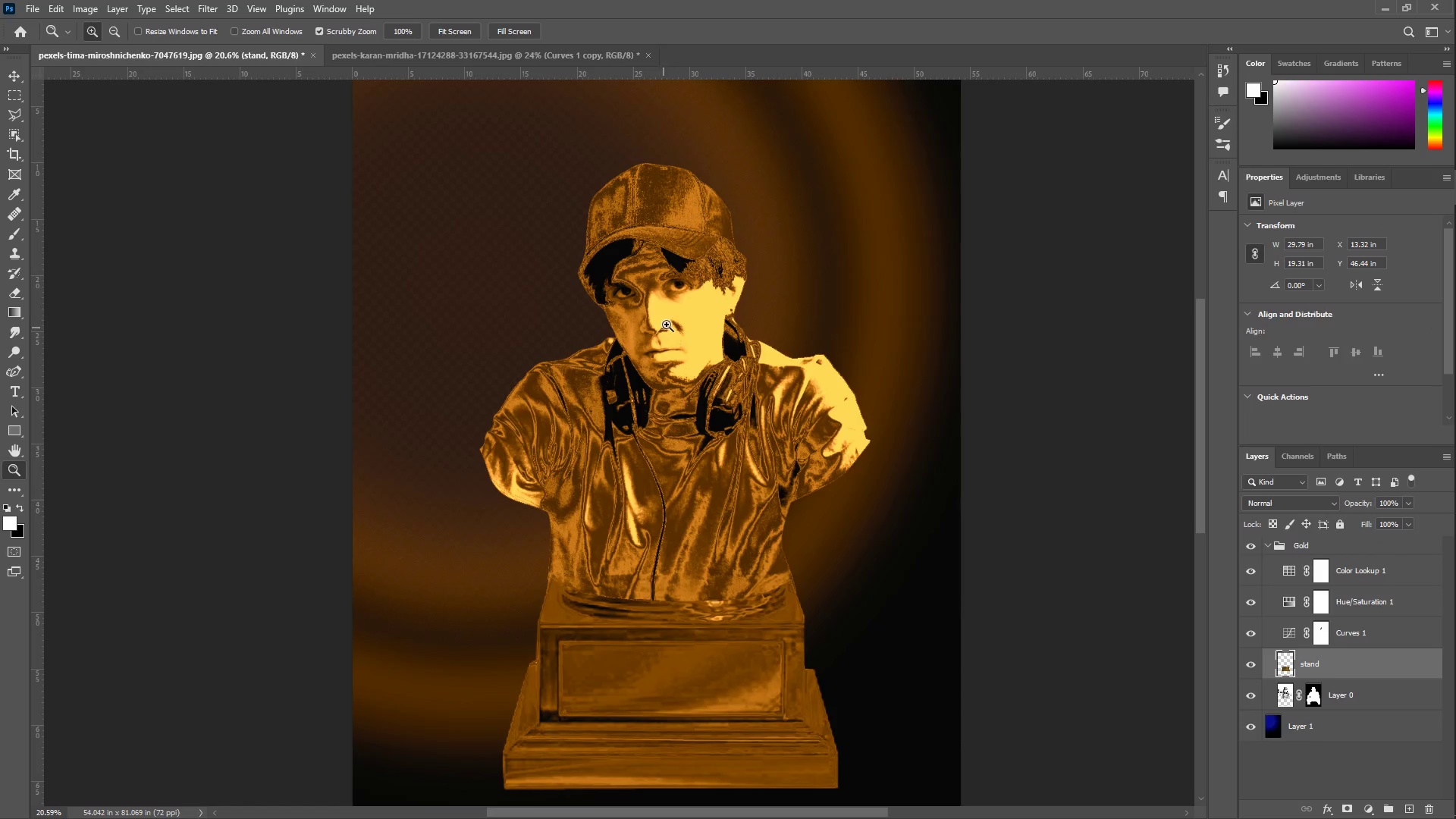 
left_click_drag(start_coordinate=[667, 309], to_coordinate=[702, 312])
 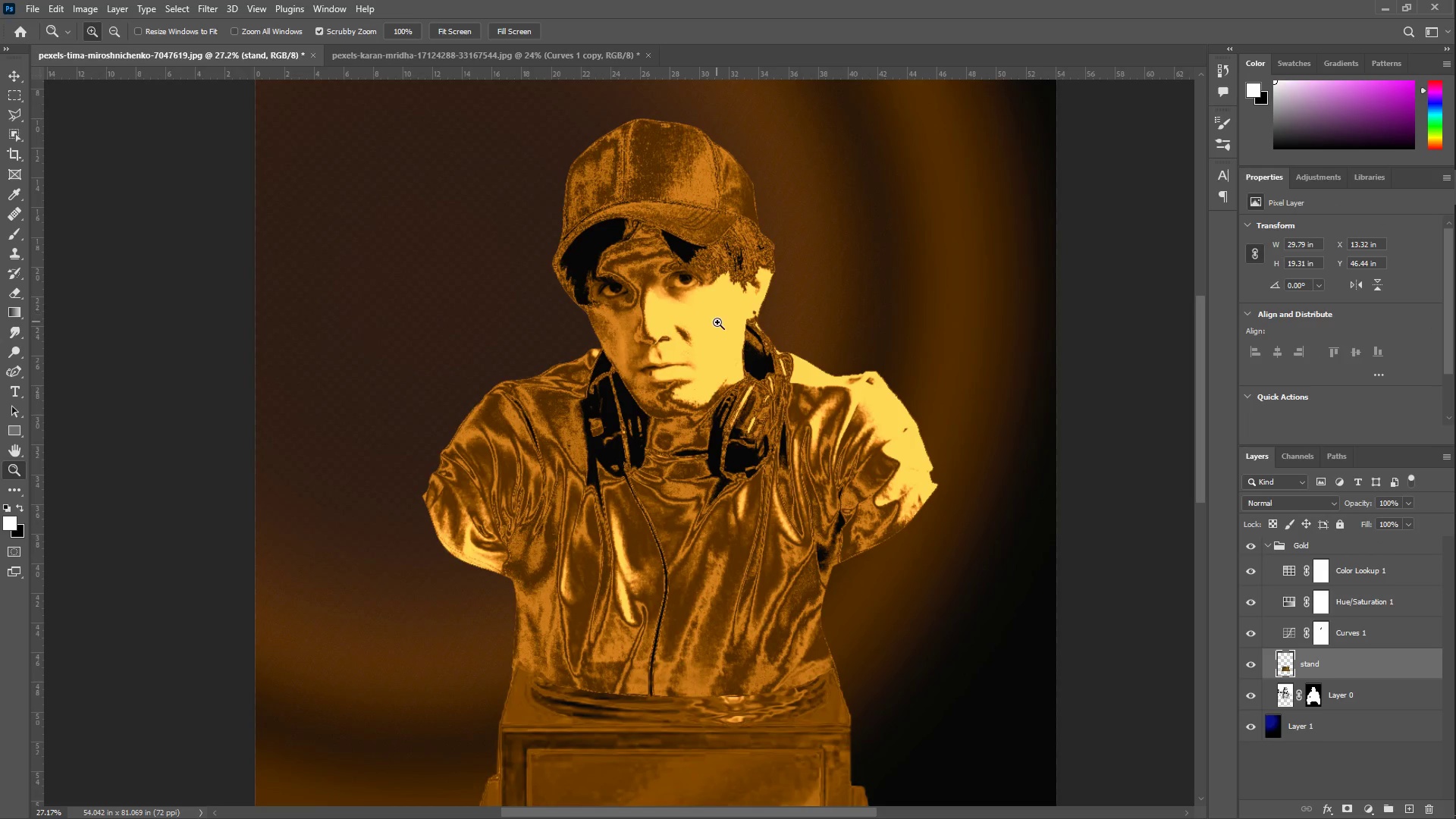 
left_click_drag(start_coordinate=[721, 324], to_coordinate=[673, 315])
 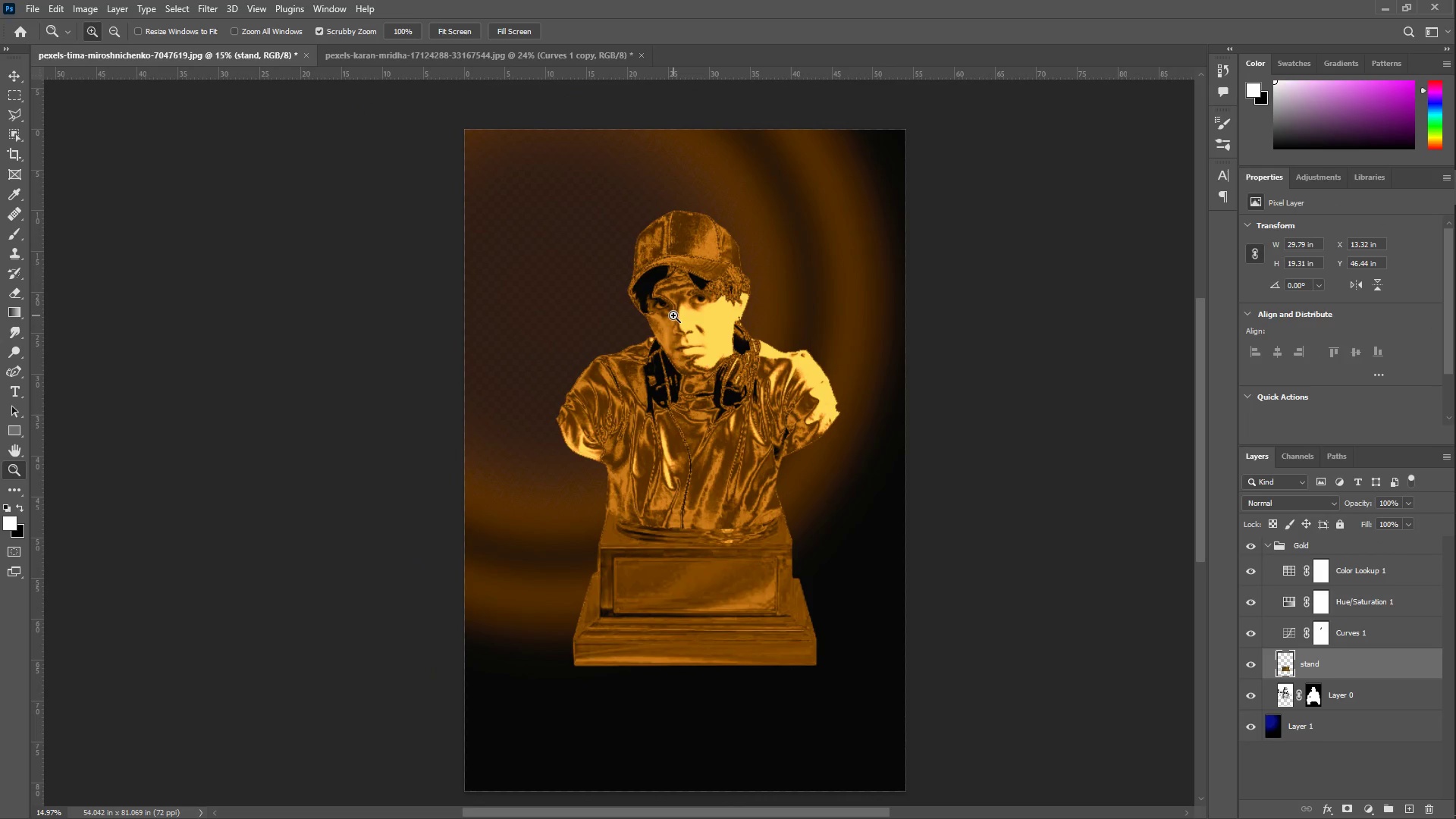 
left_click([408, 59])
 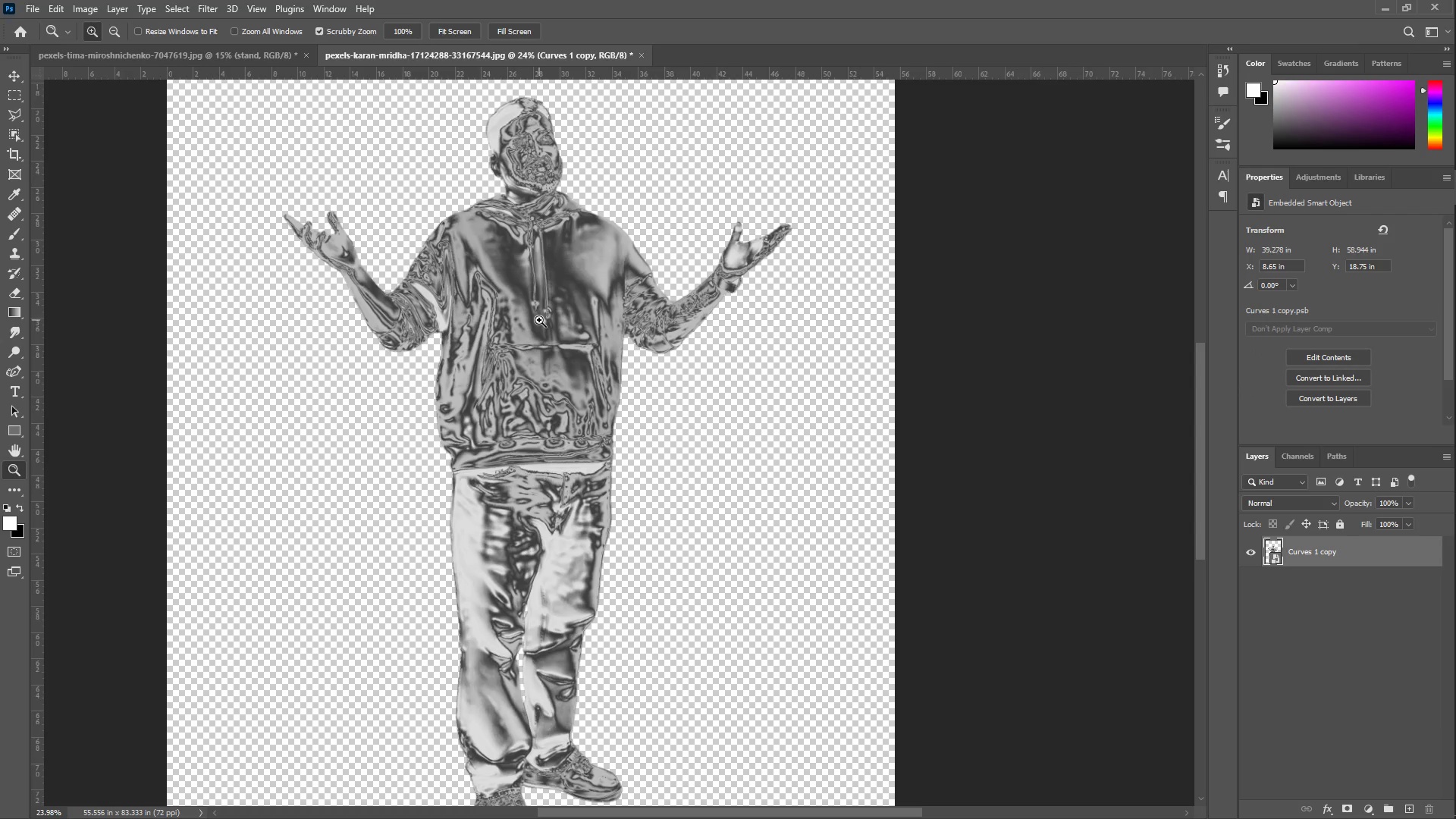 
left_click_drag(start_coordinate=[541, 320], to_coordinate=[516, 332])
 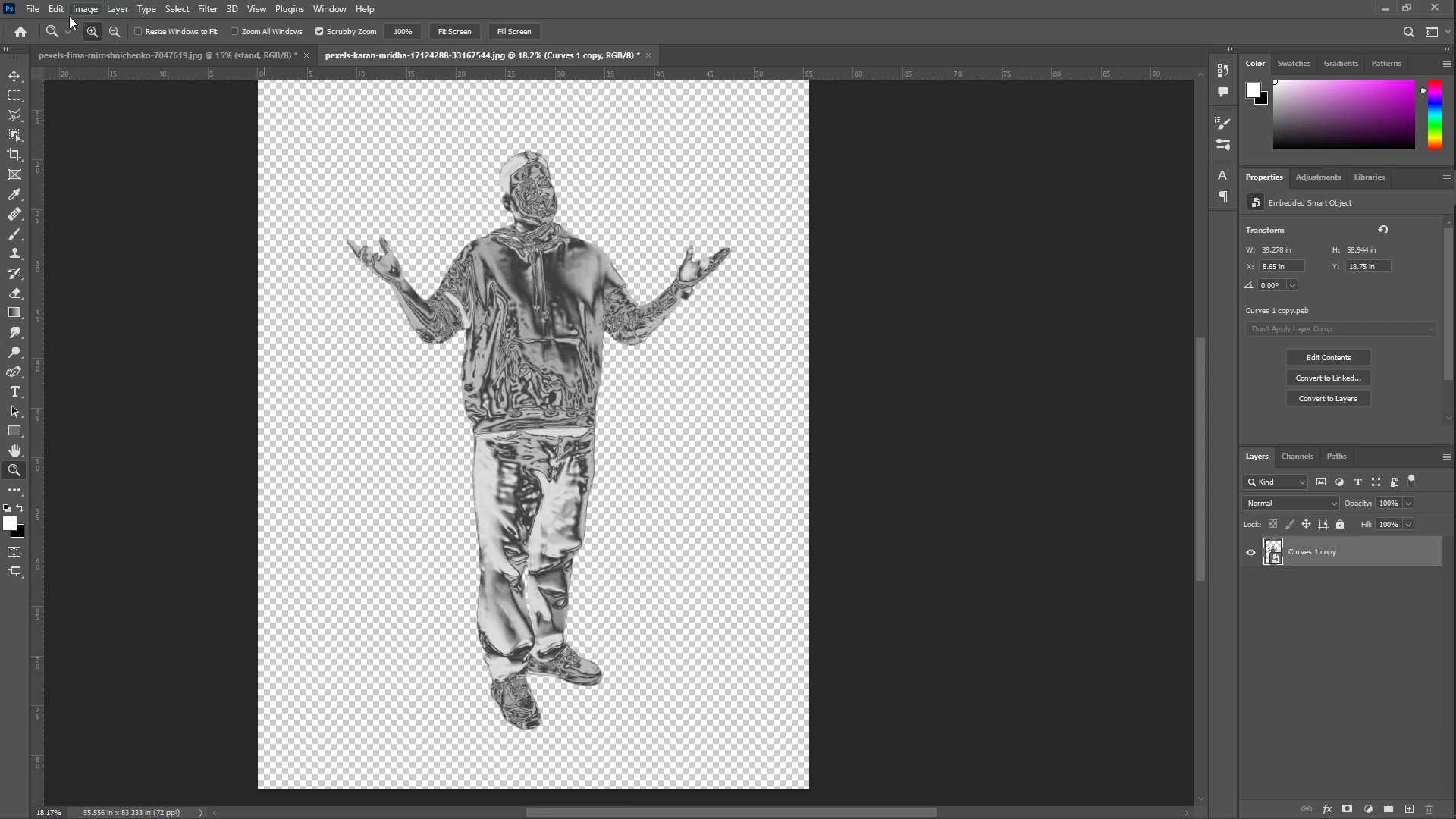 
wait(10.11)
 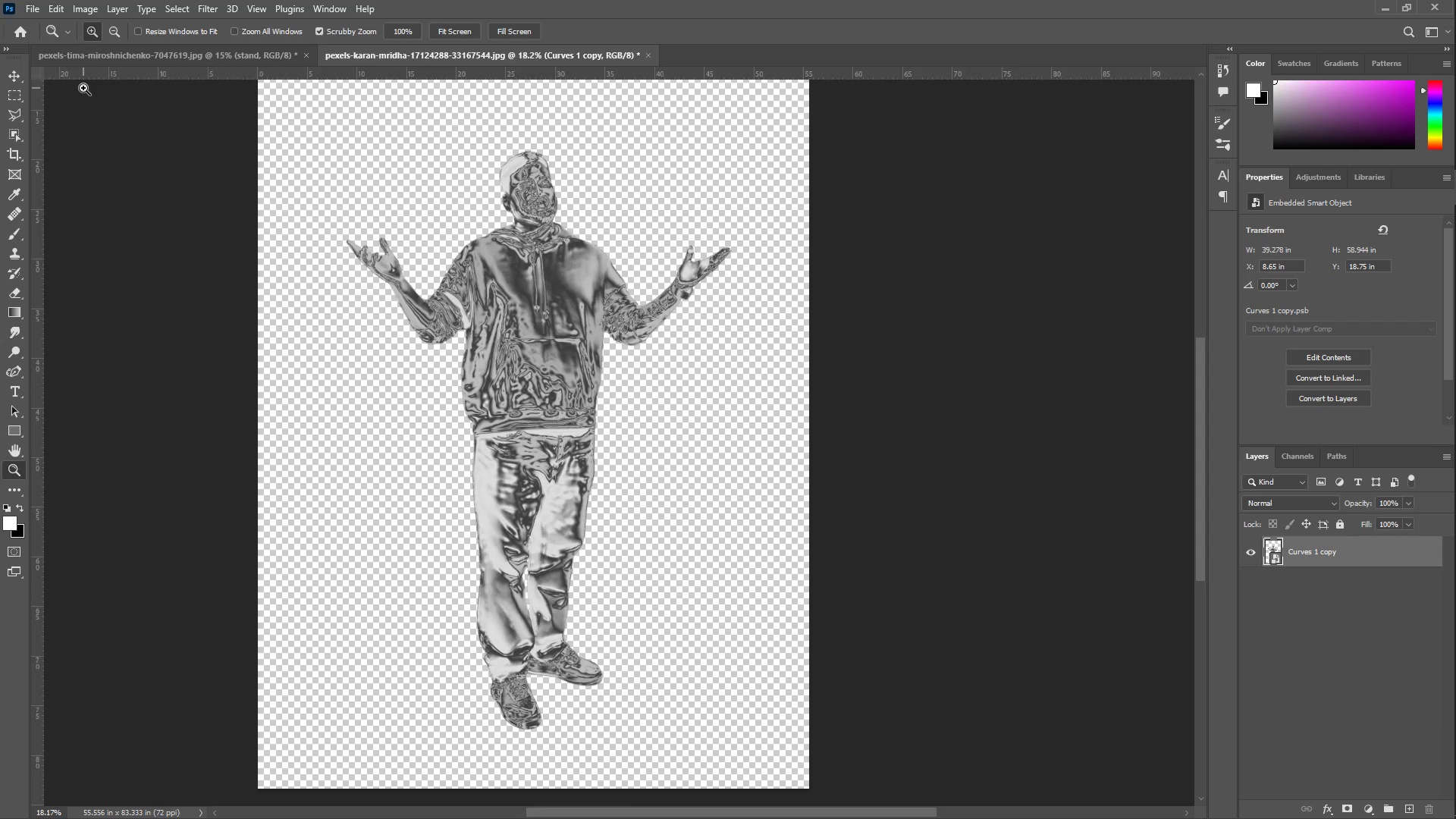 
key(Control+BracketLeft)
 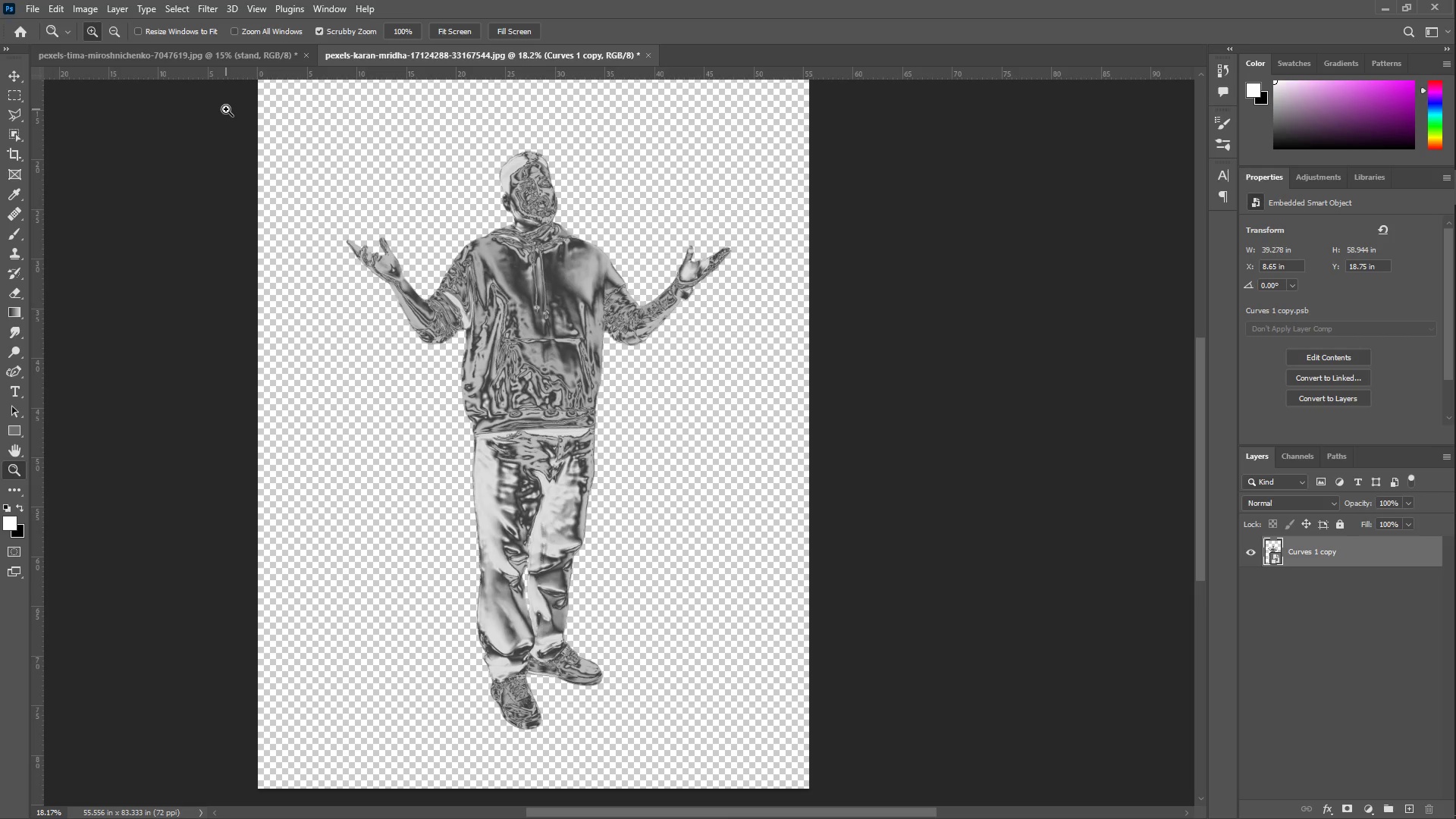 
wait(8.38)
 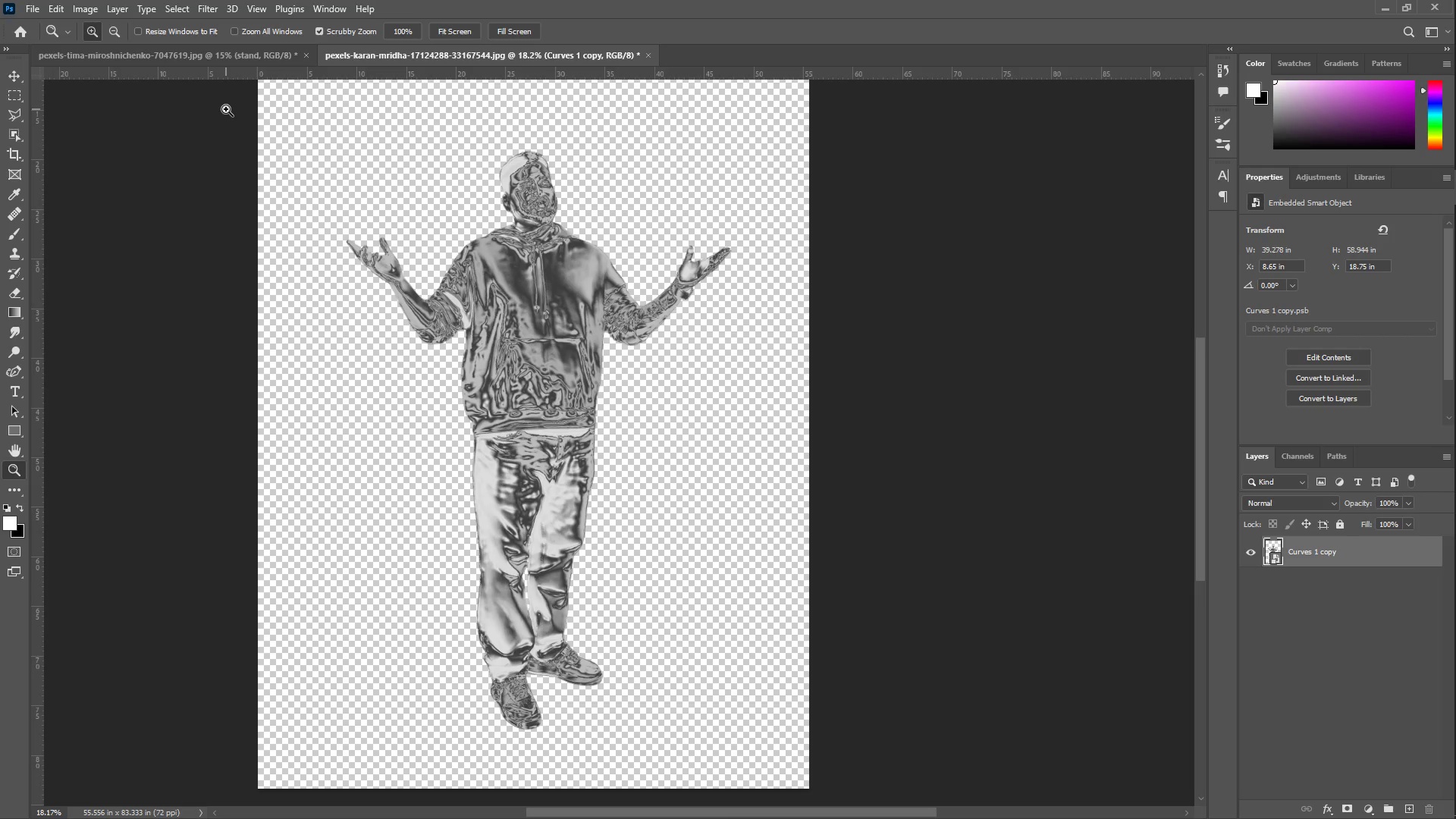 
scroll: coordinate [1313, 589], scroll_direction: up, amount: 5.0
 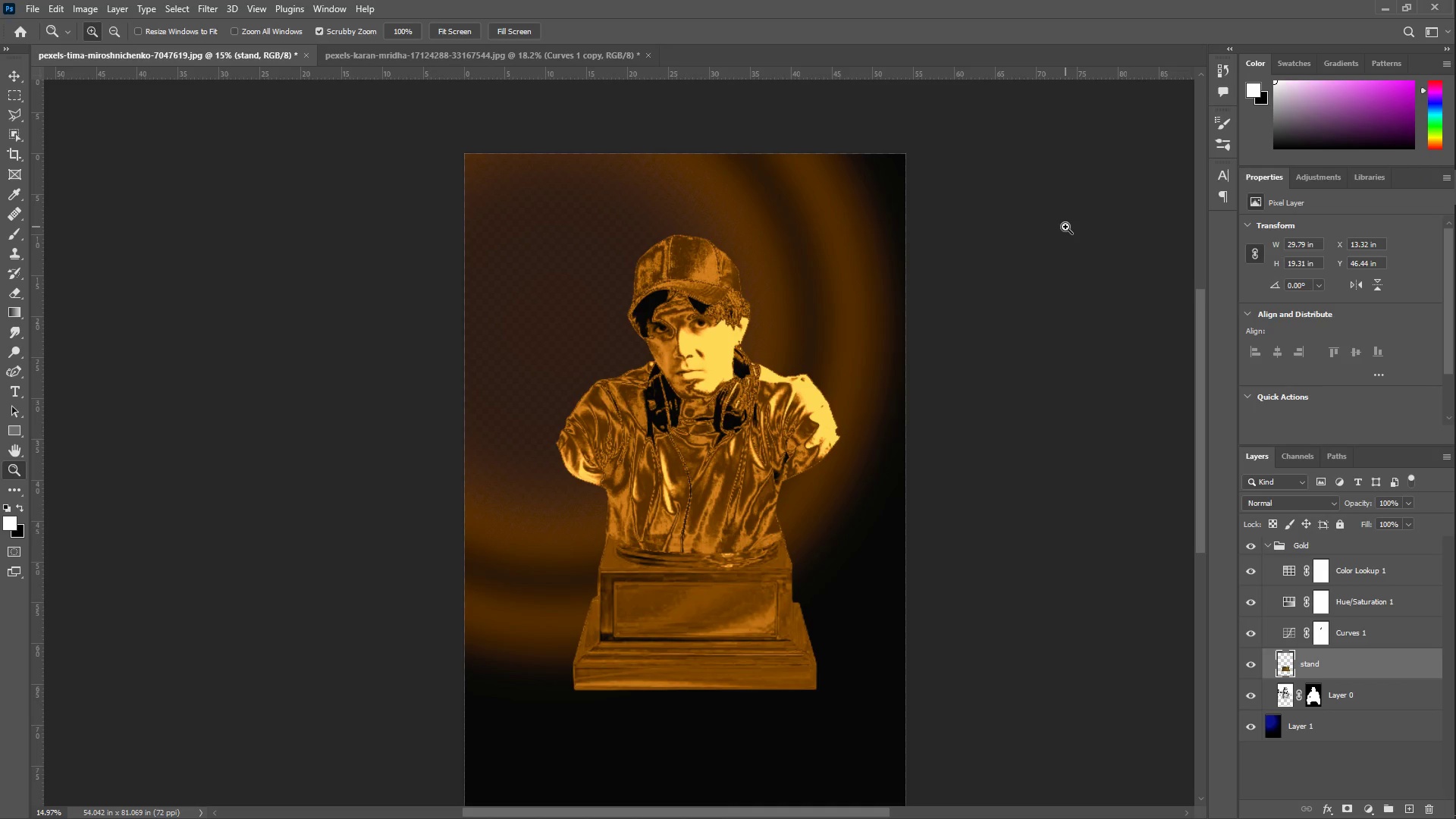 
wait(10.99)
 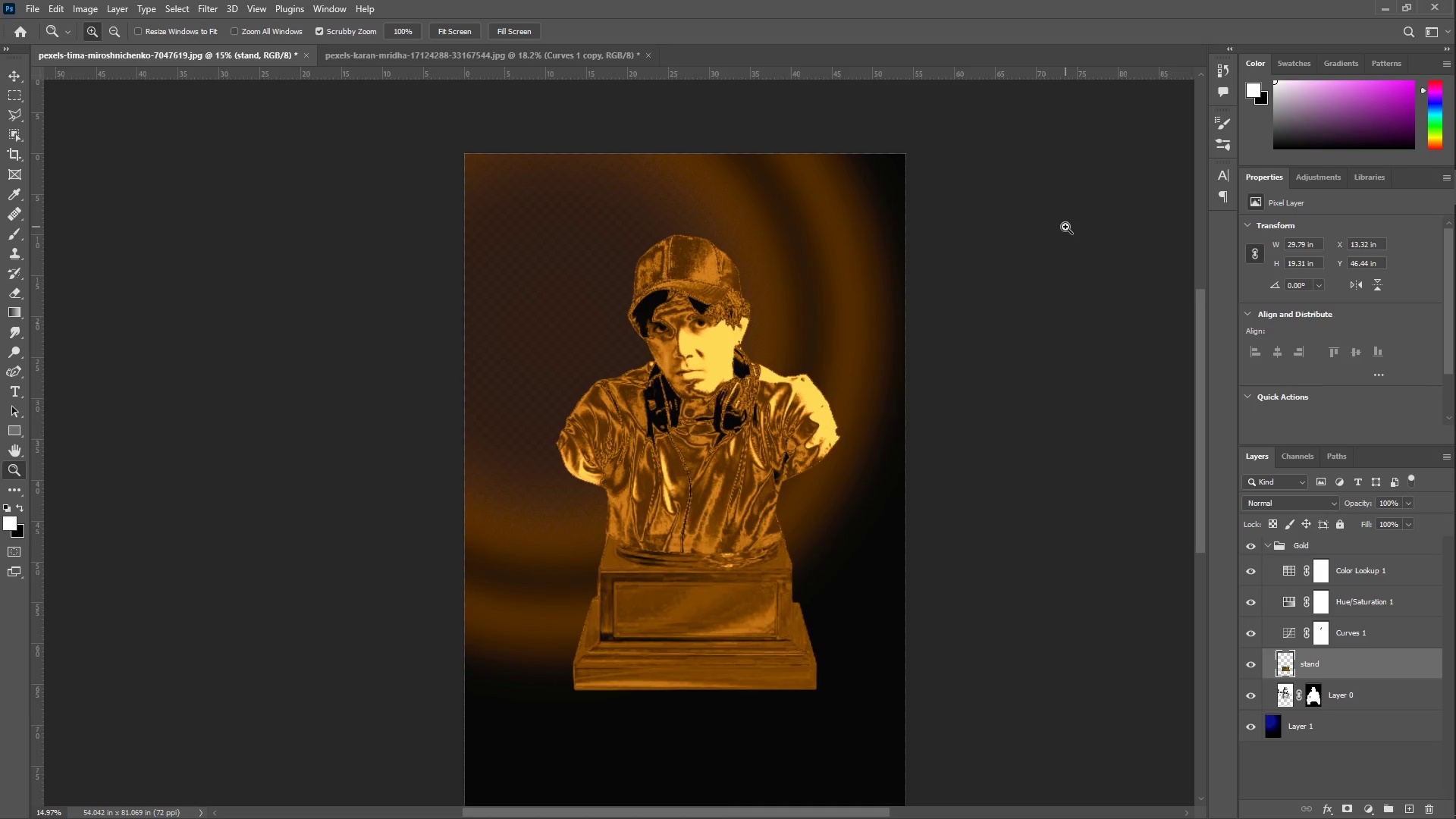 
left_click([561, 61])
 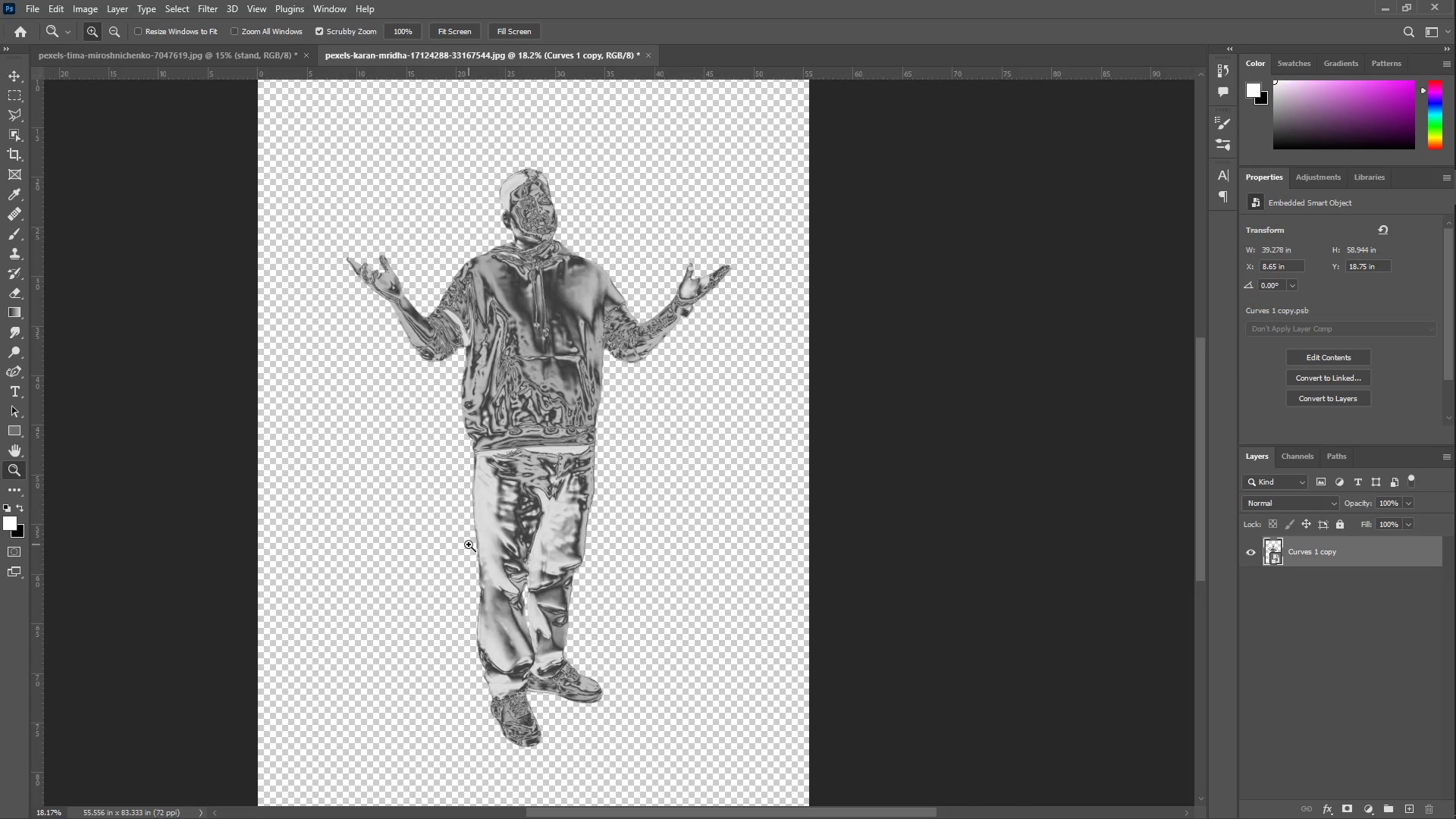 
scroll: coordinate [477, 561], scroll_direction: down, amount: 11.0
 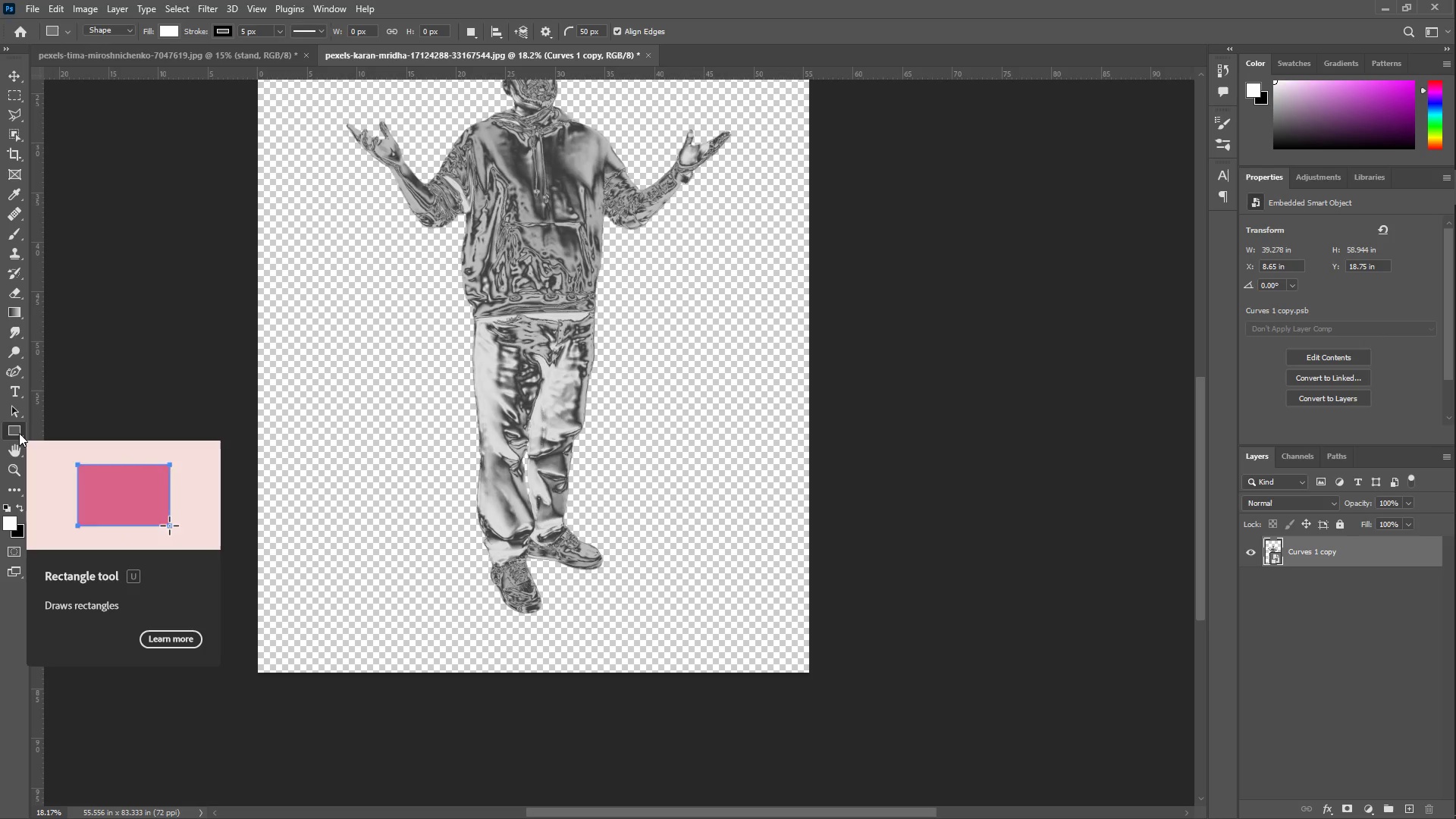 
wait(14.86)
 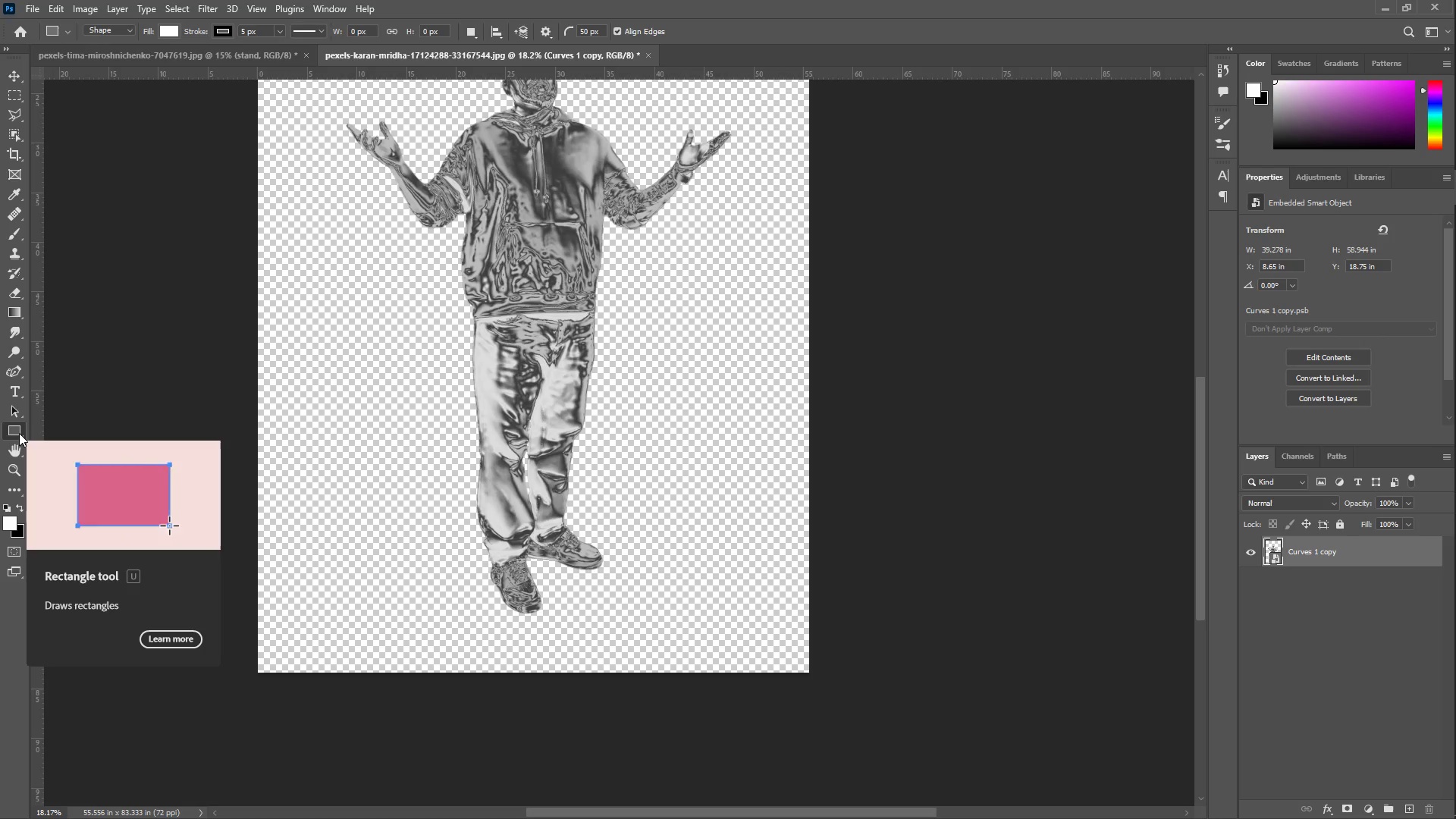 
key(Space)
 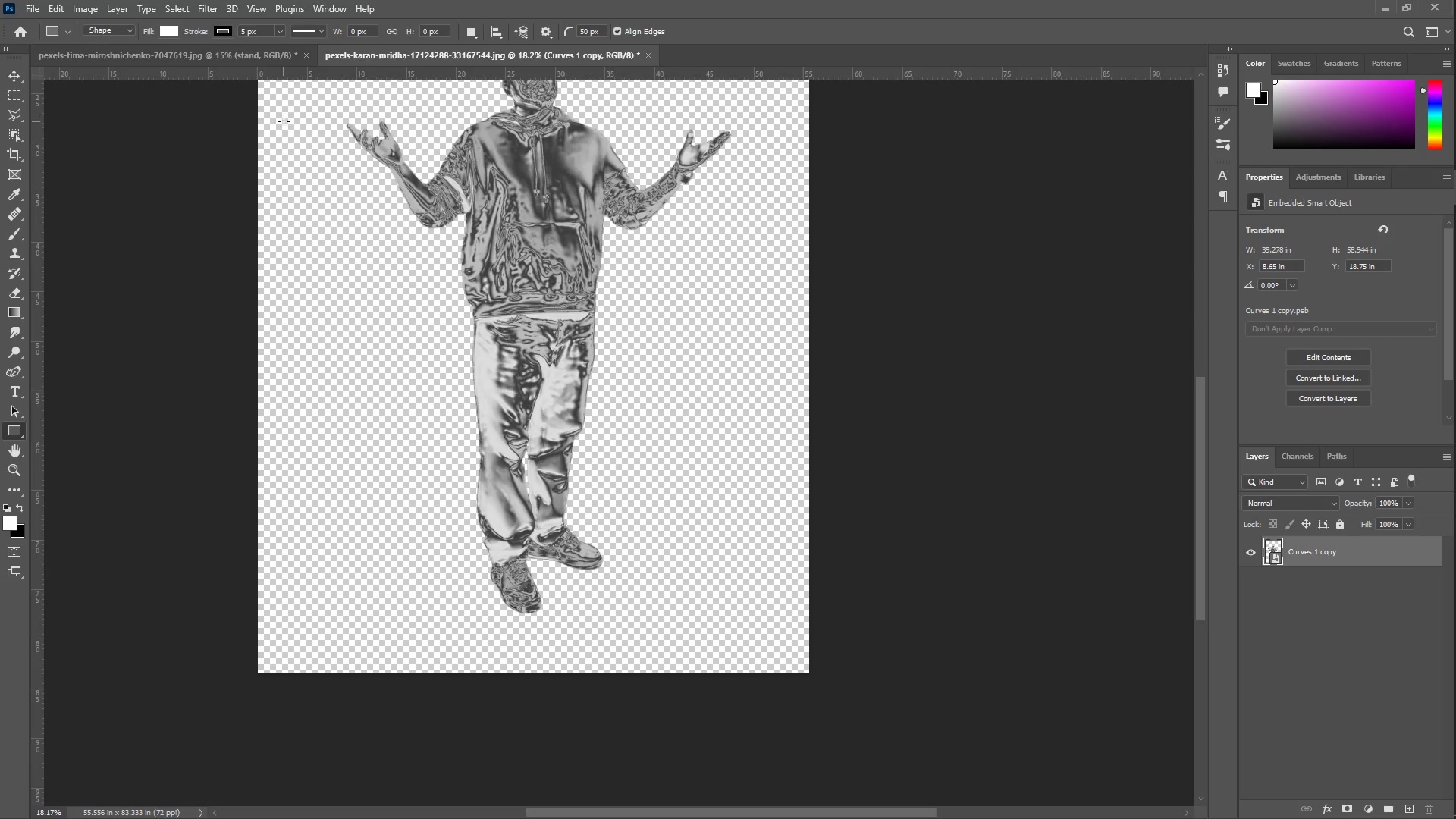 
key(Space)
 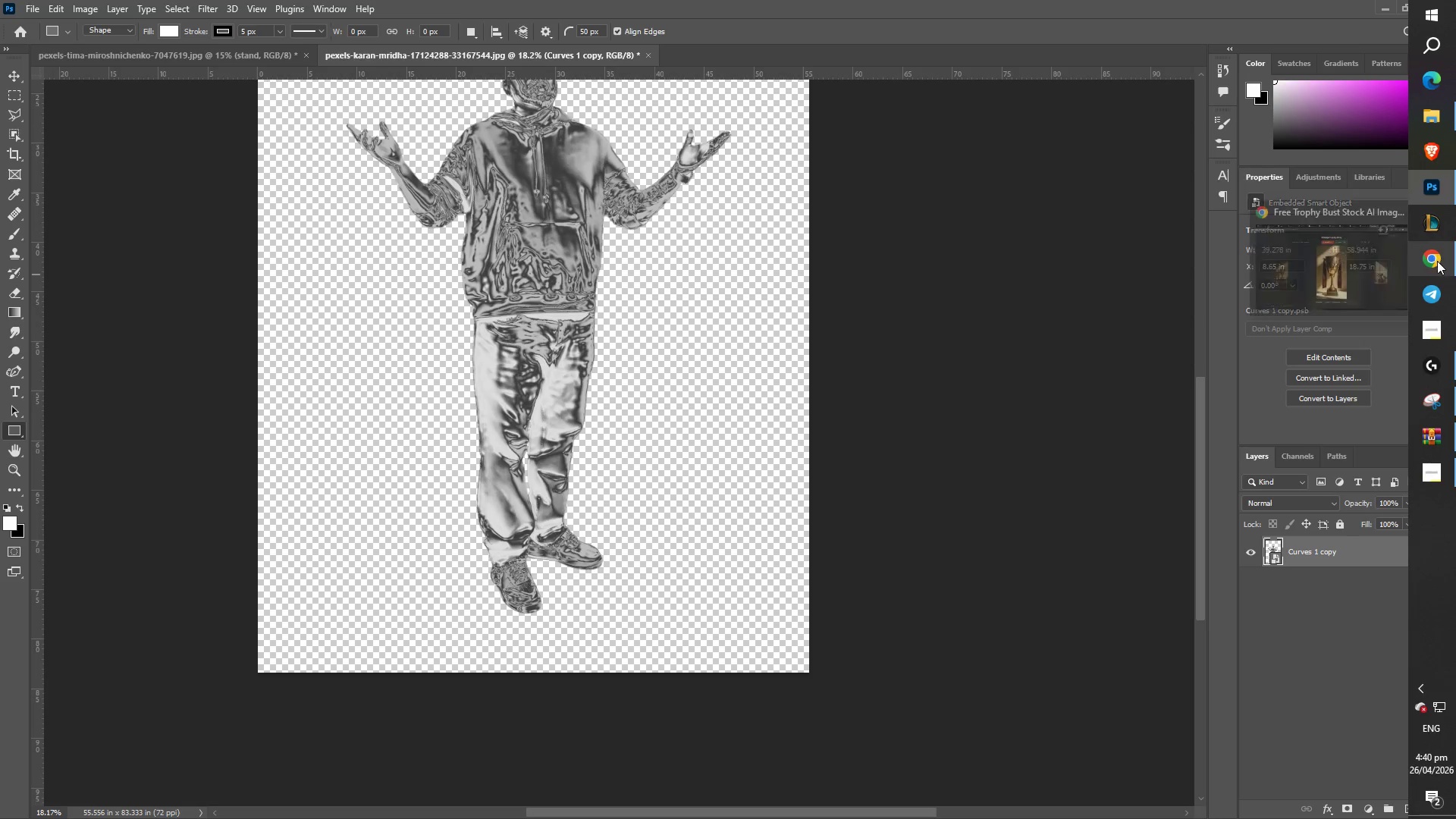 
left_click([1437, 261])
 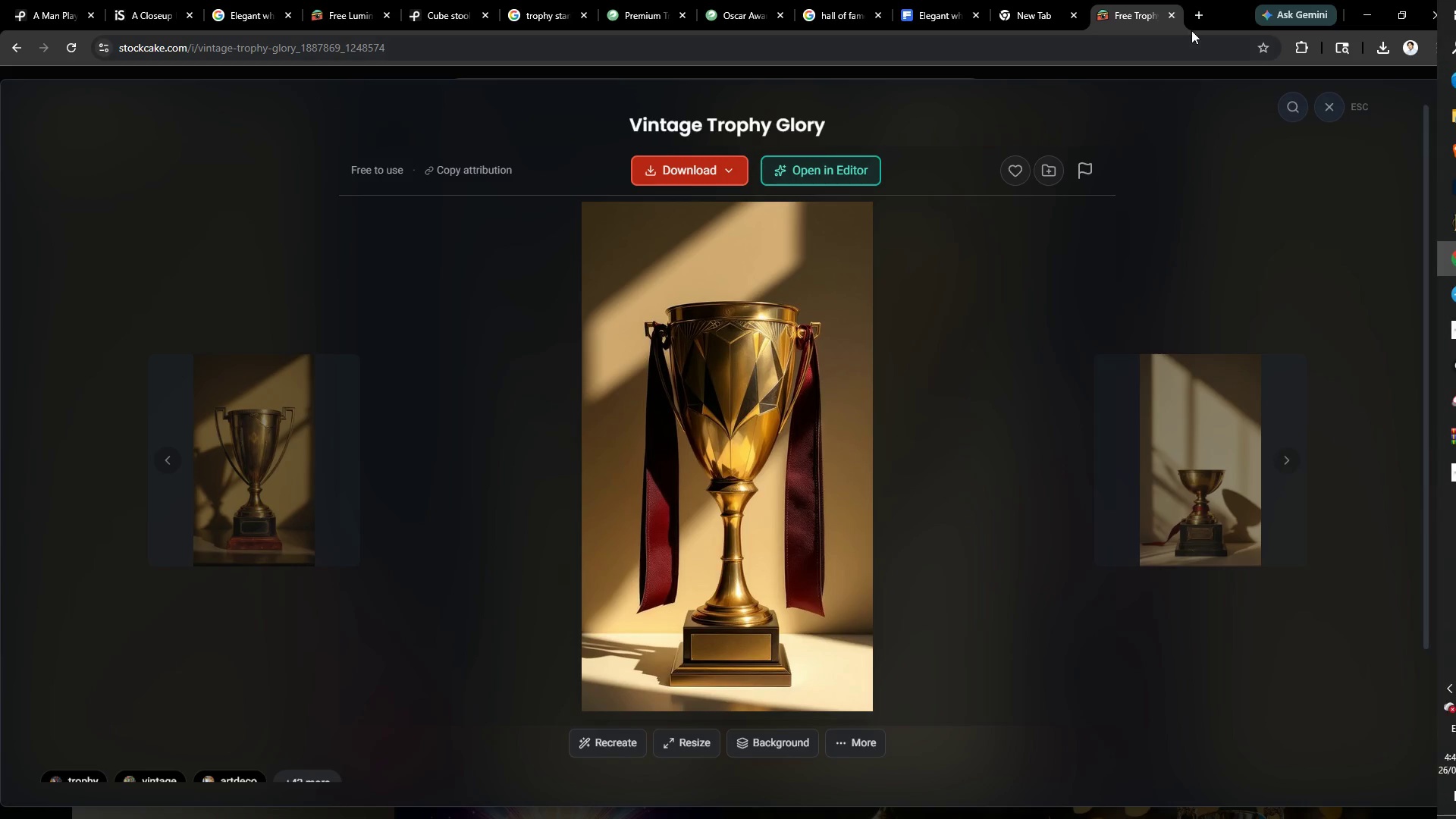 
left_click([1192, 15])
 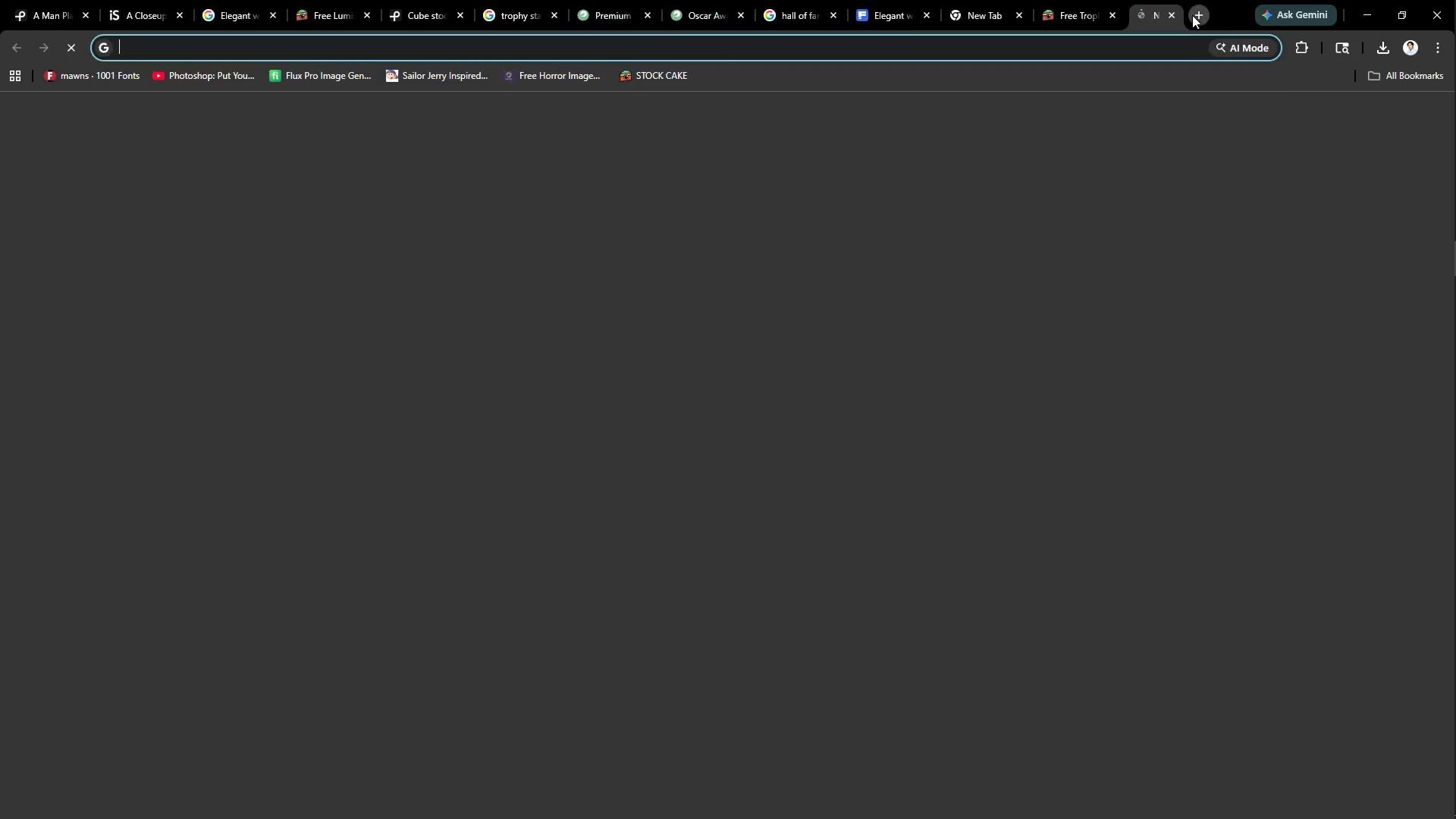 
type(state)
key(Backspace)
type(uette base)
 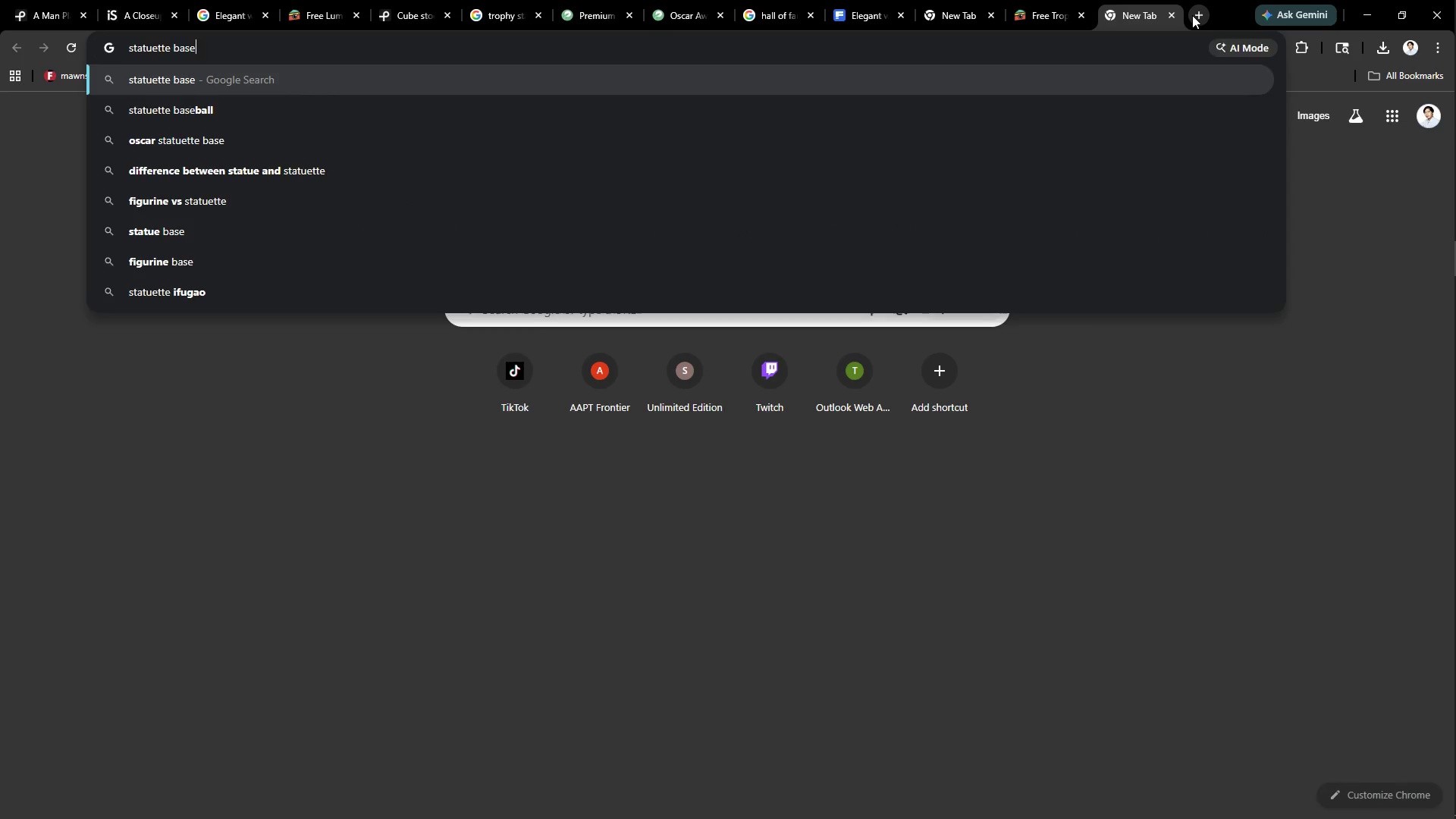 
key(Enter)
 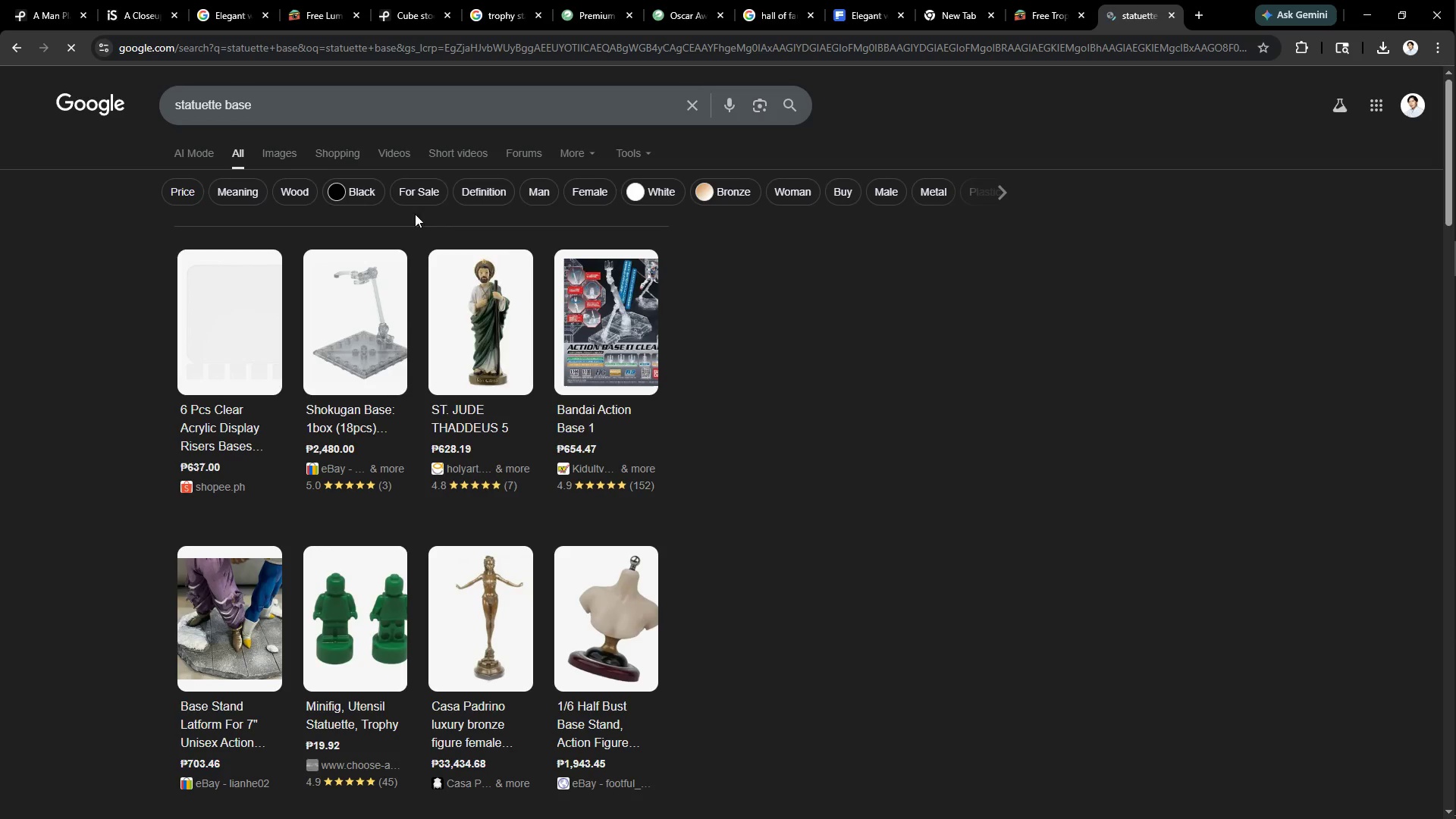 
left_click([284, 160])
 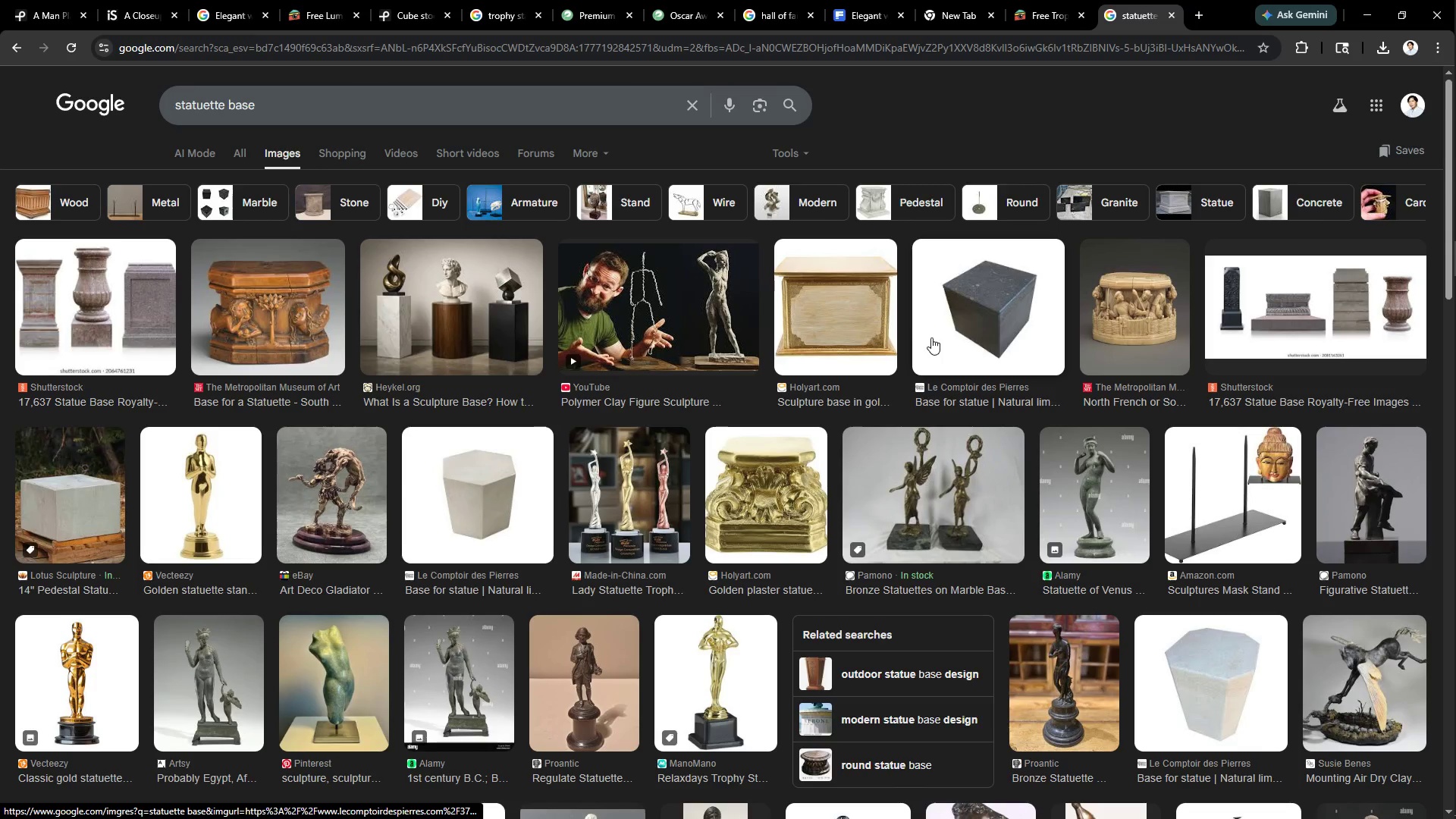 
scroll: coordinate [477, 534], scroll_direction: down, amount: 11.0
 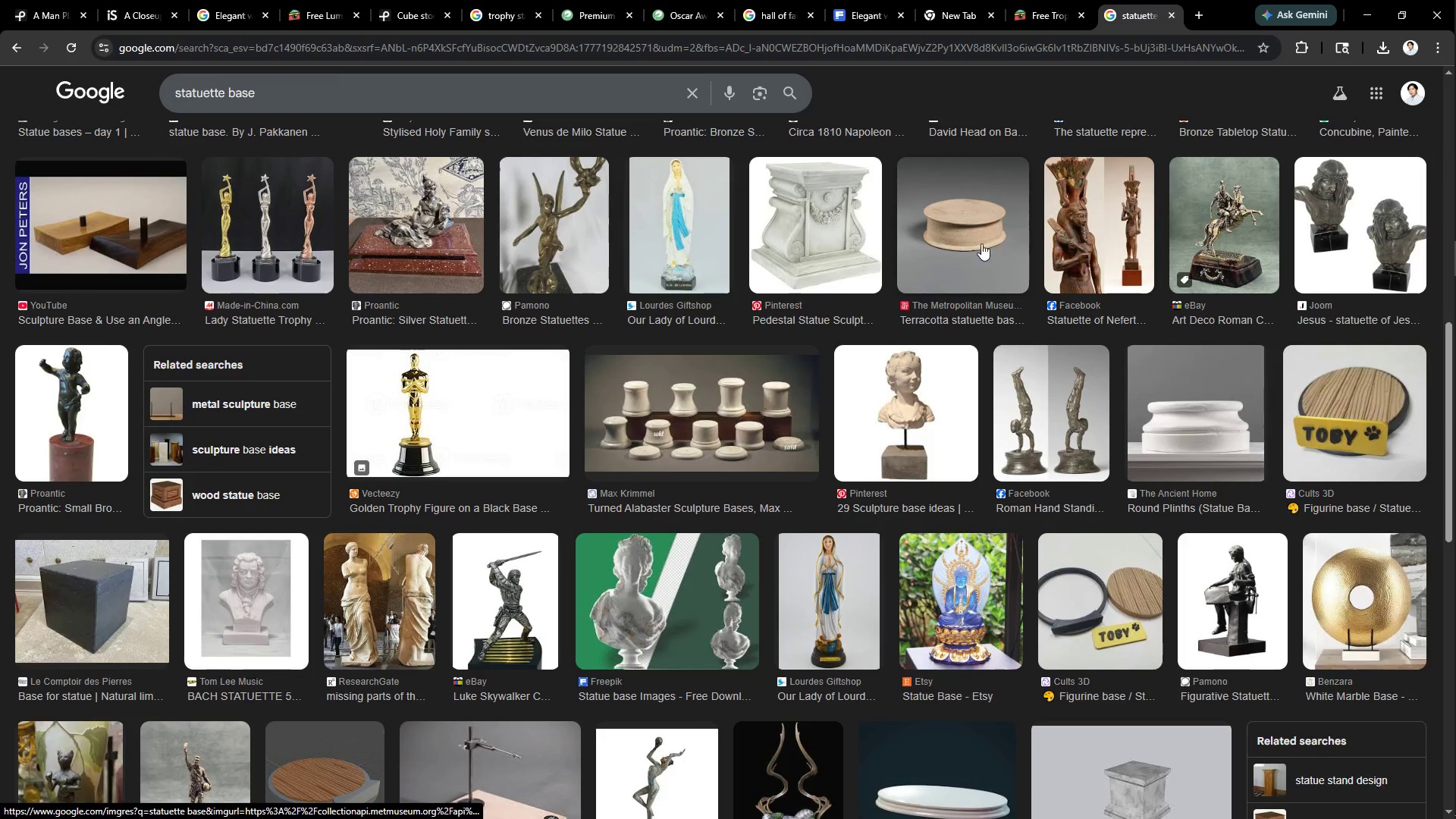 
left_click([978, 214])
 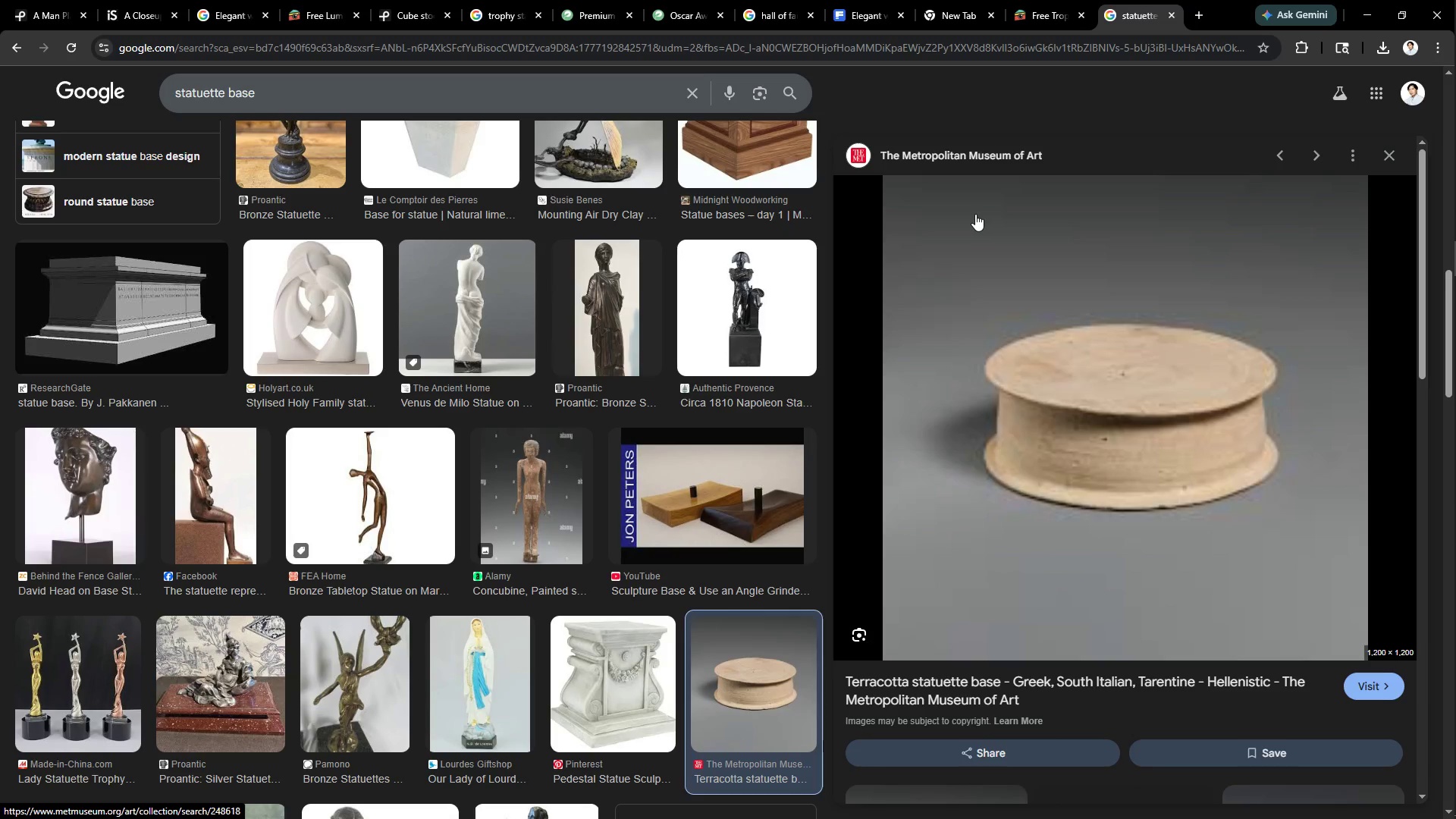 
scroll: coordinate [278, 527], scroll_direction: down, amount: 19.0
 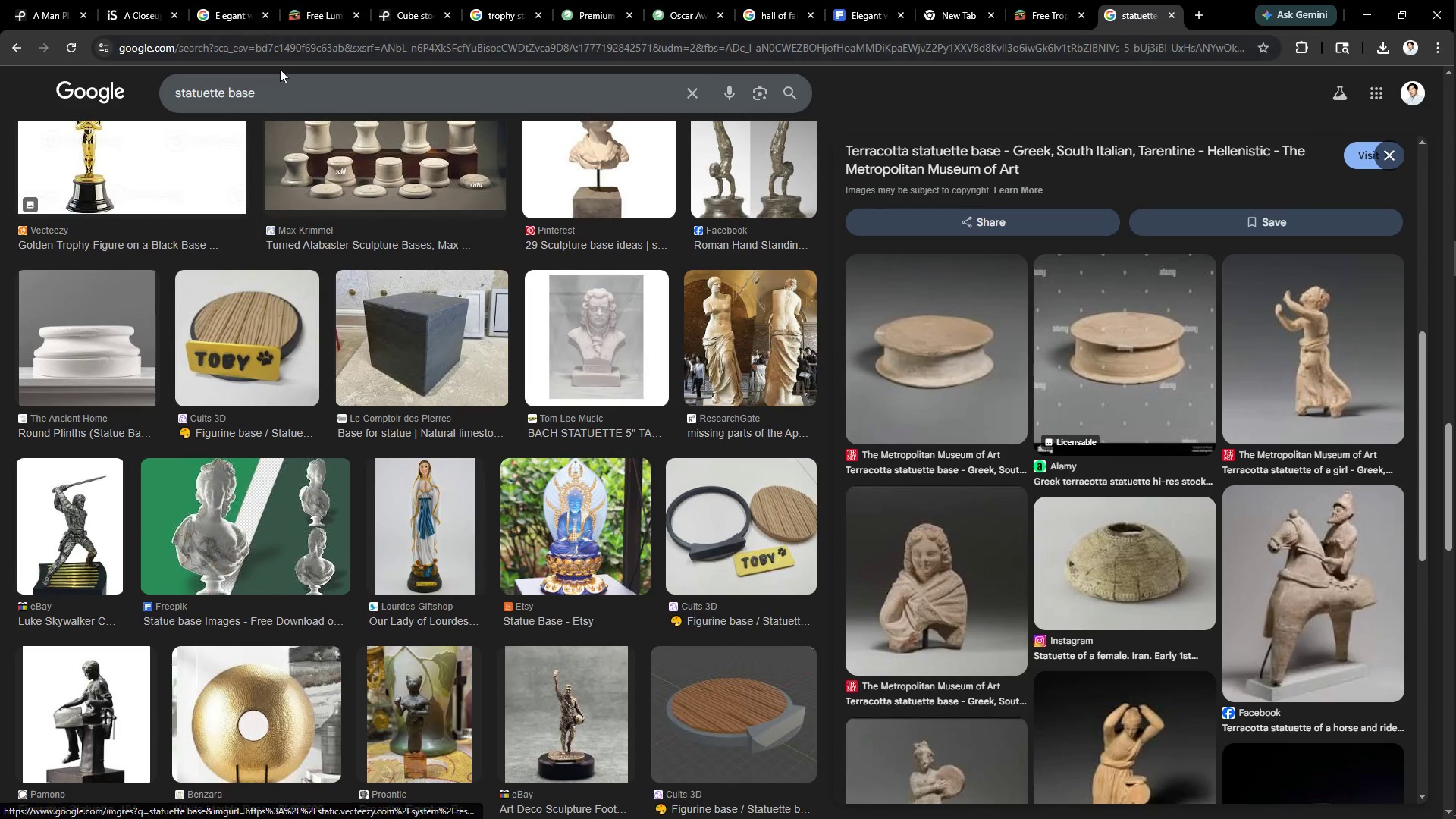 
left_click([293, 87])
 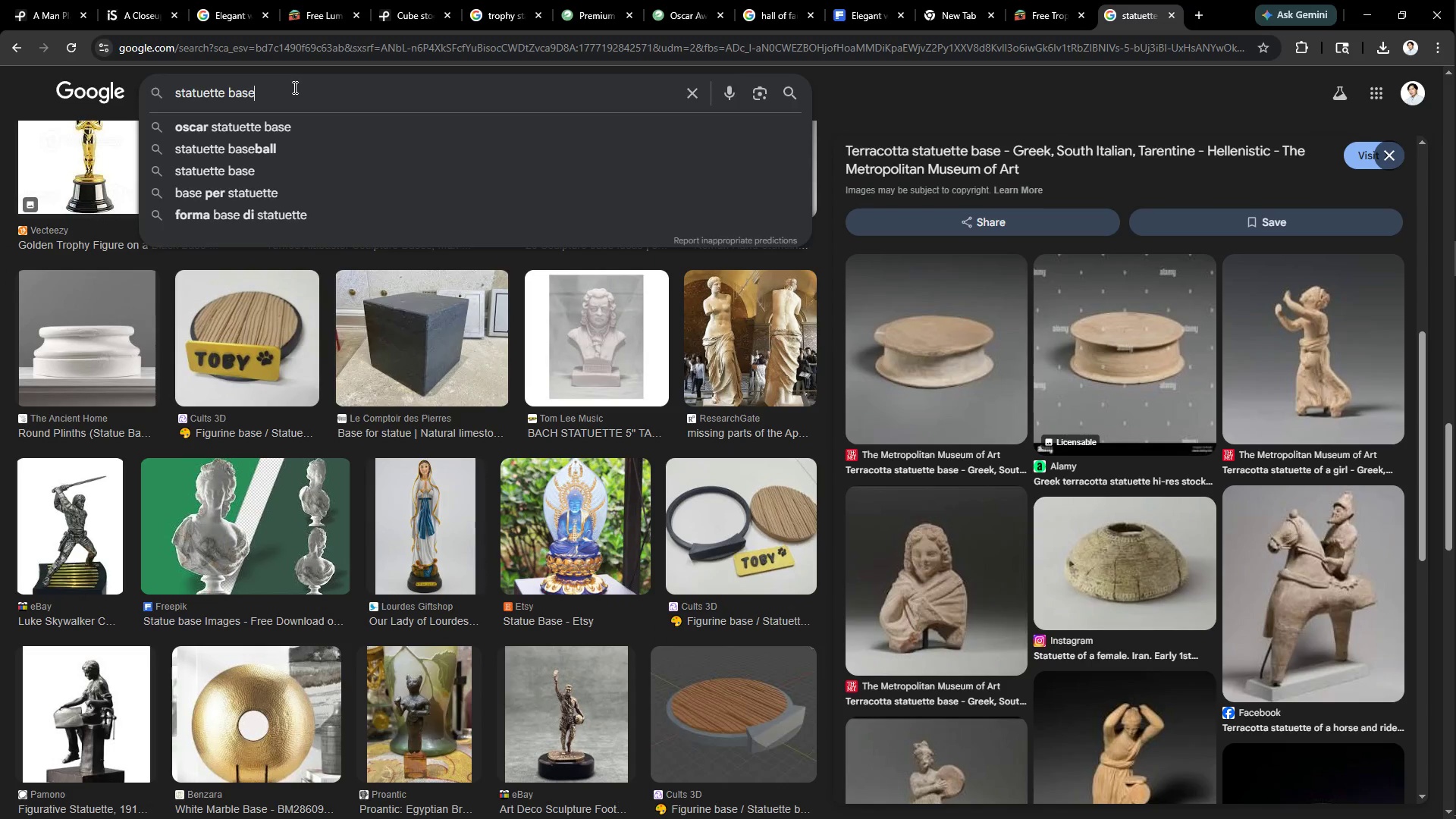 
type( chrome)
 